 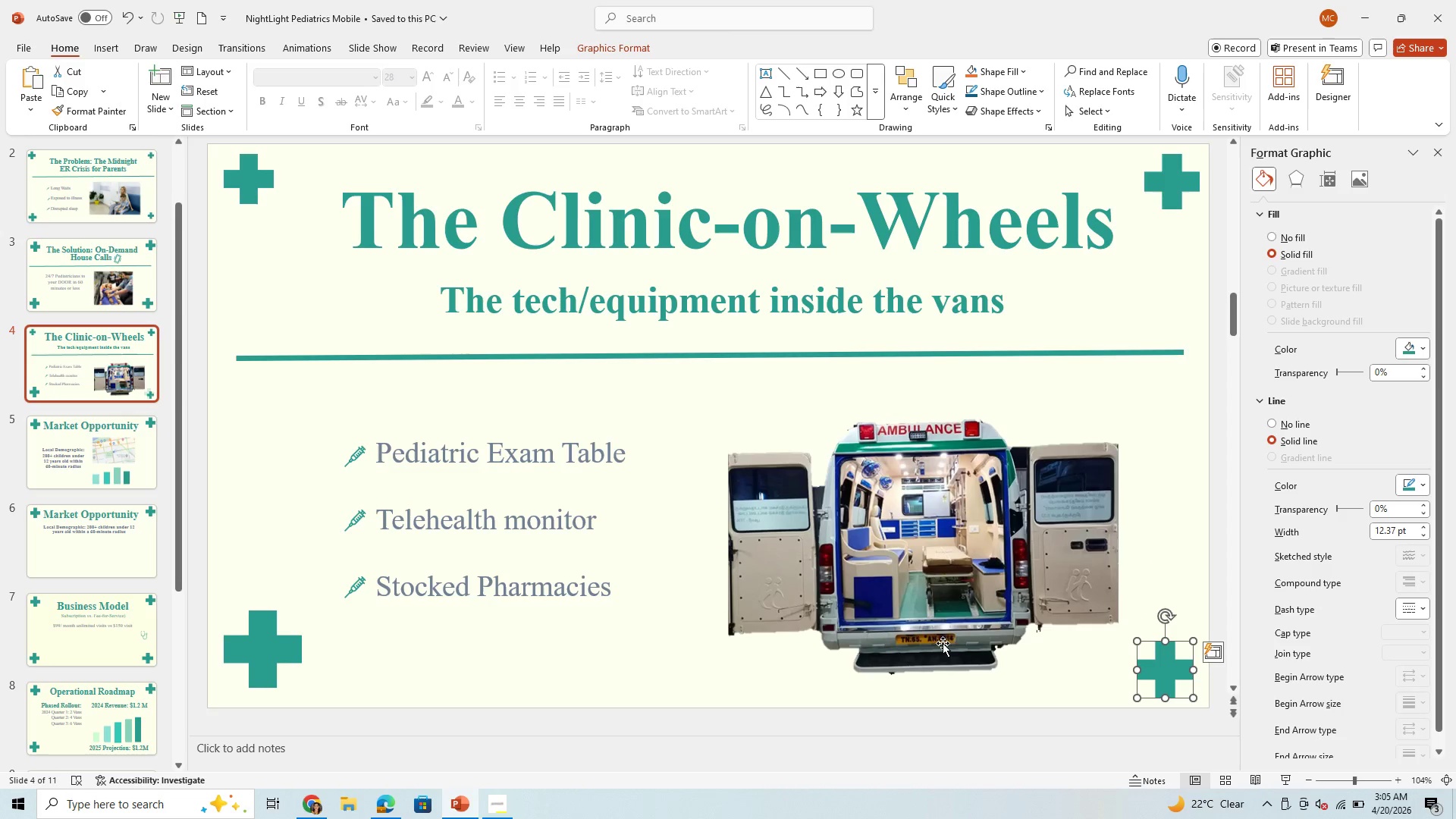 
left_click([115, 462])
 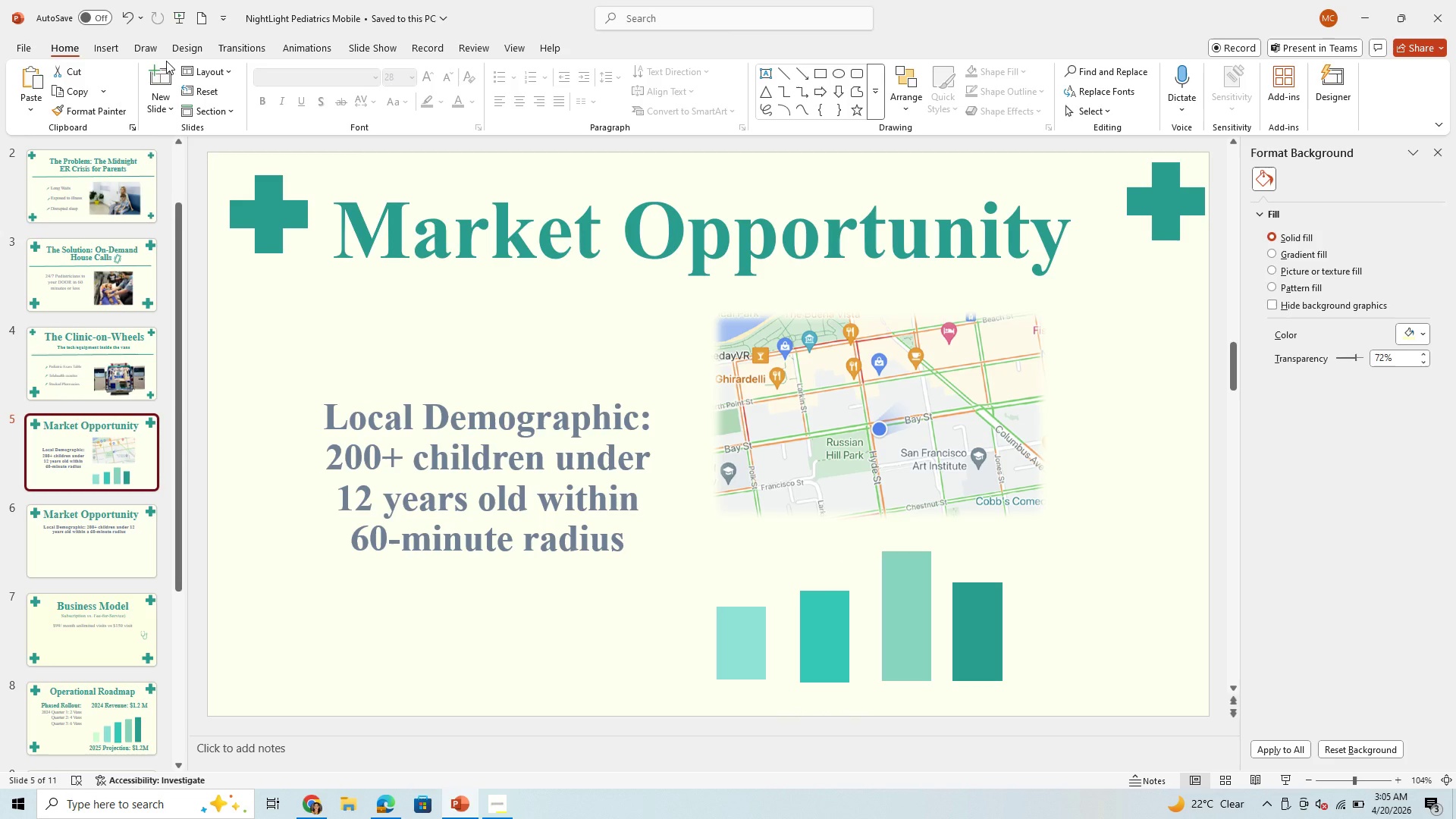 
wait(14.7)
 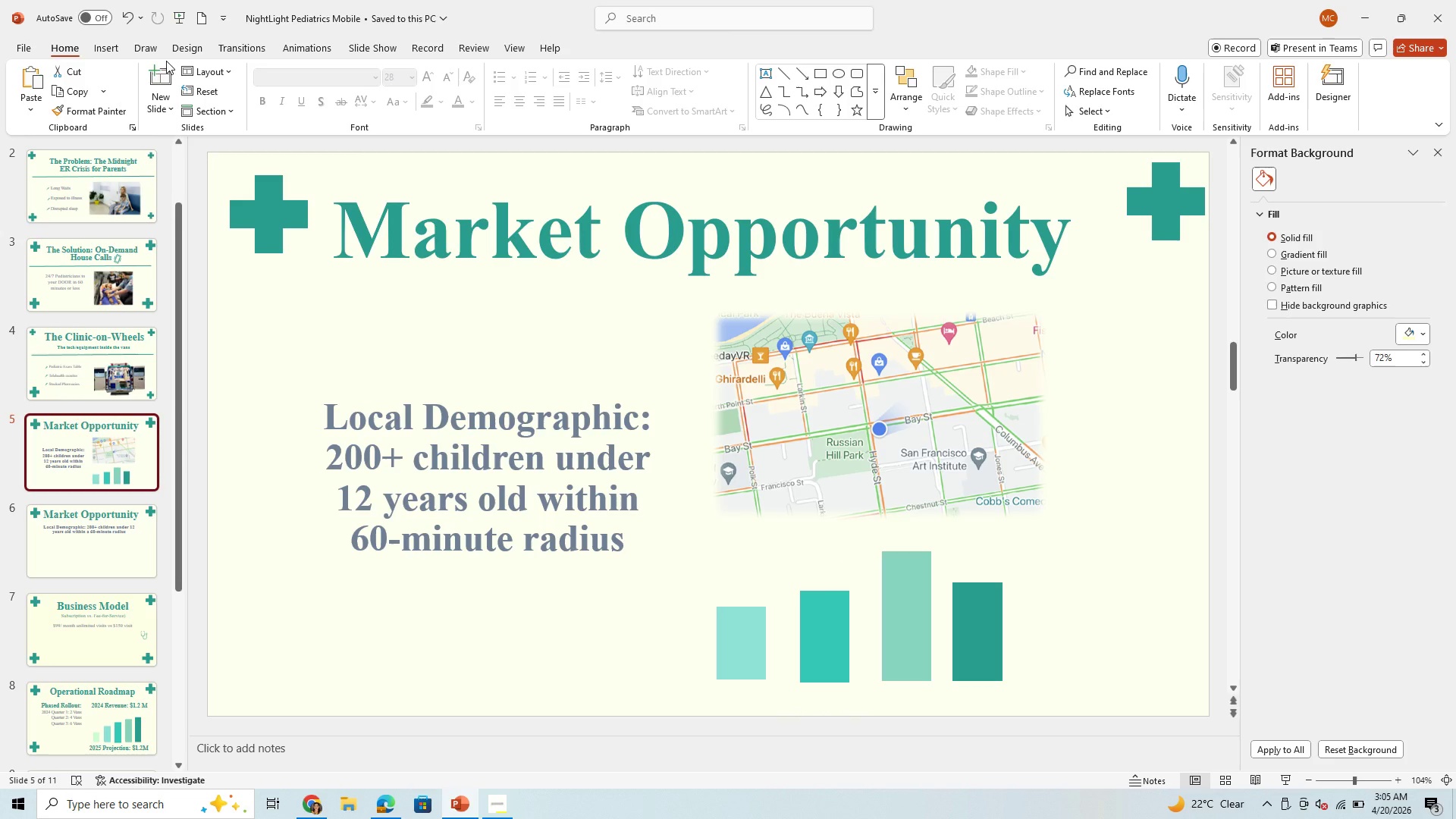 
left_click([132, 535])
 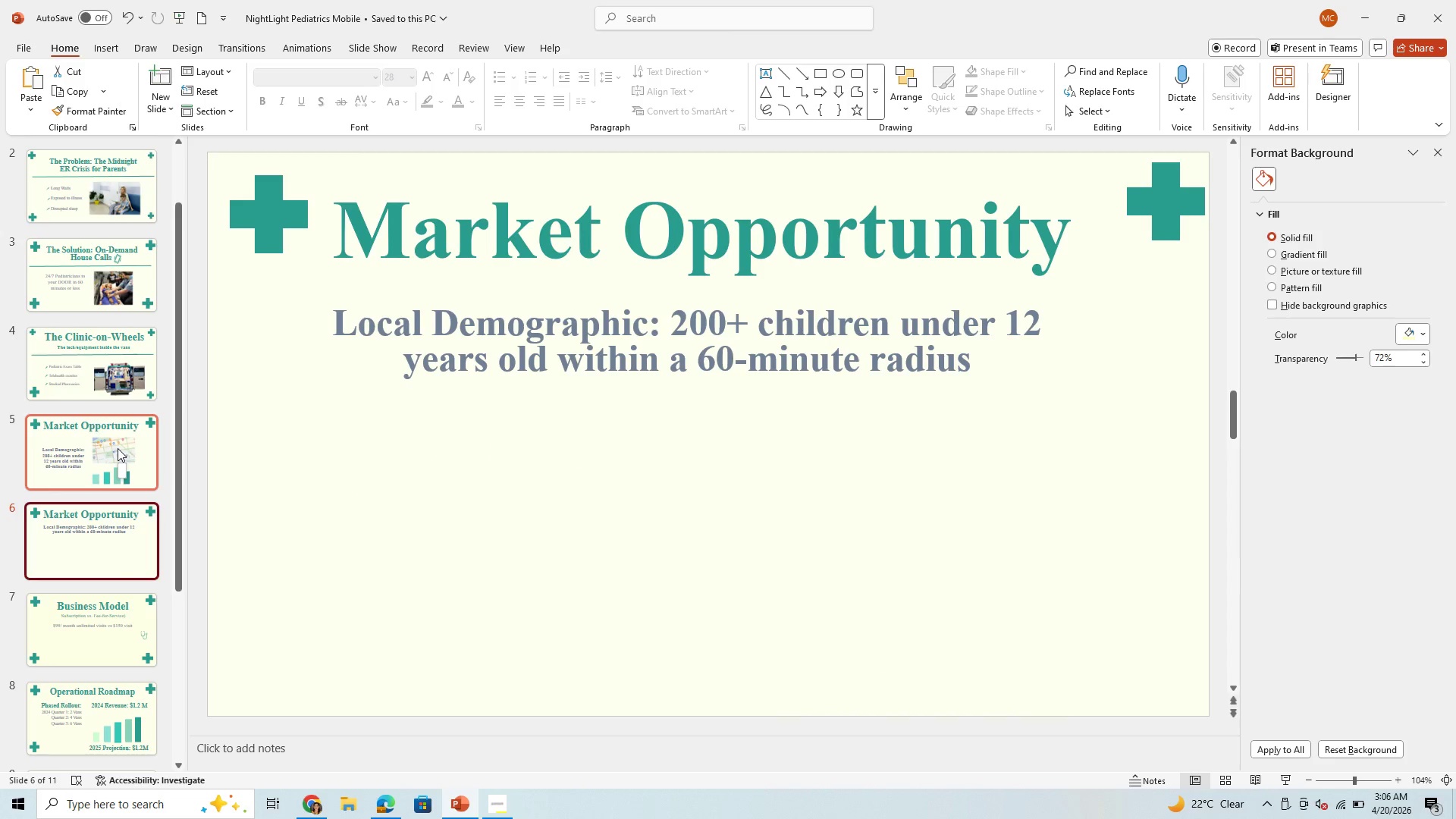 
left_click([118, 448])
 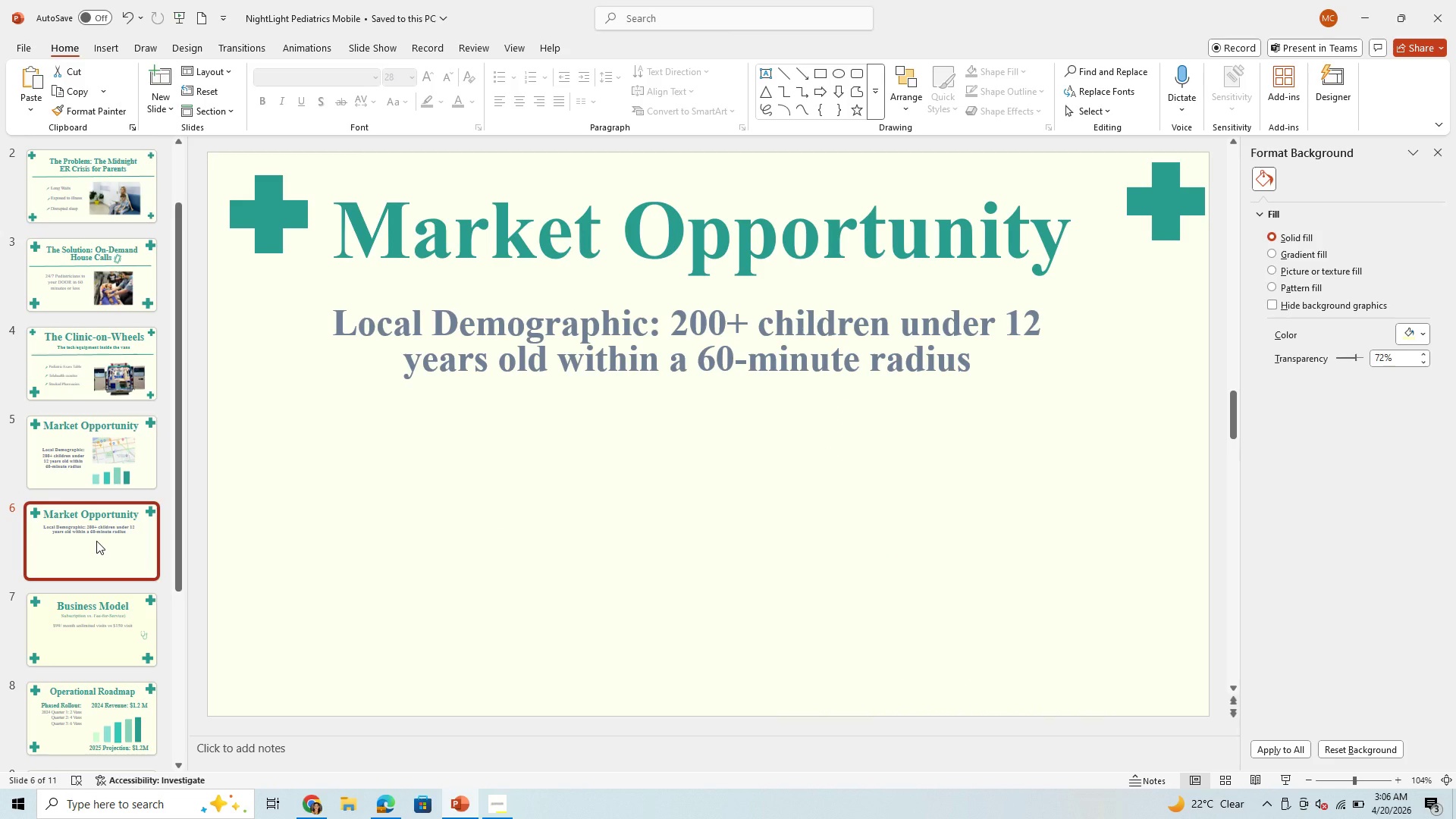 
key(Backspace)
 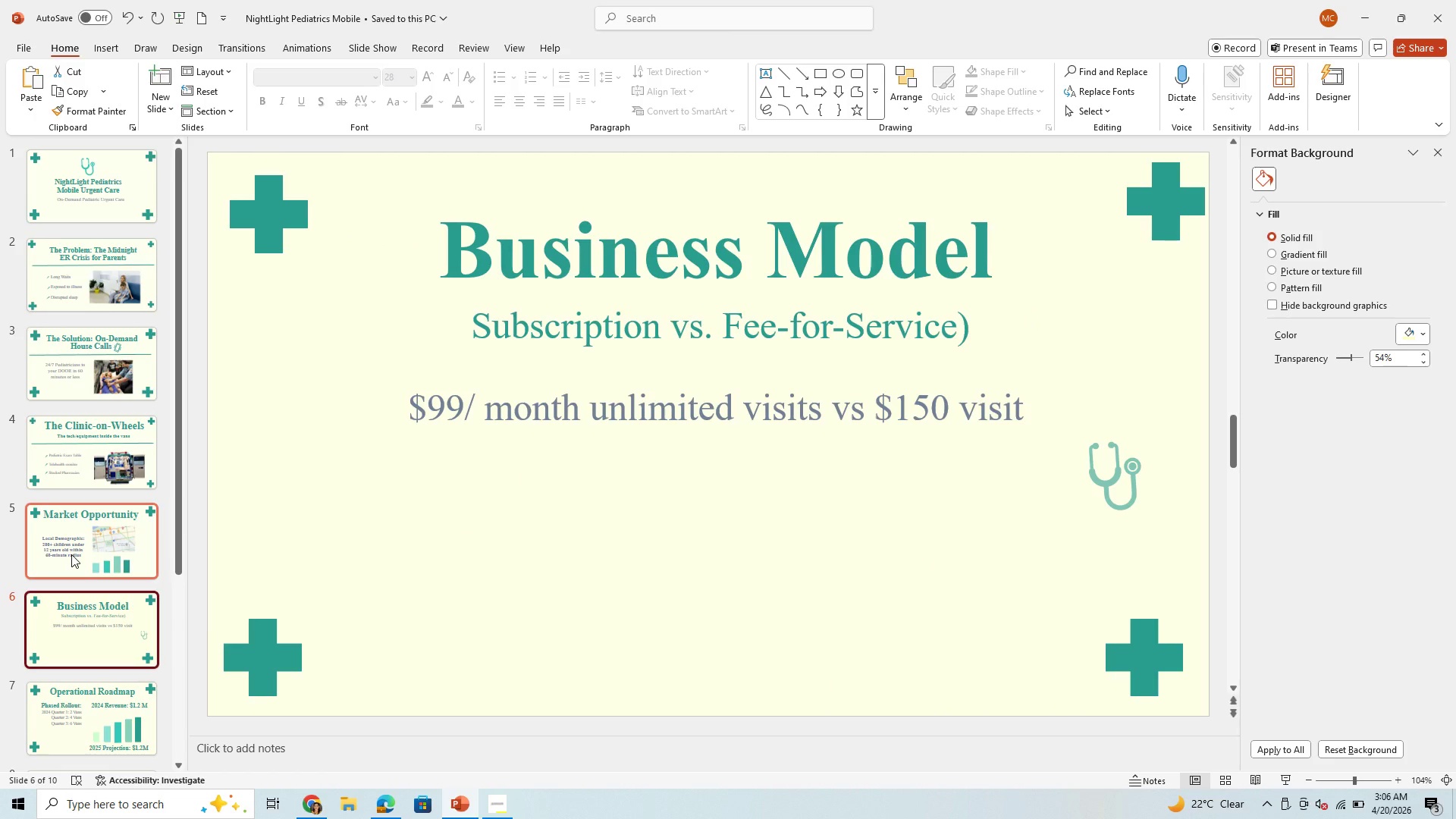 
scroll: coordinate [71, 554], scroll_direction: down, amount: 6.0
 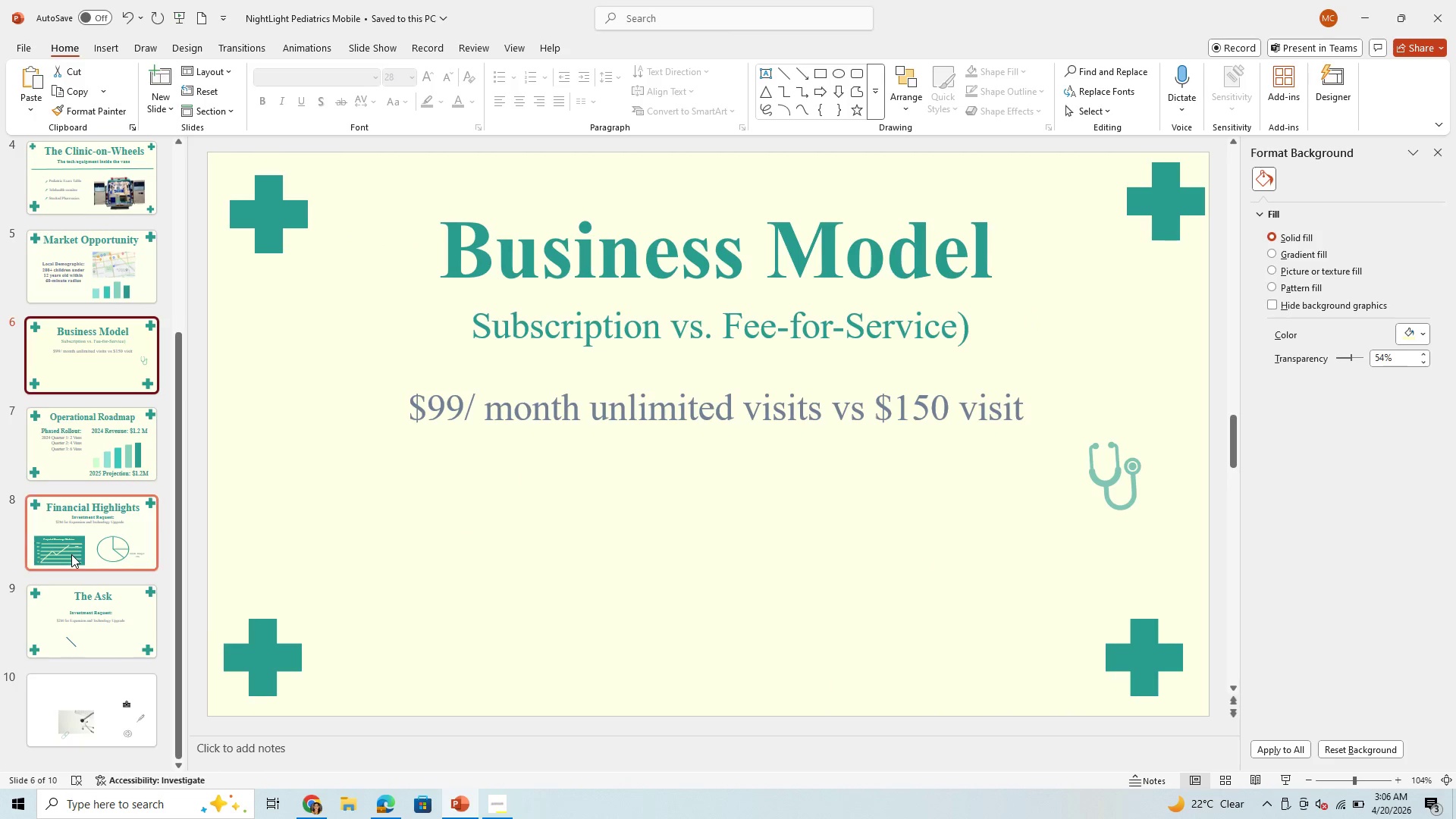 
scroll: coordinate [71, 554], scroll_direction: up, amount: 10.0
 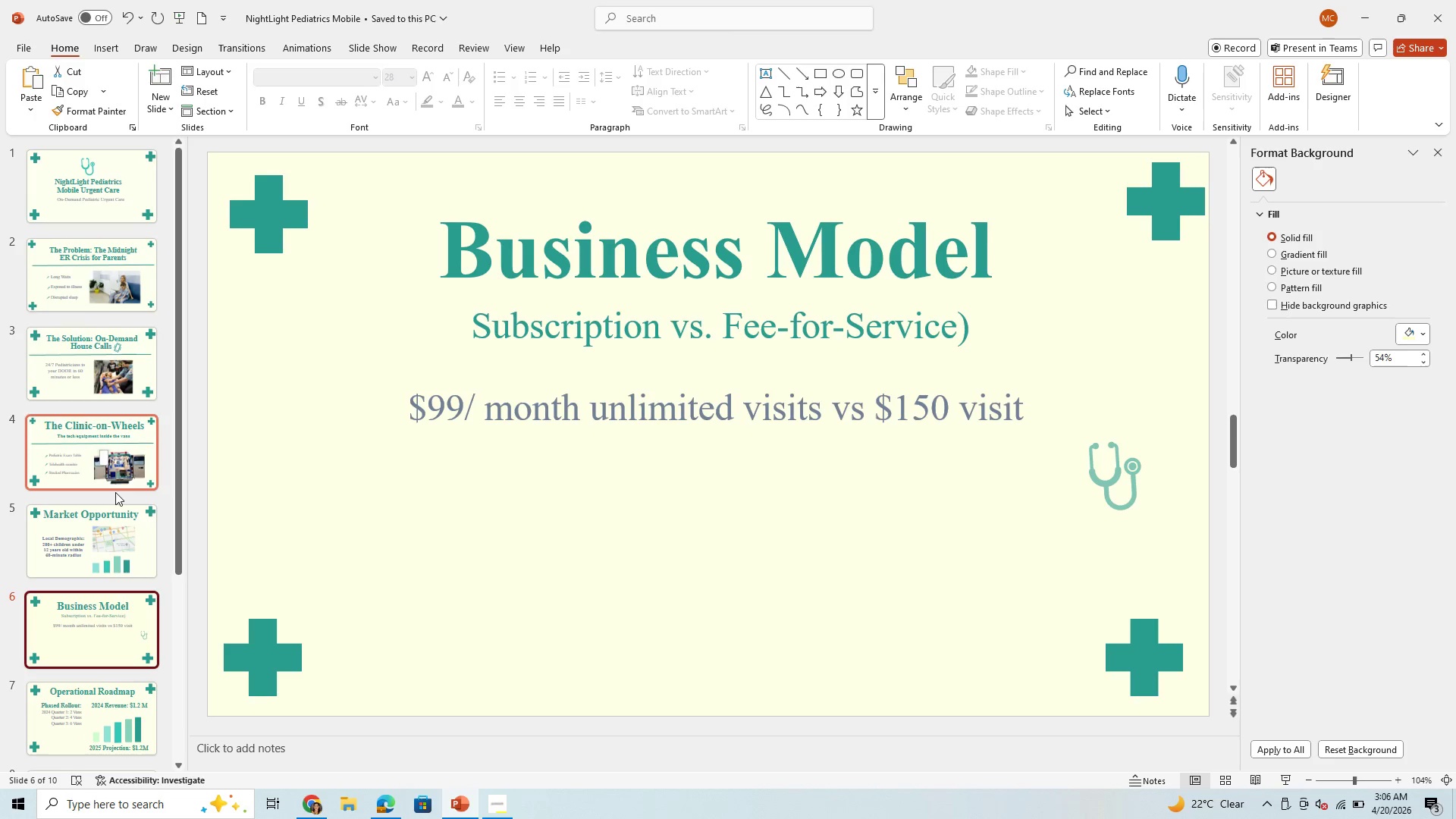 
left_click([108, 538])
 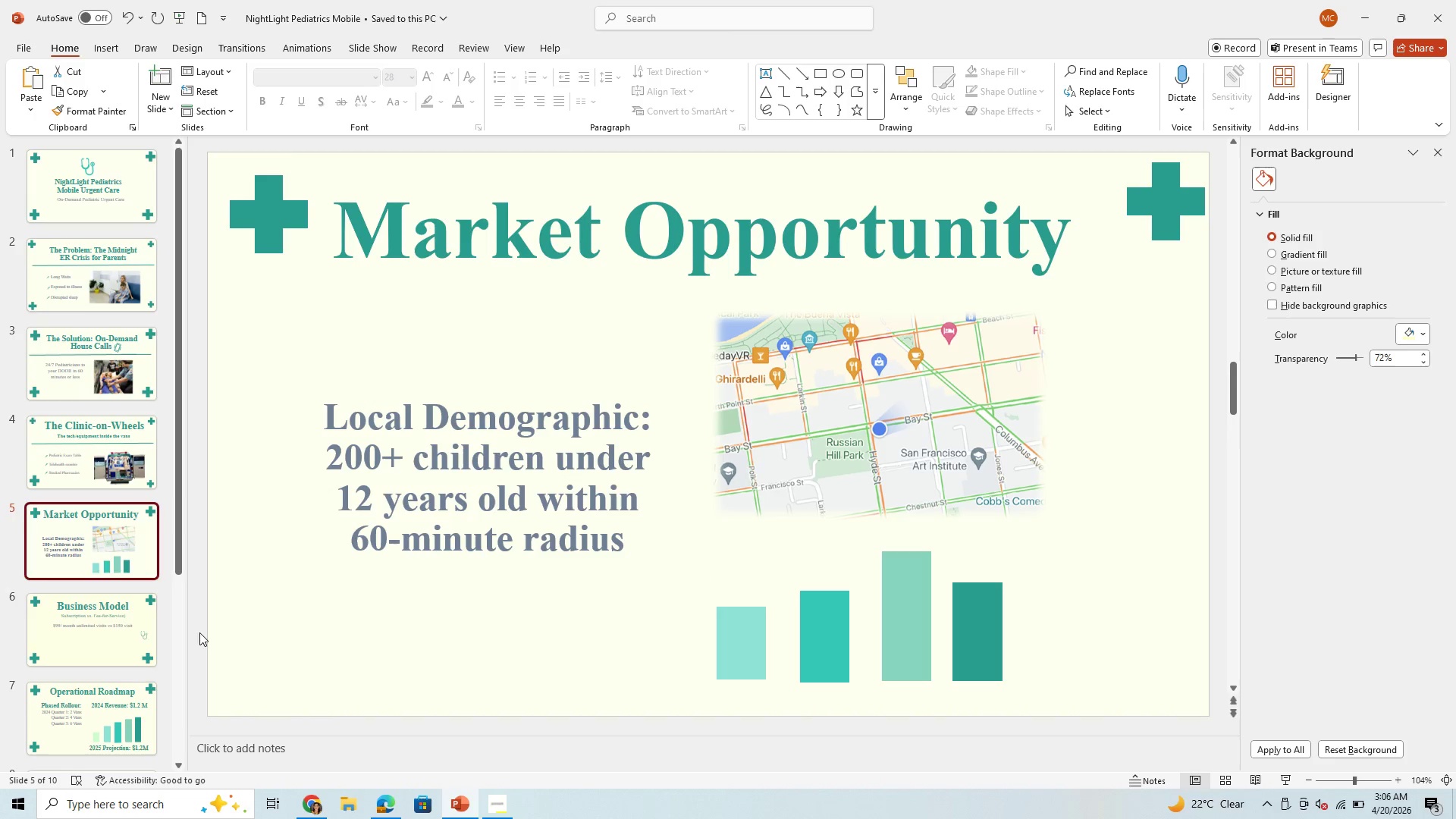 
left_click([121, 629])
 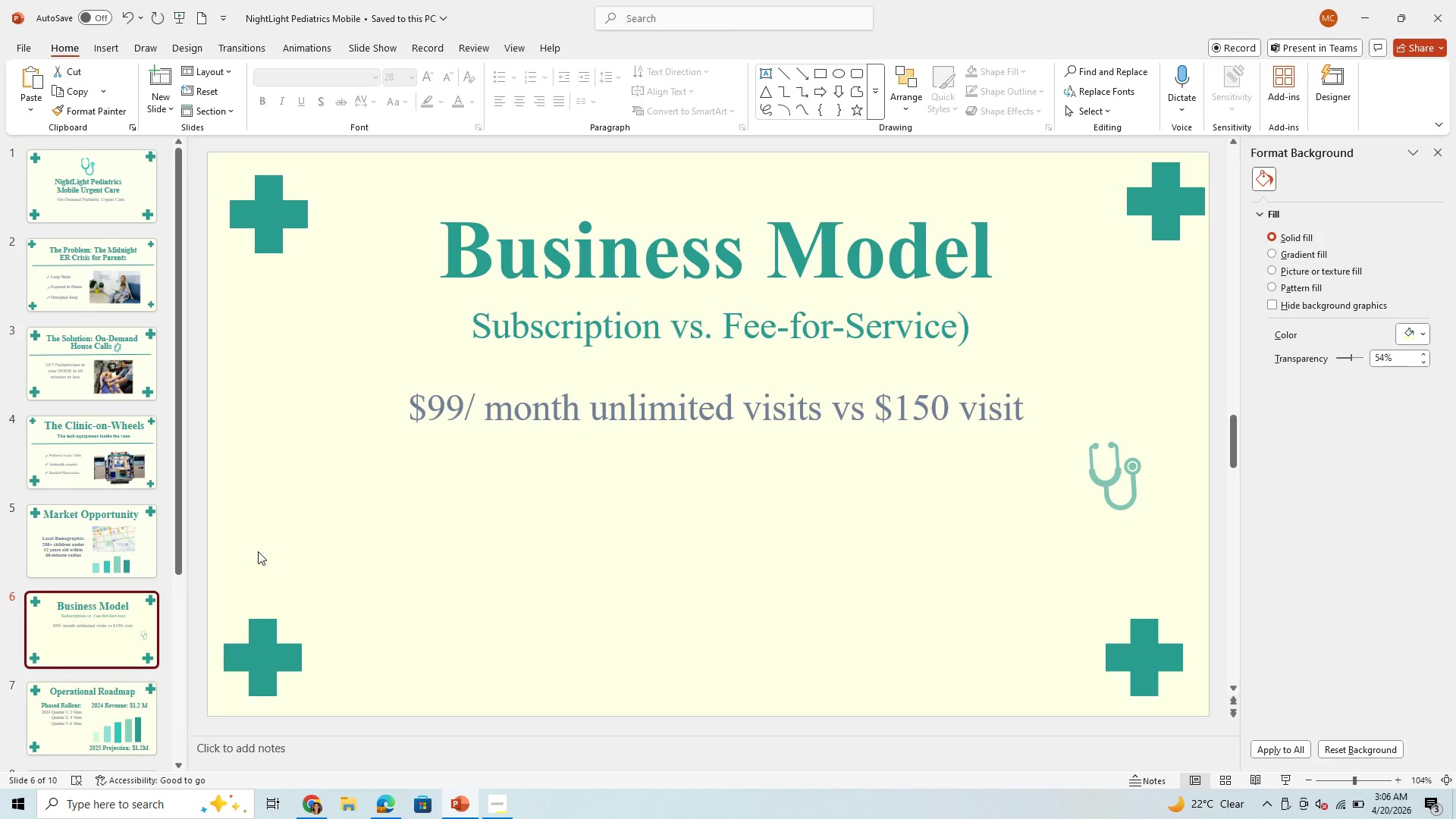 
wait(16.39)
 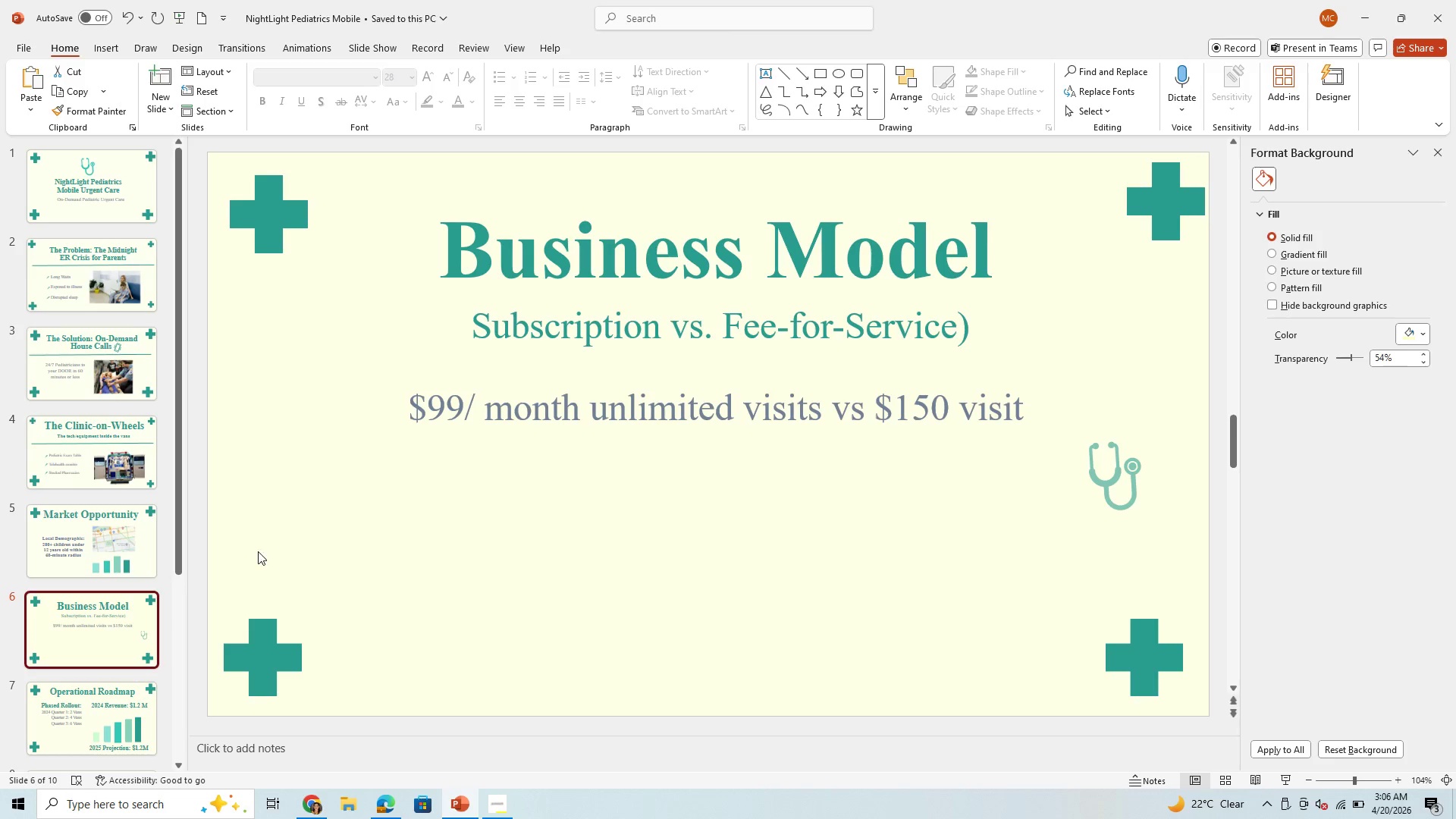 
scroll: coordinate [99, 691], scroll_direction: down, amount: 4.0
 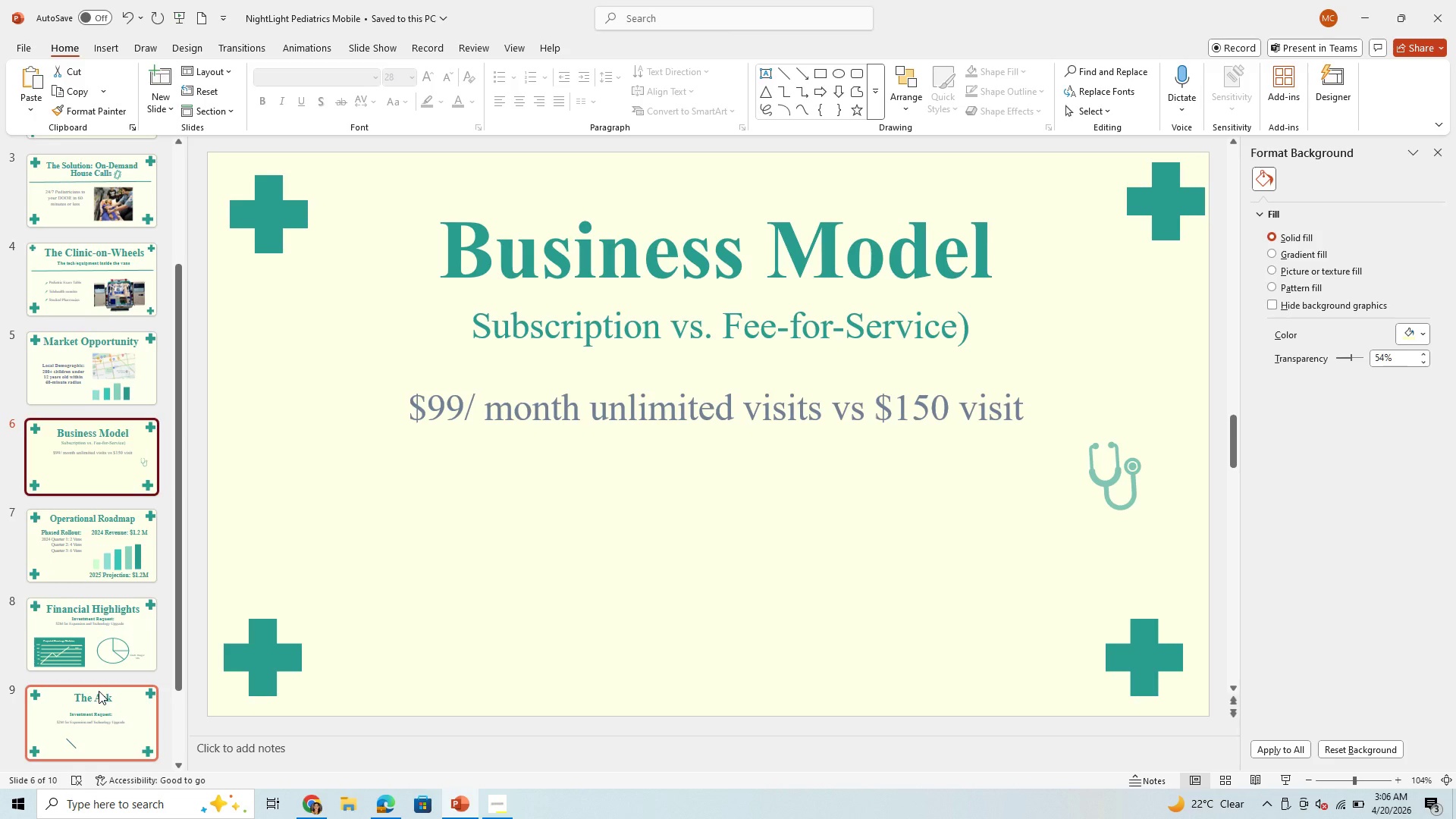 
scroll: coordinate [99, 691], scroll_direction: up, amount: 1.0
 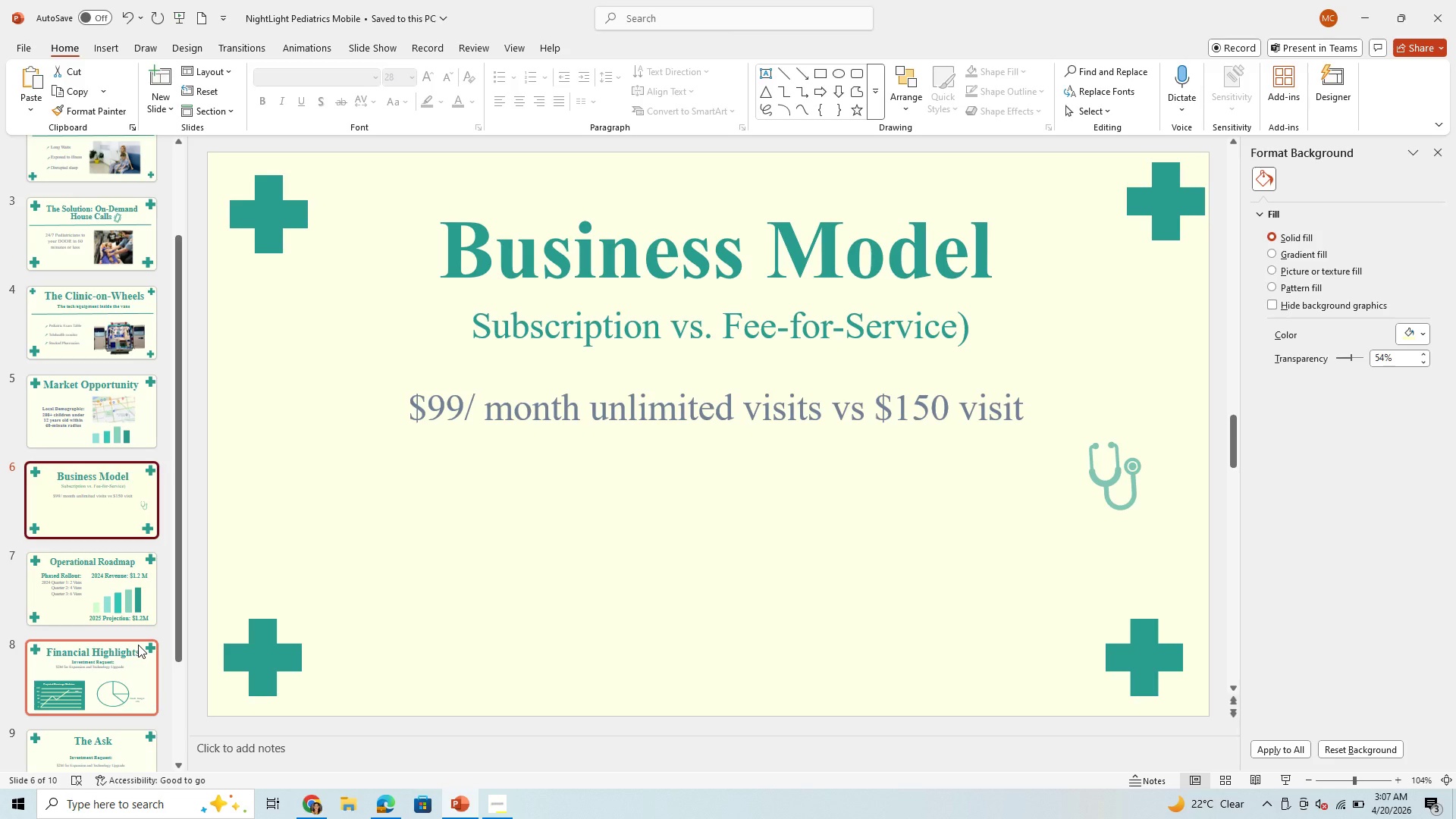 
wait(28.6)
 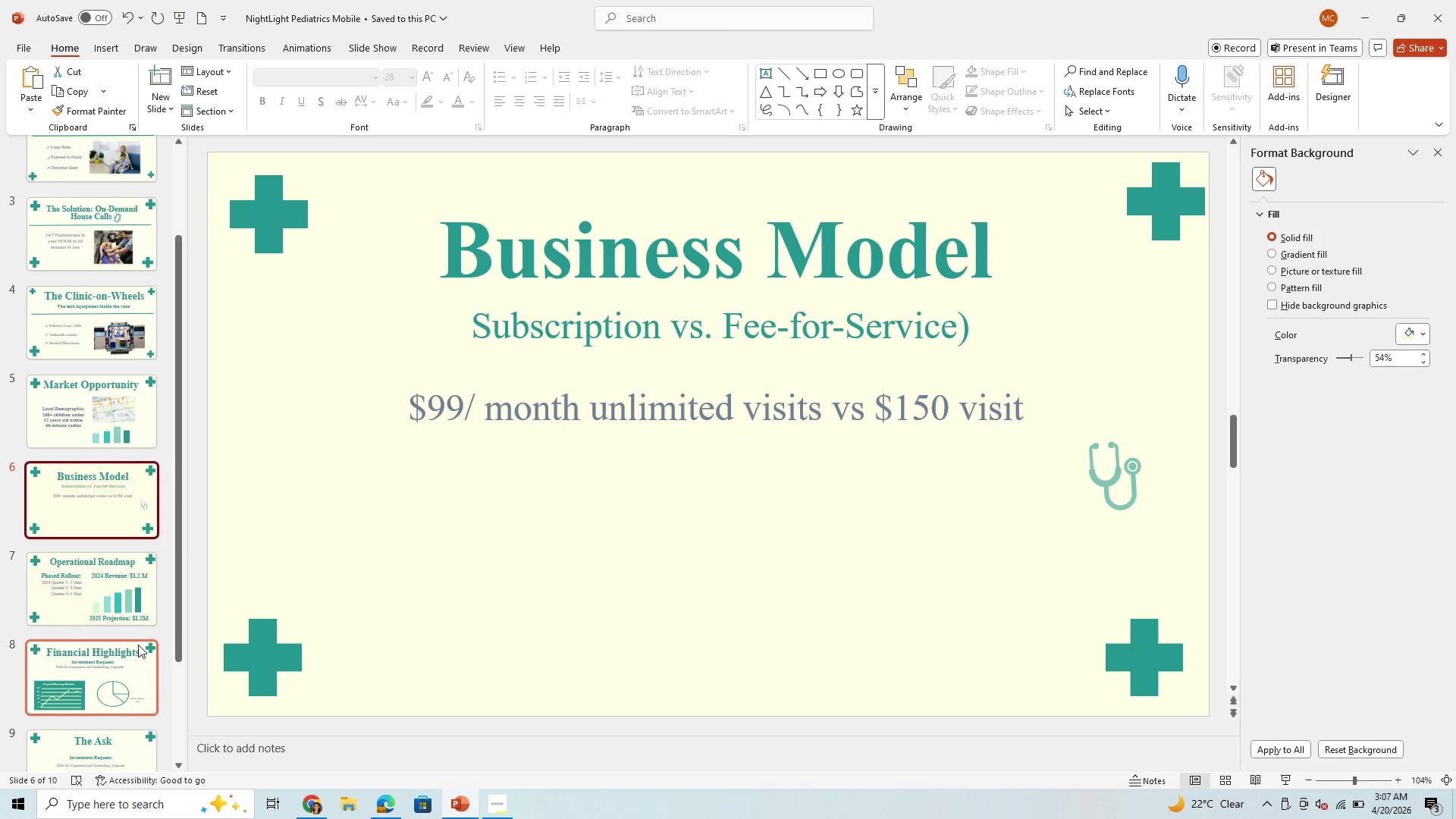 
left_click([76, 578])
 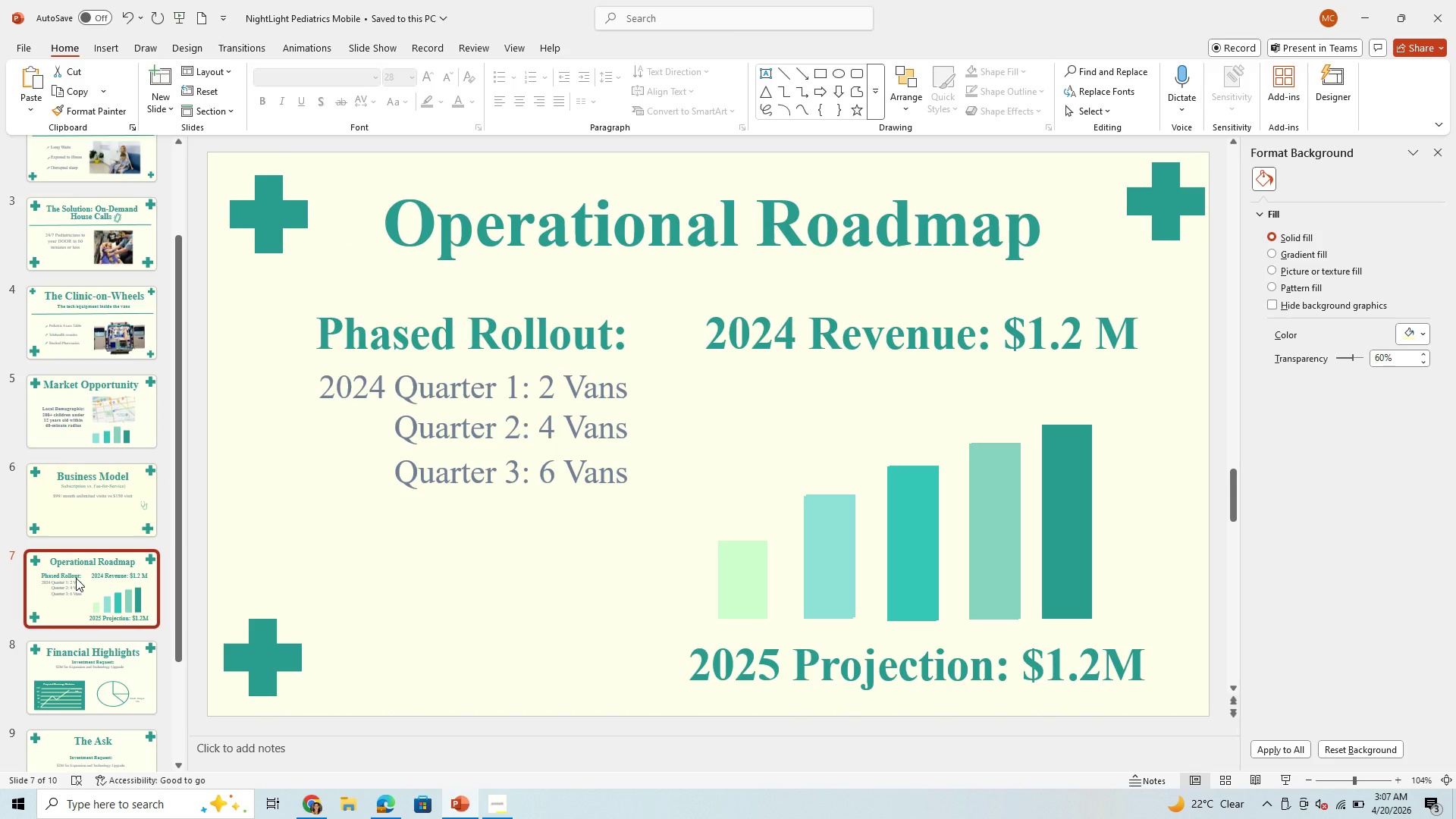 
wait(19.59)
 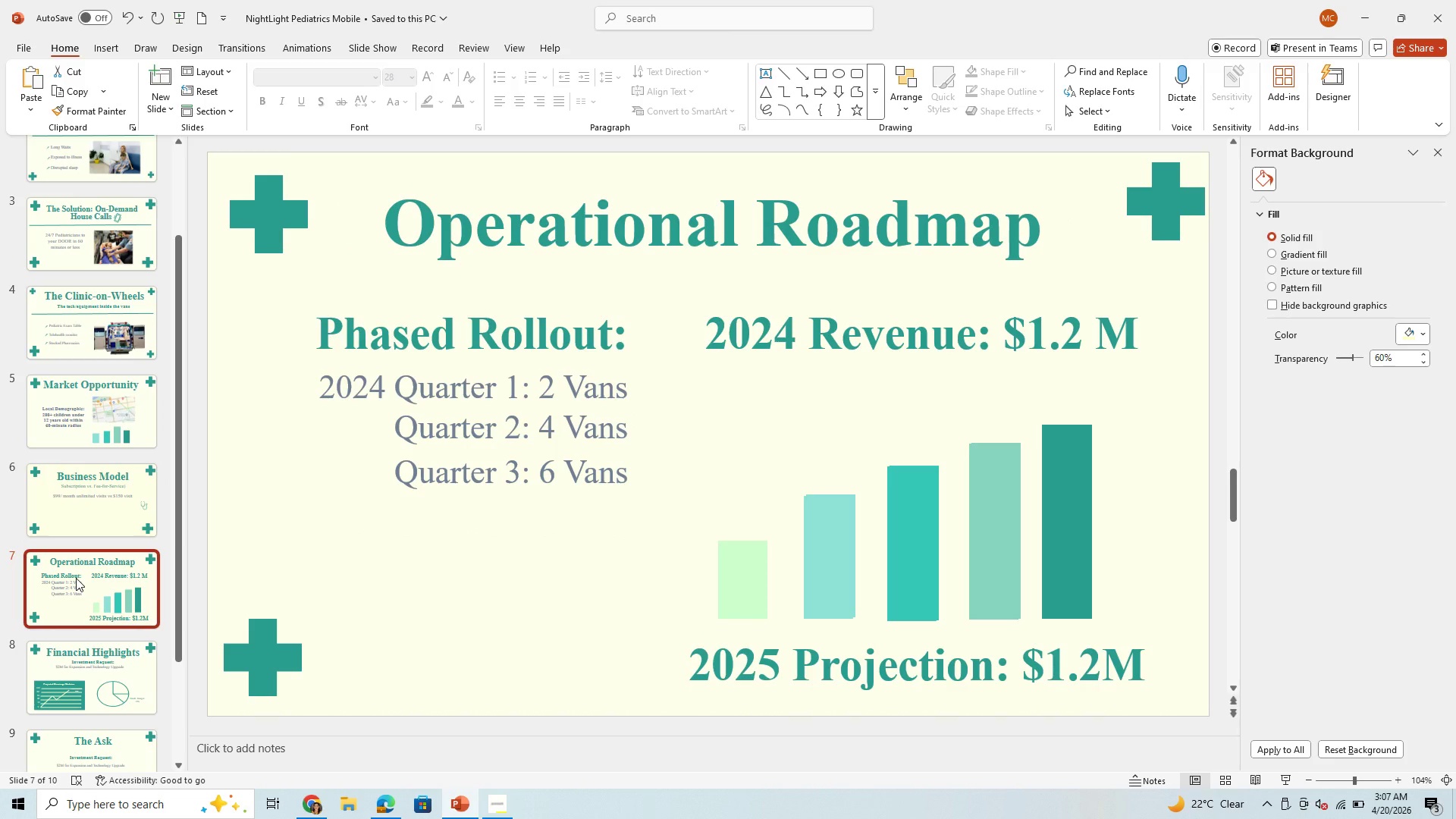 
left_click([96, 595])
 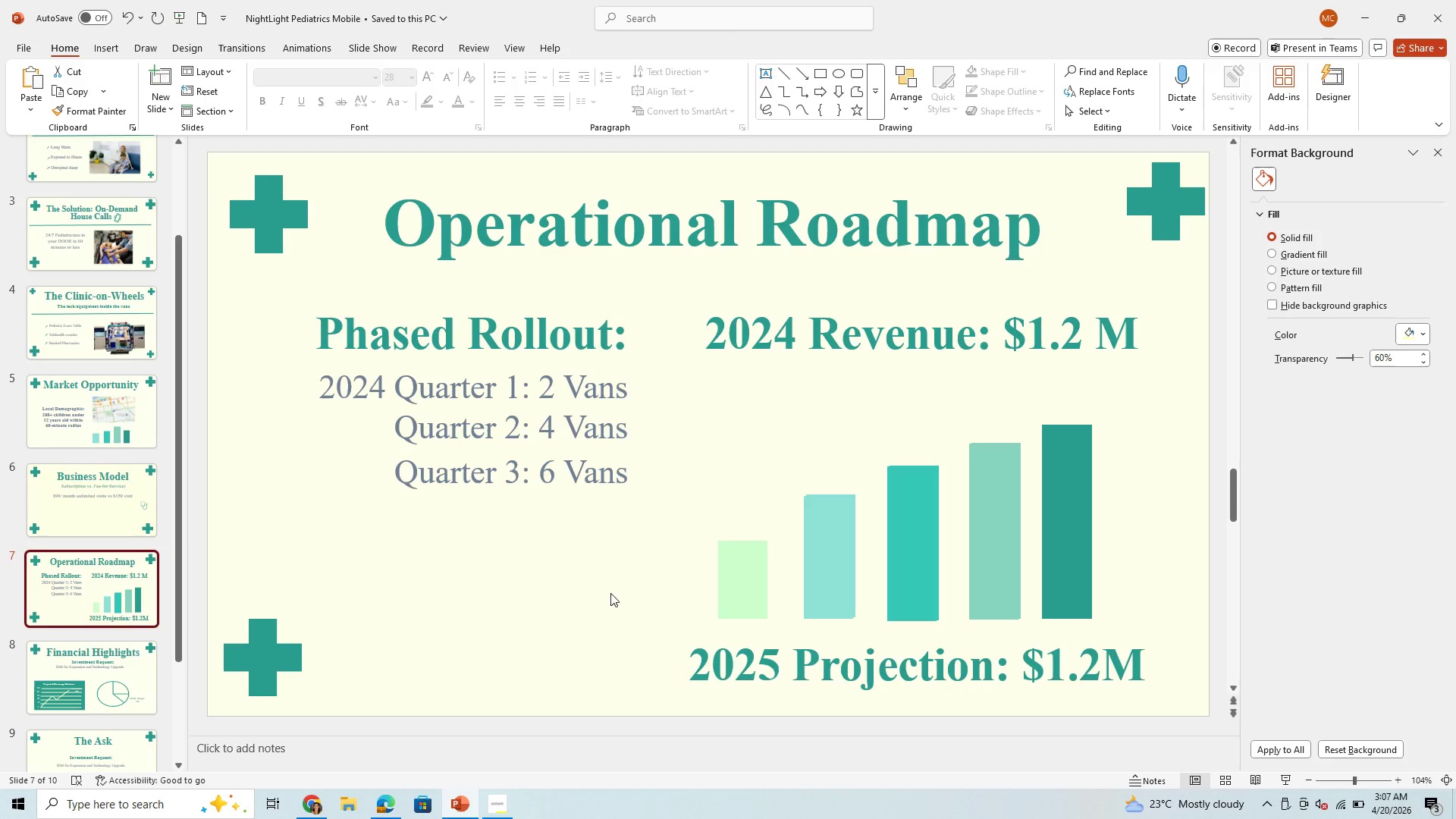 
wait(29.72)
 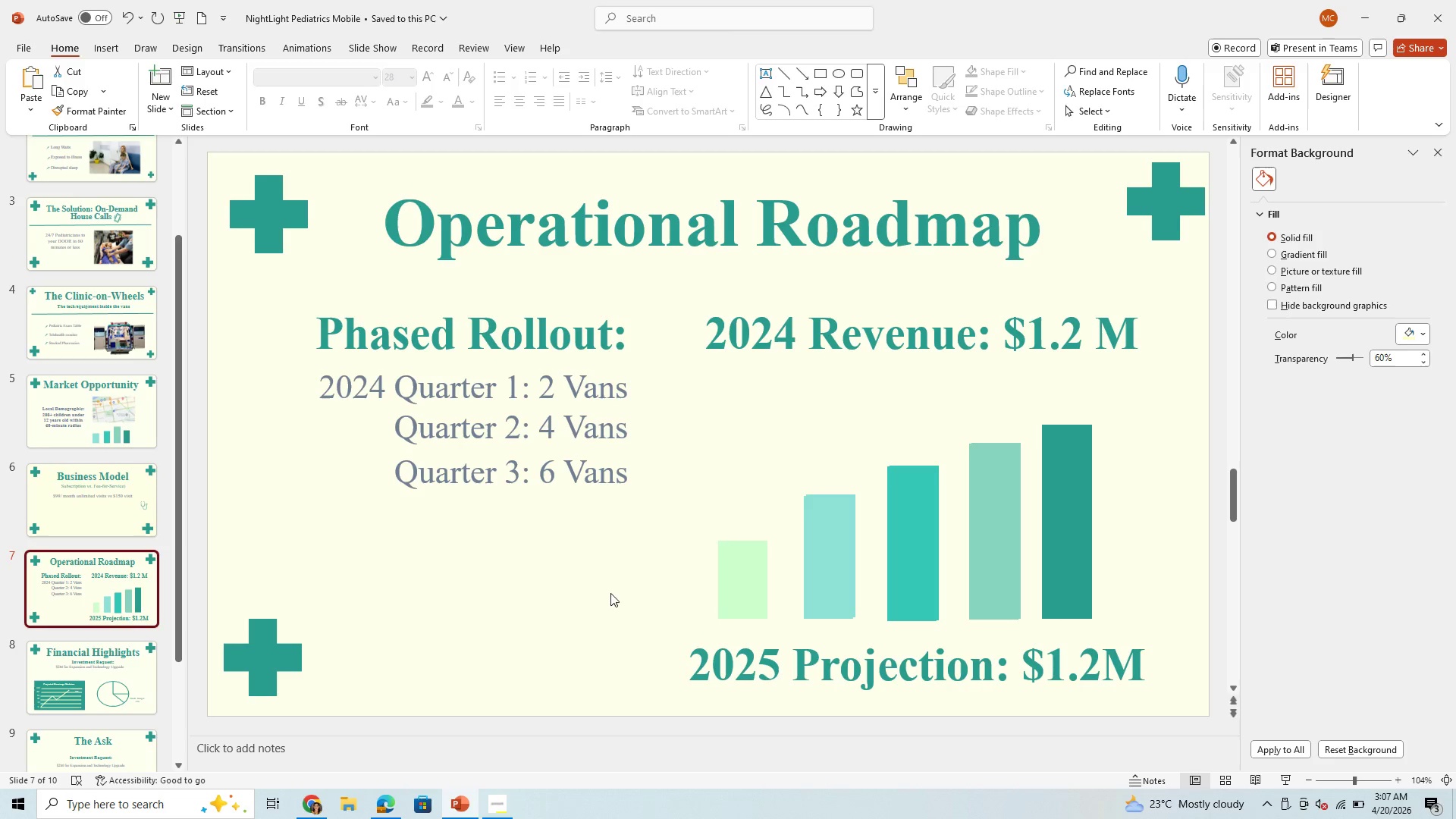 
left_click([87, 671])
 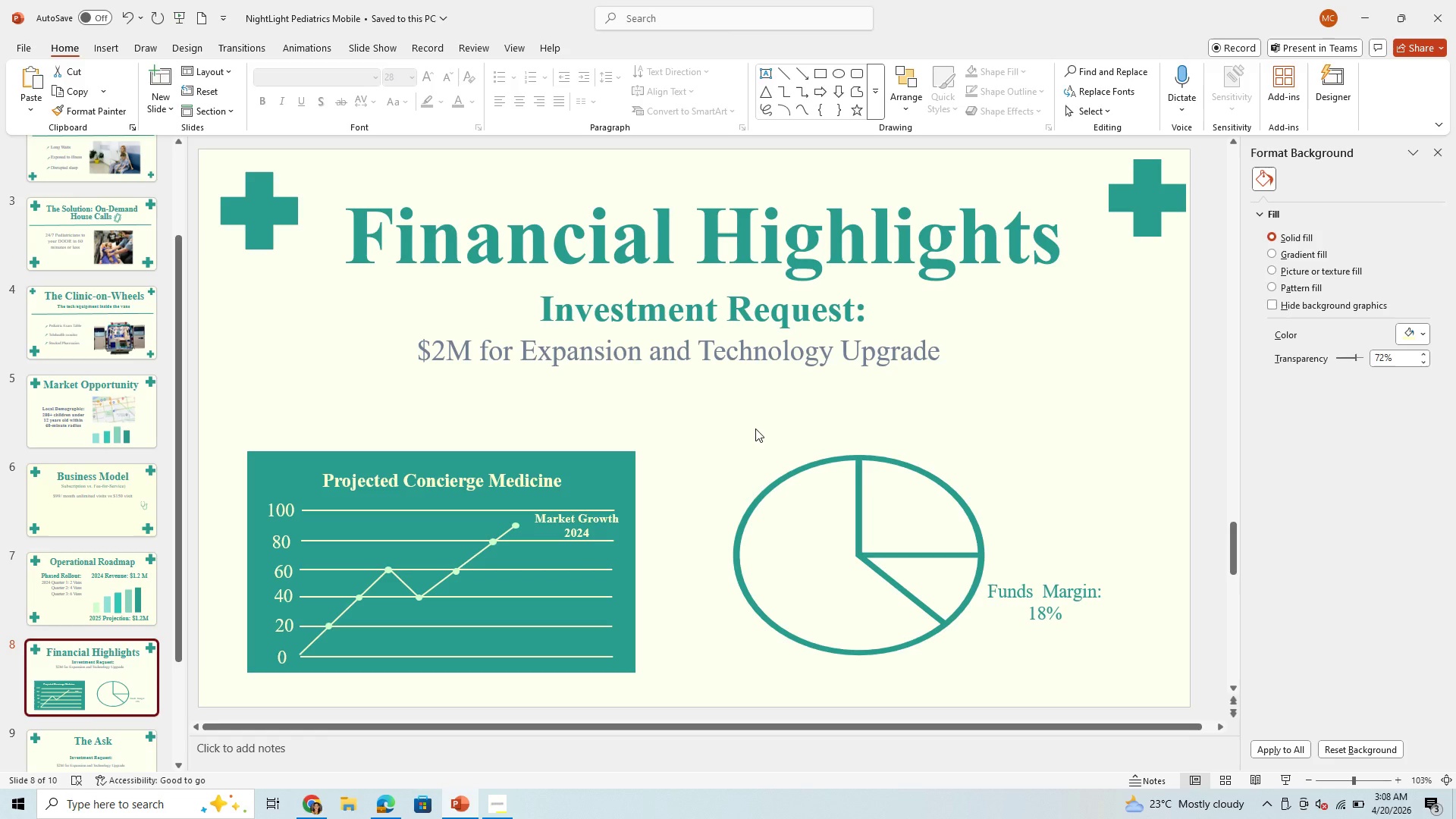 
wait(13.19)
 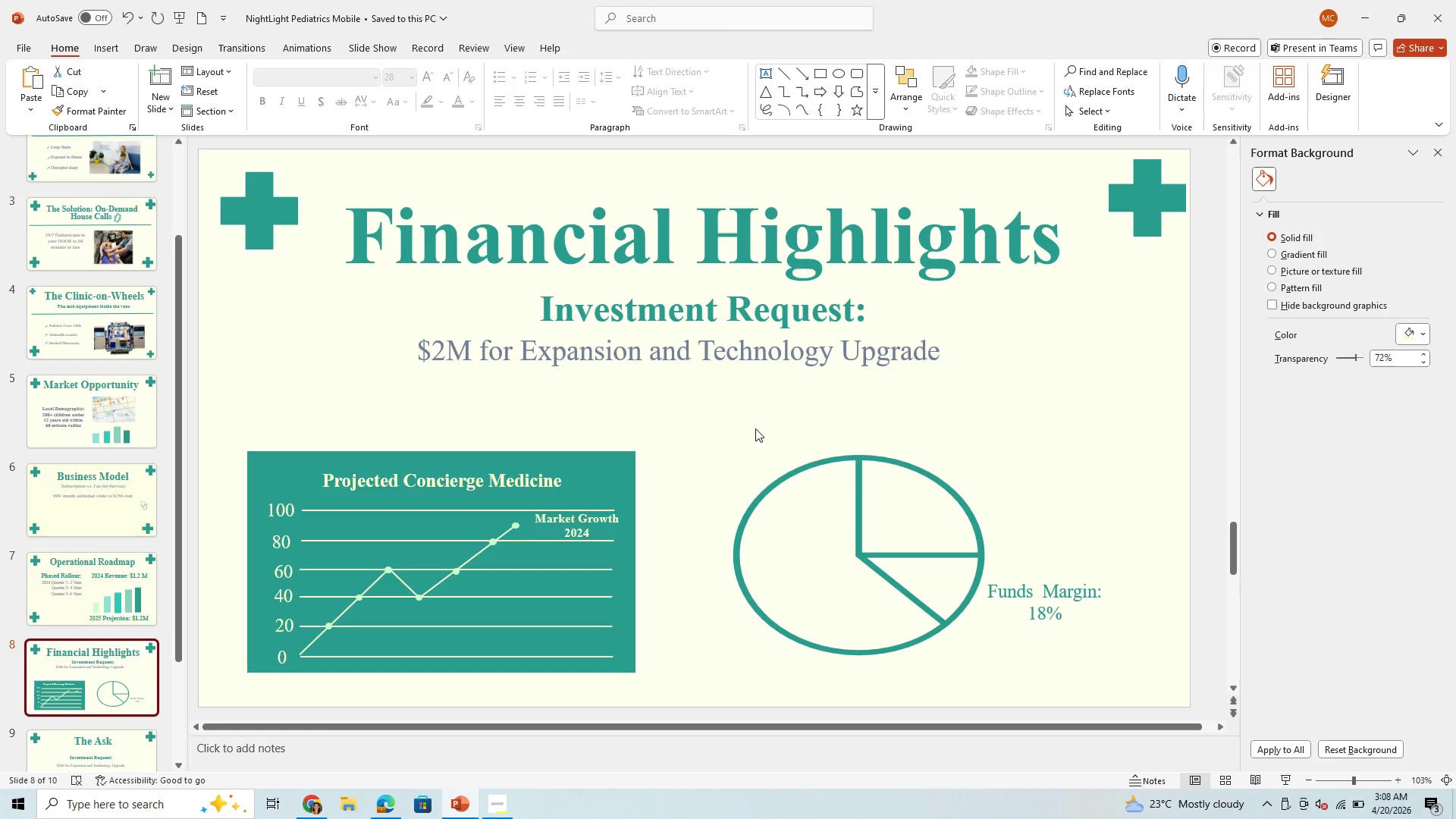 
left_click([827, 569])
 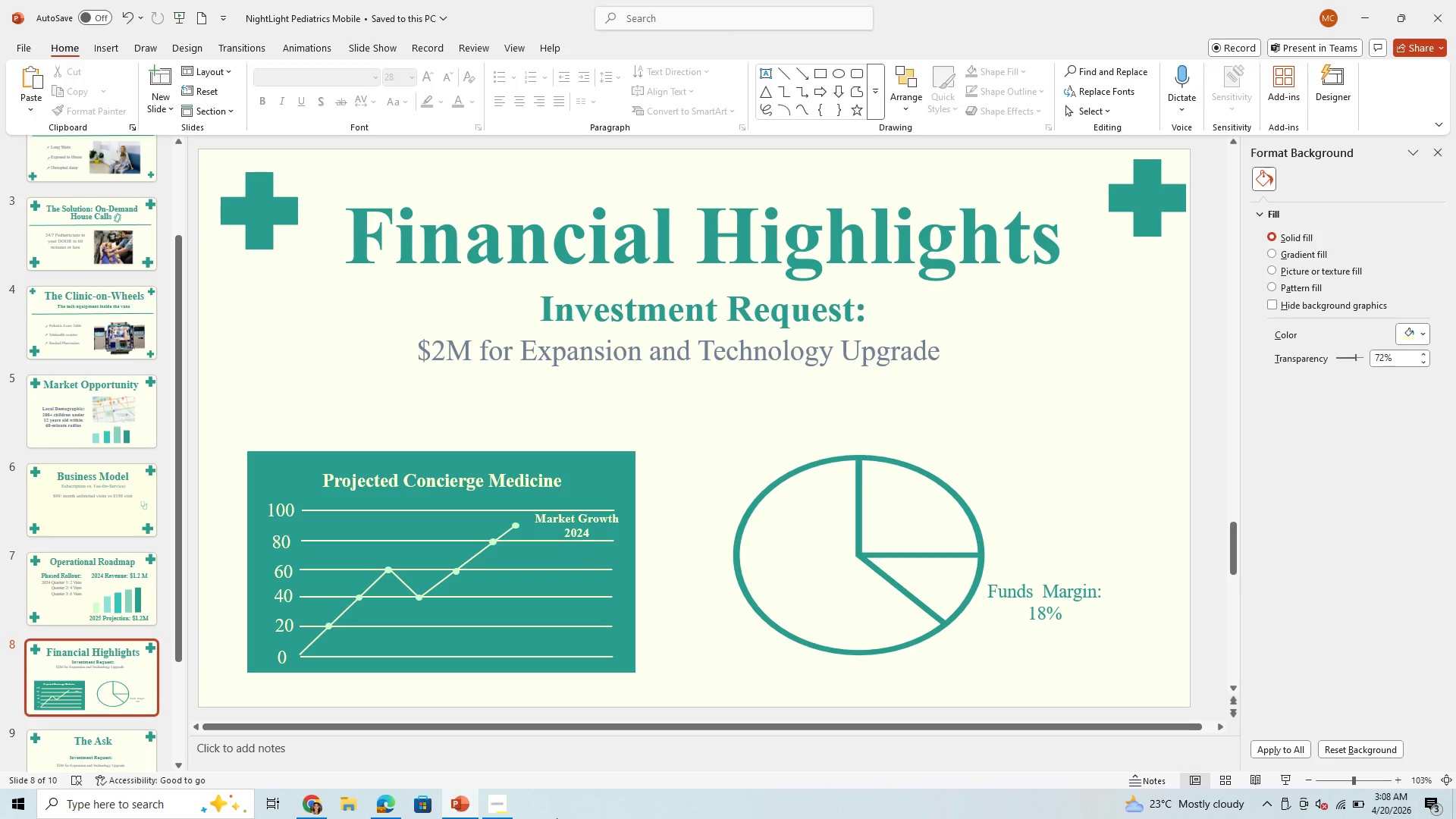 
left_click([464, 806])
 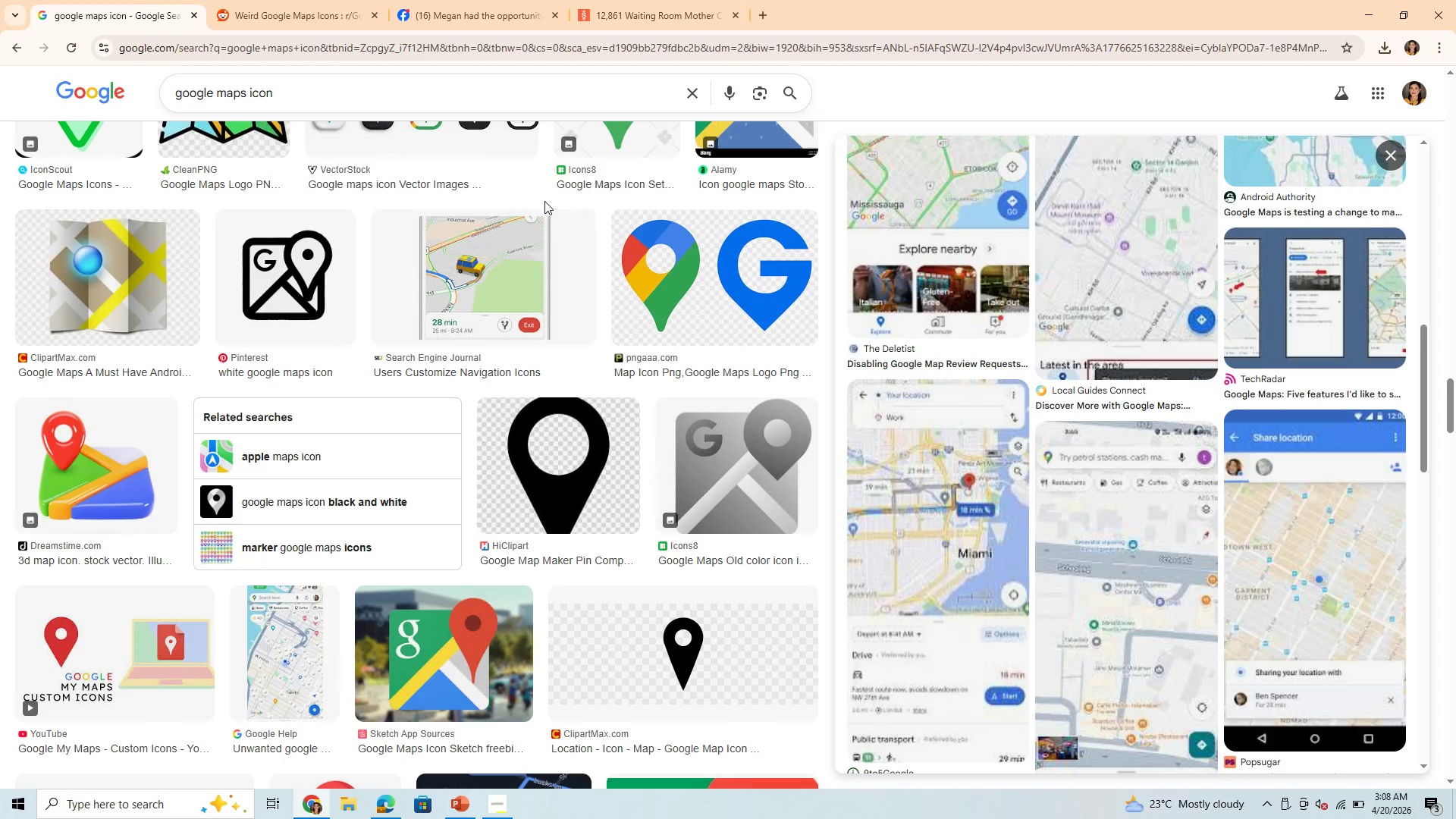 
left_click_drag(start_coordinate=[419, 108], to_coordinate=[174, 146])
 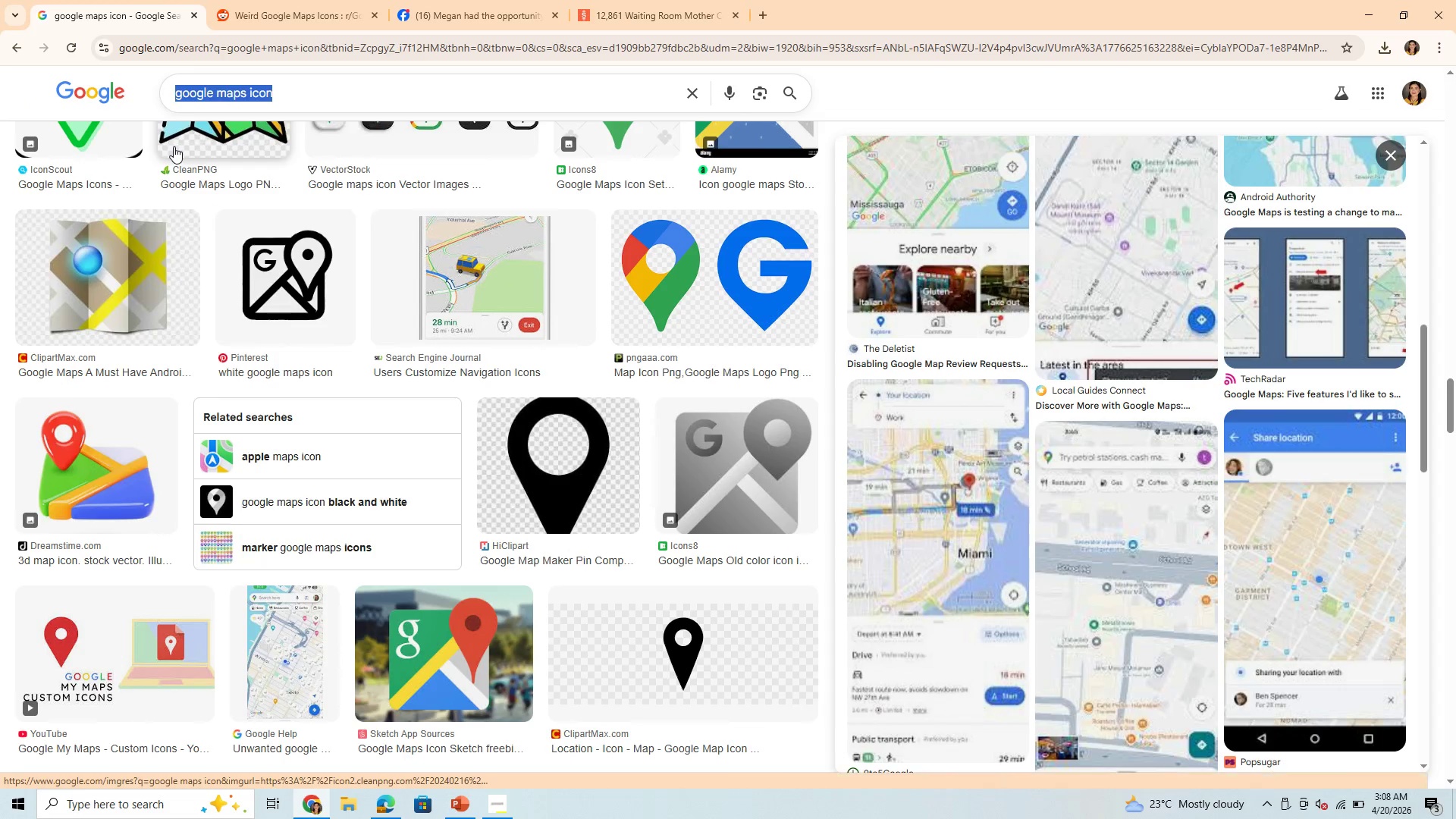 
type(PIE)
 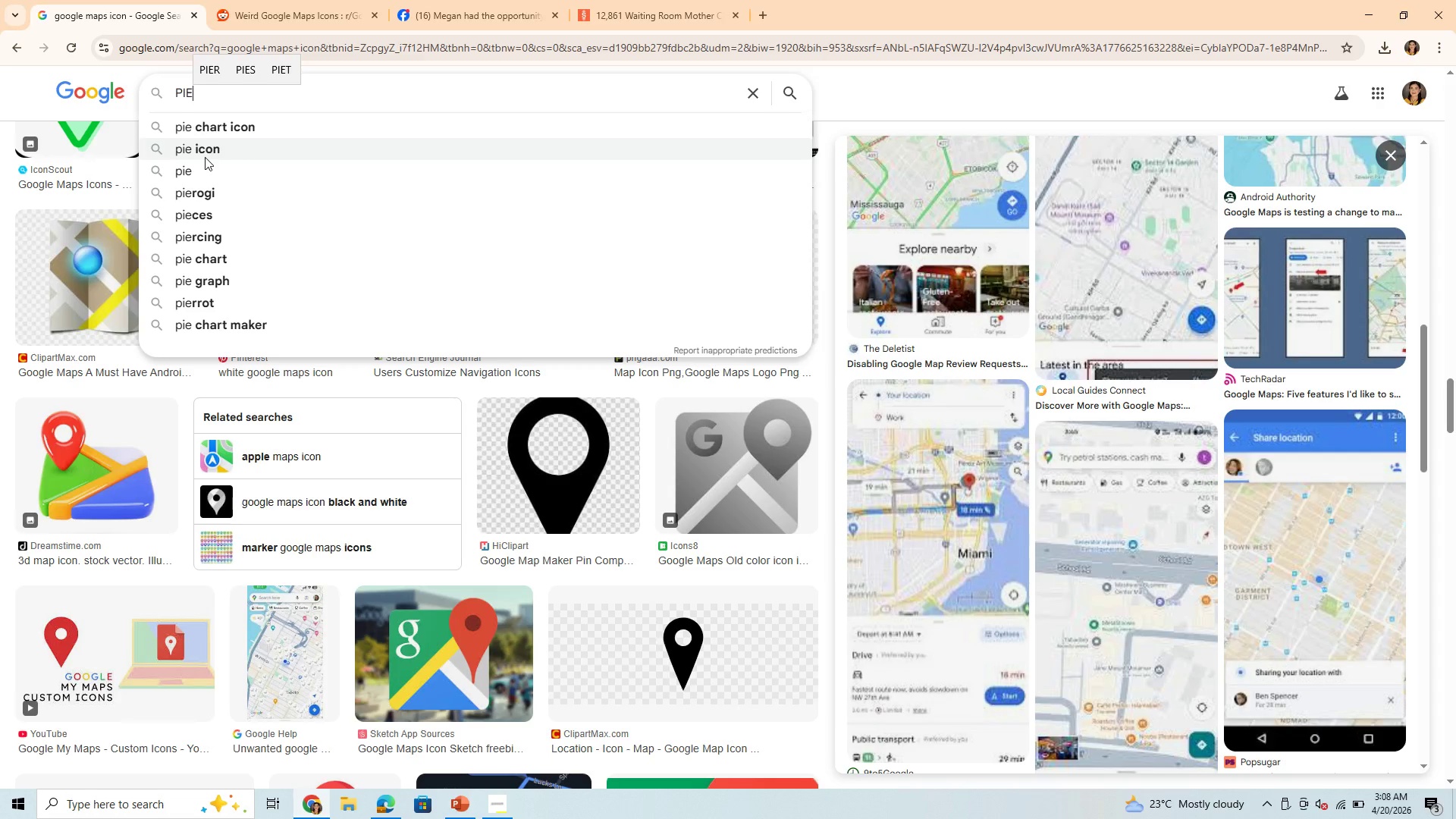 
left_click([231, 130])
 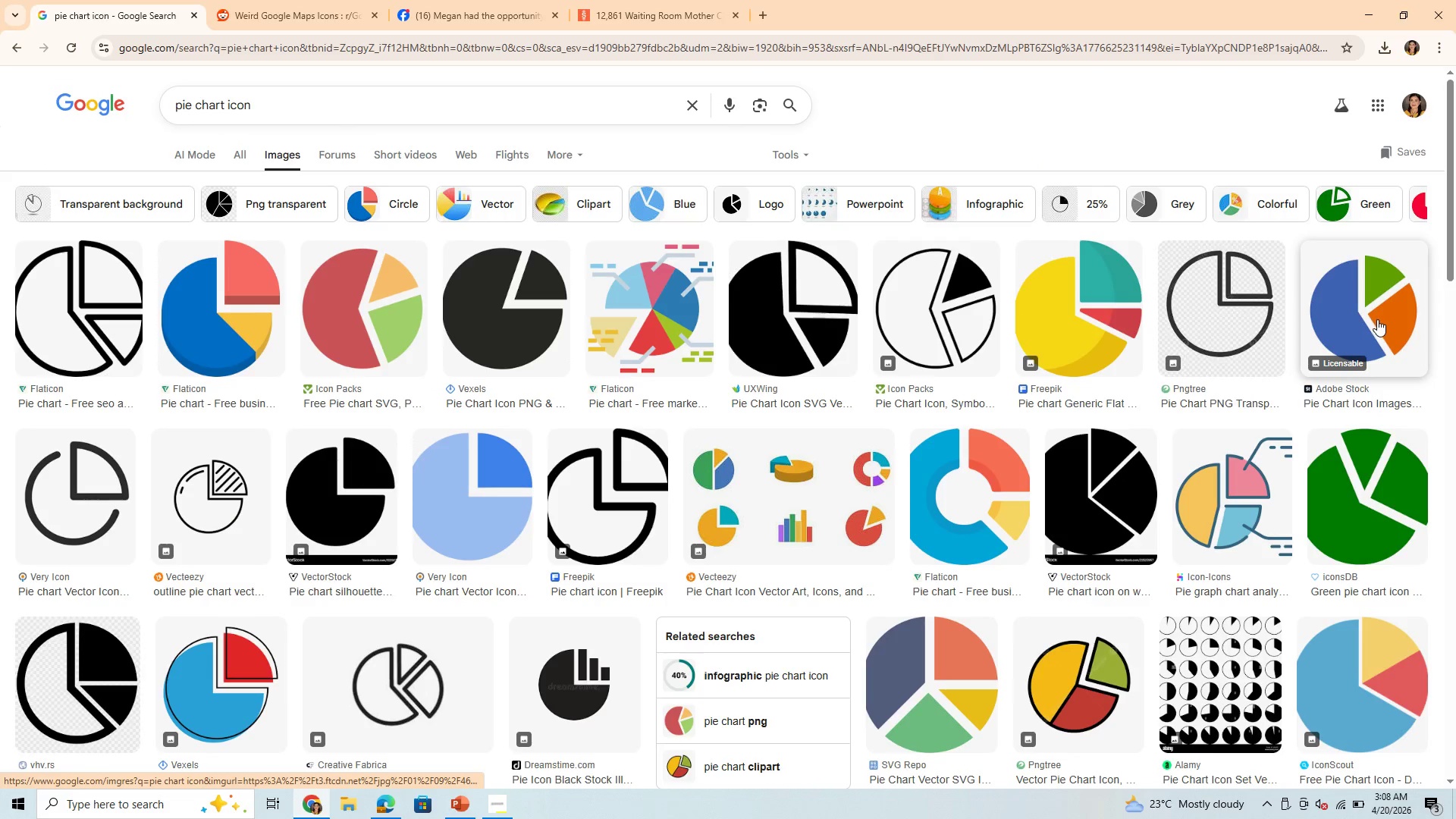 
wait(6.39)
 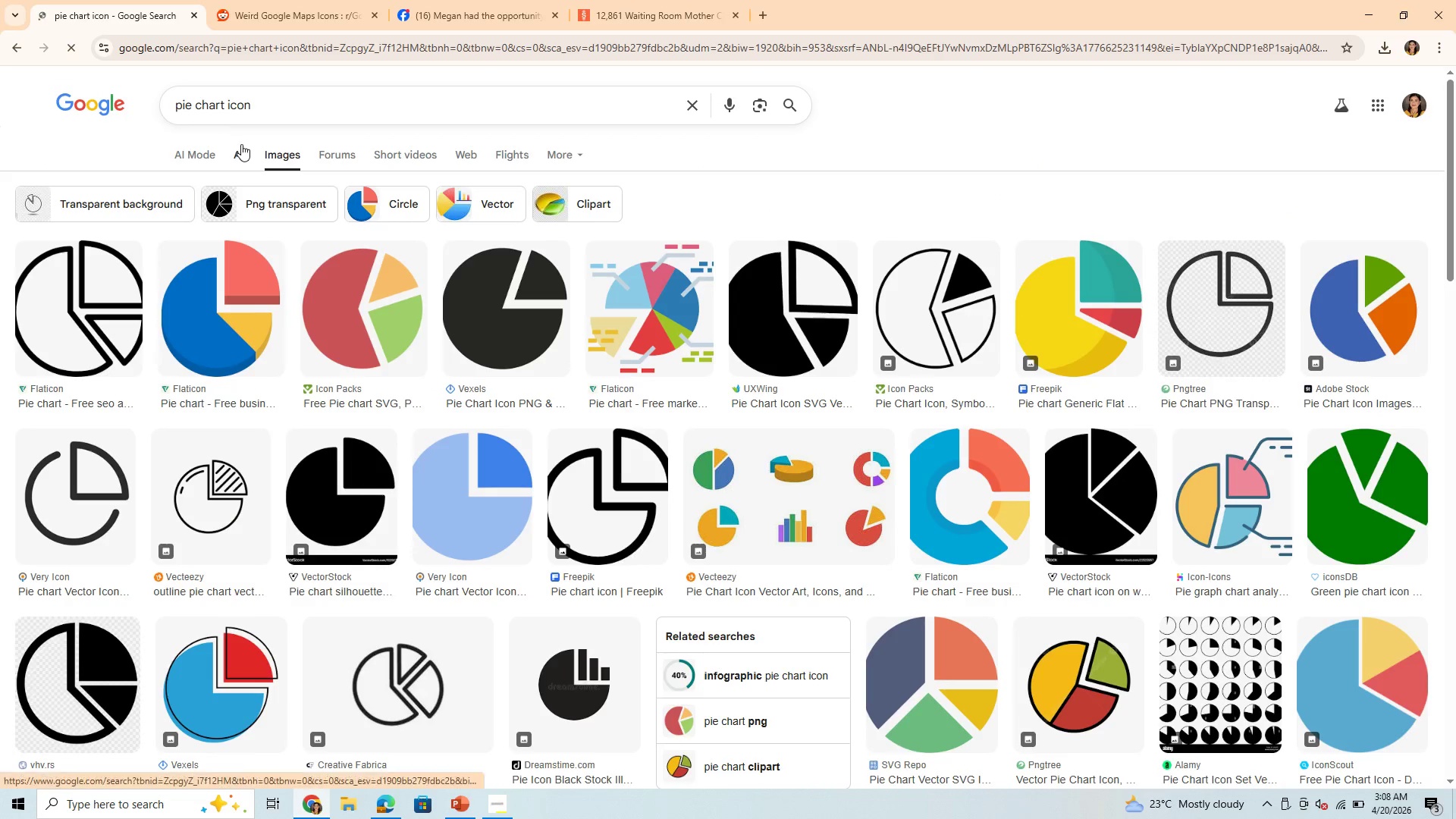 
left_click([1377, 319])
 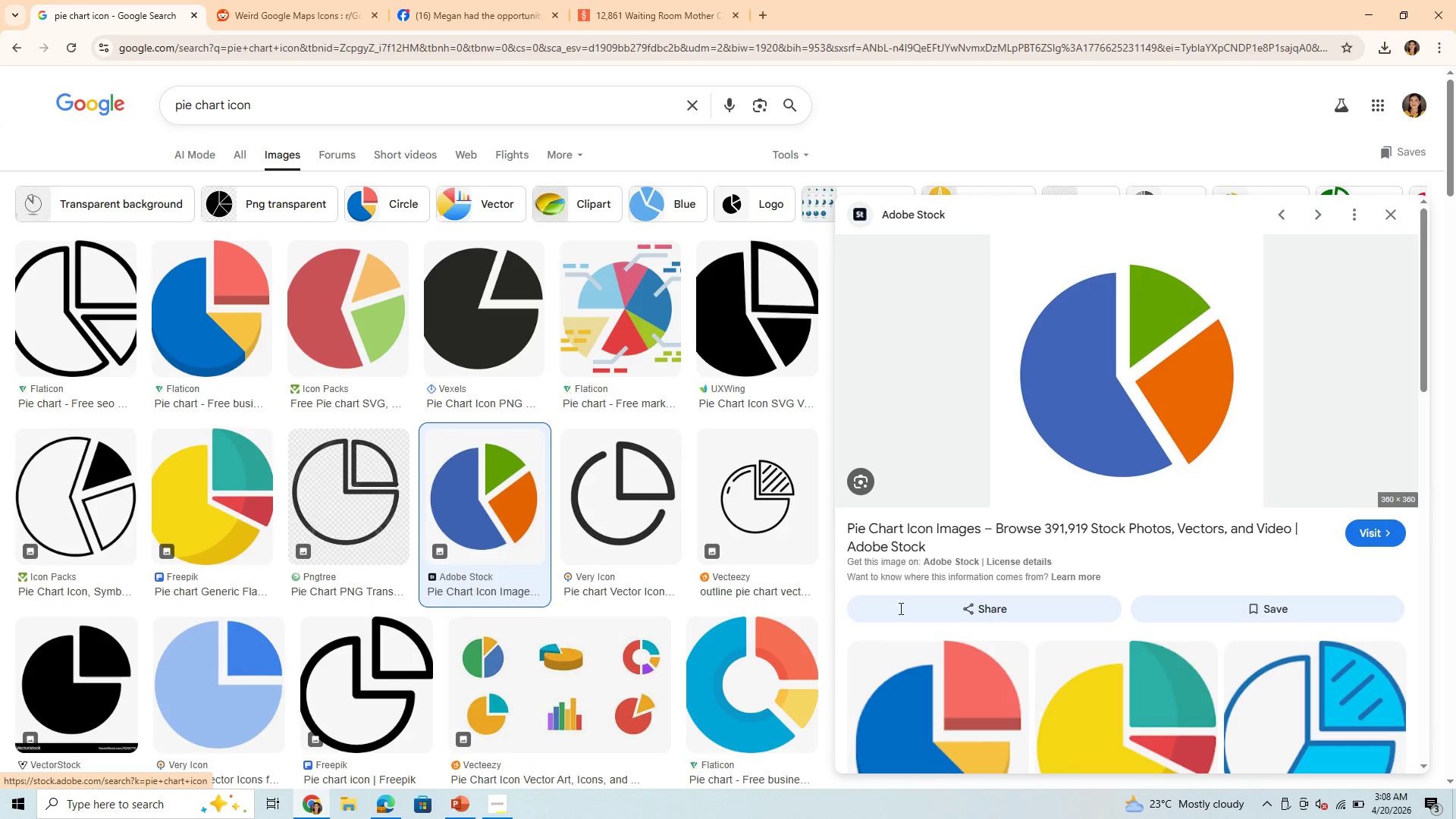 
wait(6.3)
 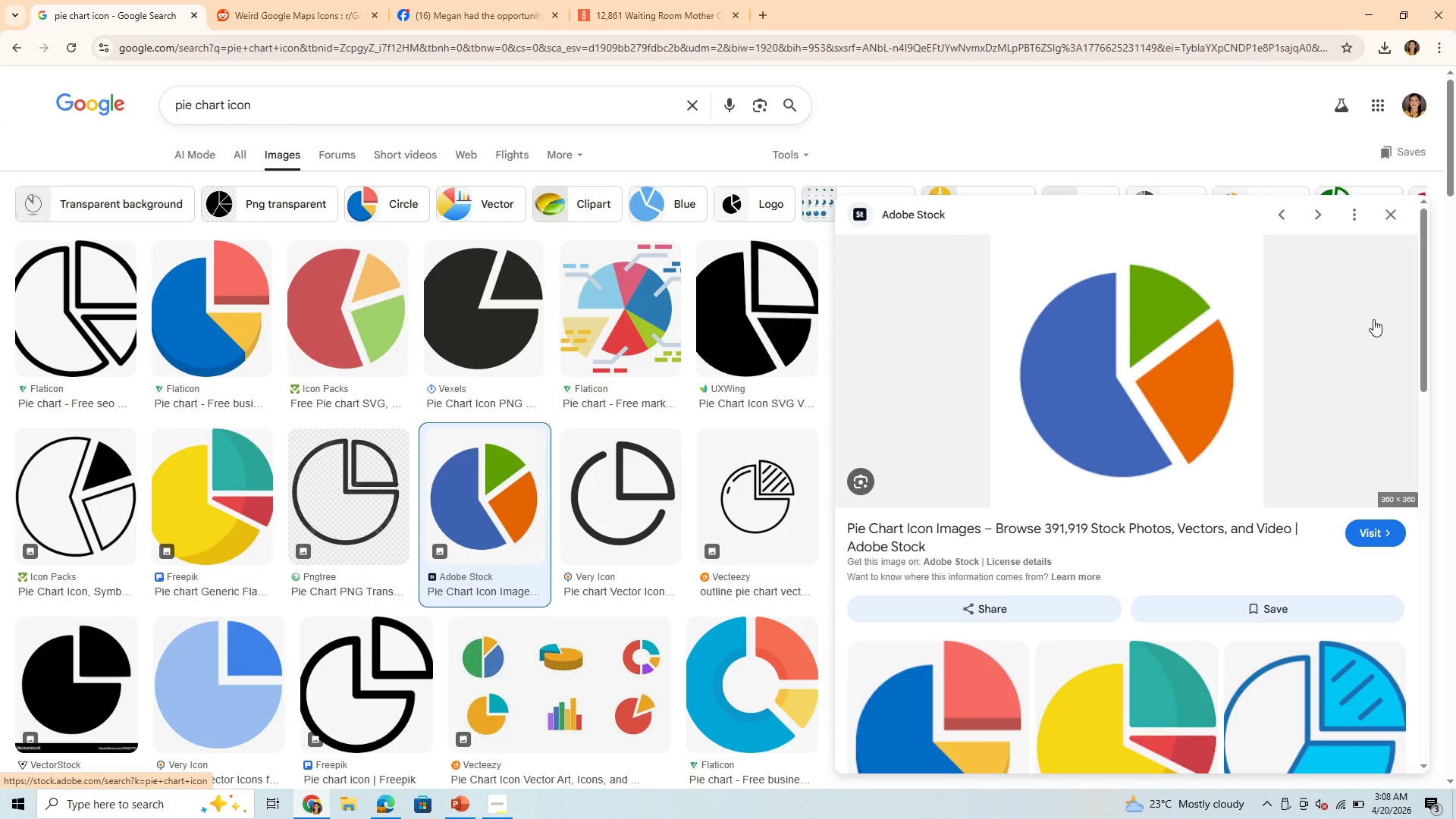 
scroll: coordinate [1366, 617], scroll_direction: down, amount: 4.0
 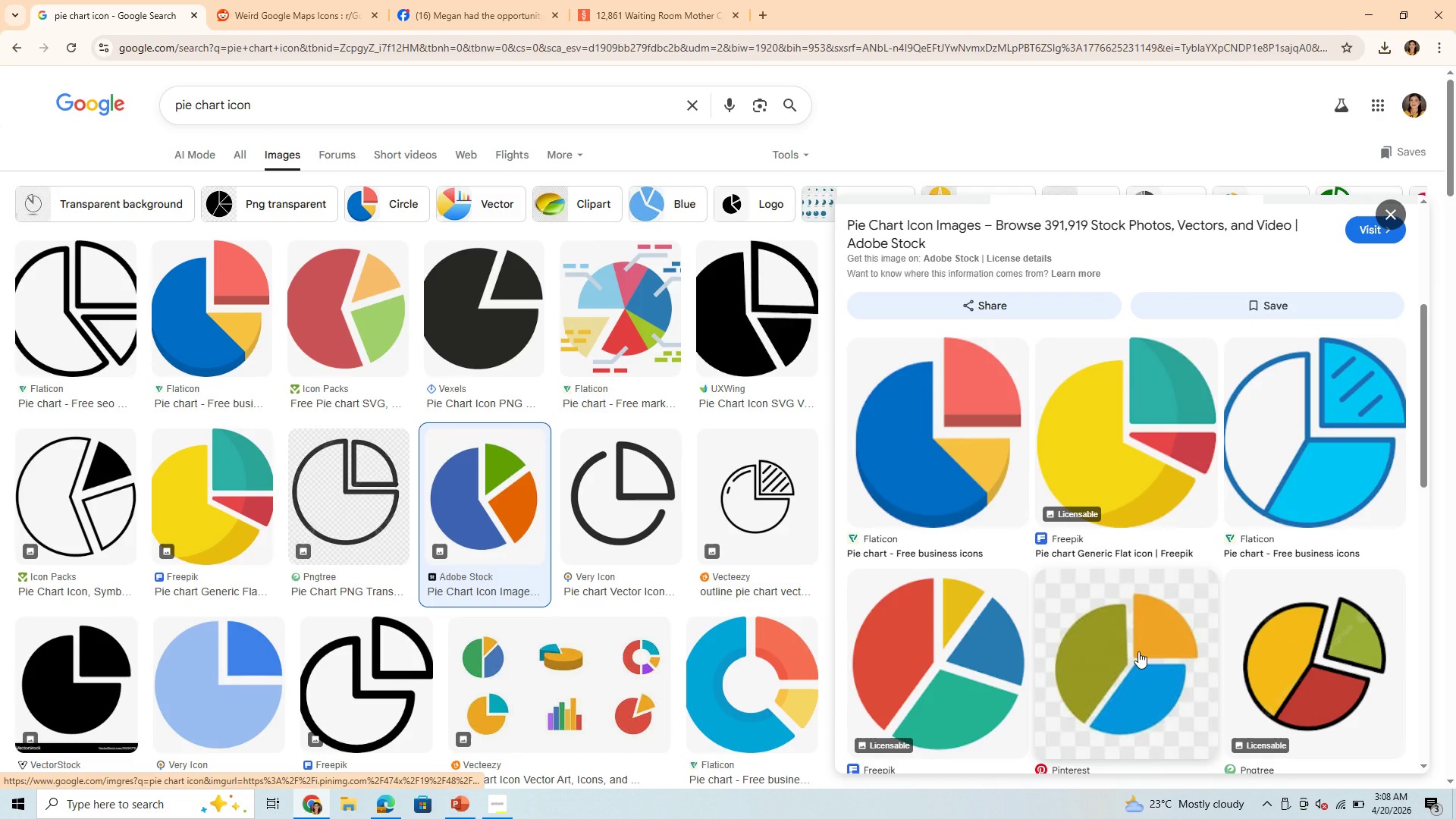 
left_click([1138, 651])
 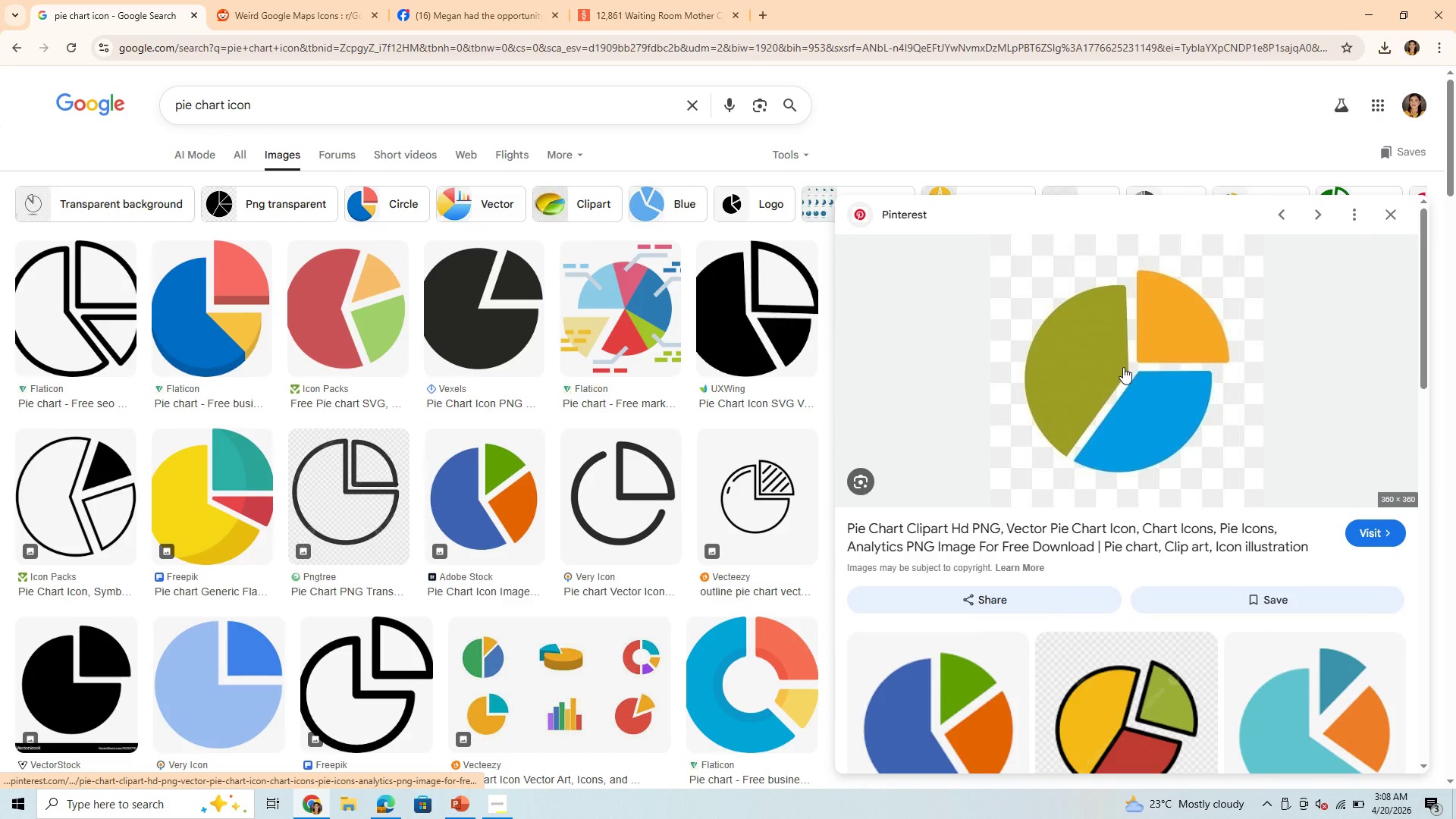 
scroll: coordinate [1335, 516], scroll_direction: down, amount: 6.0
 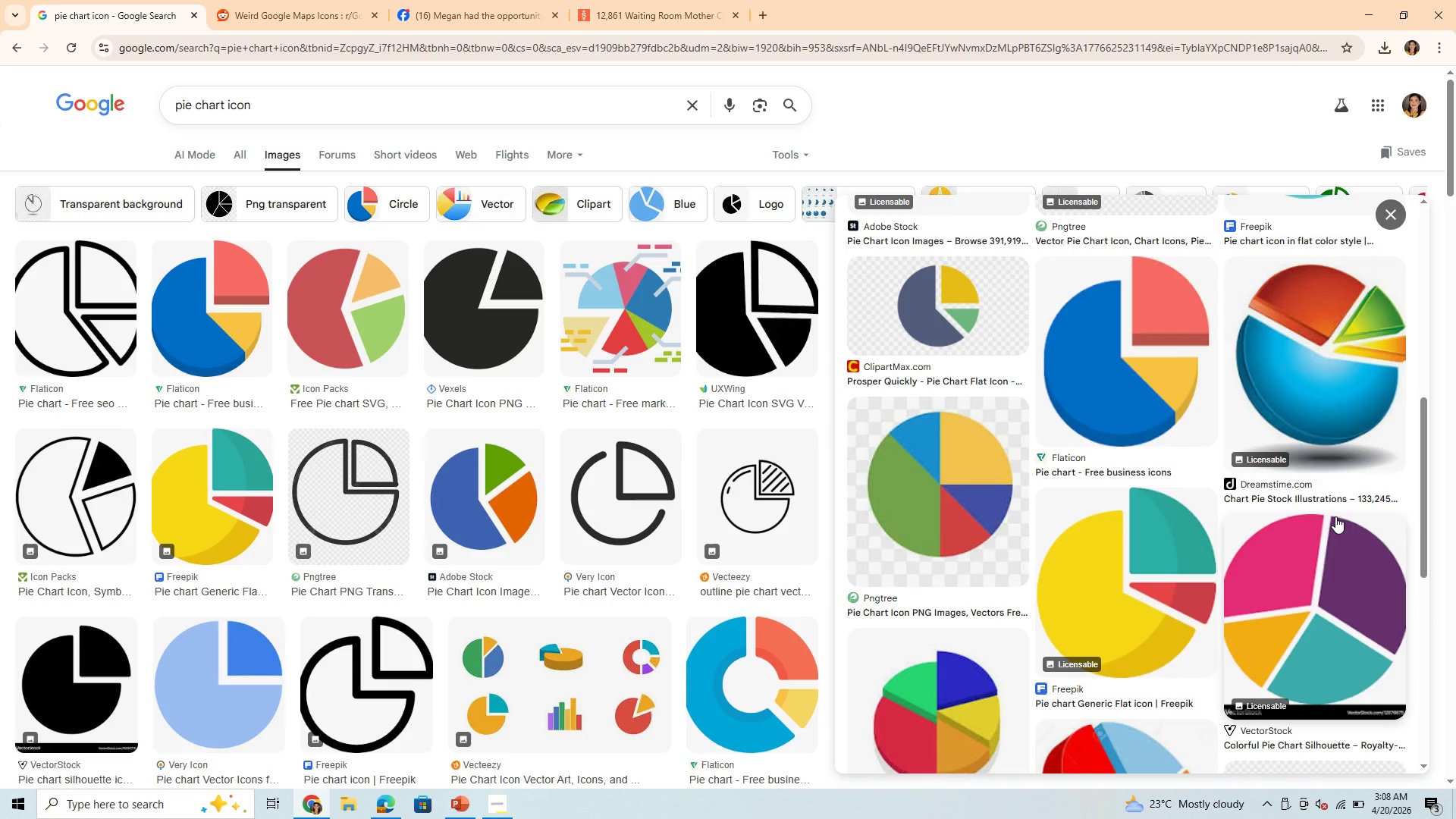 
scroll: coordinate [1331, 520], scroll_direction: up, amount: 5.0
 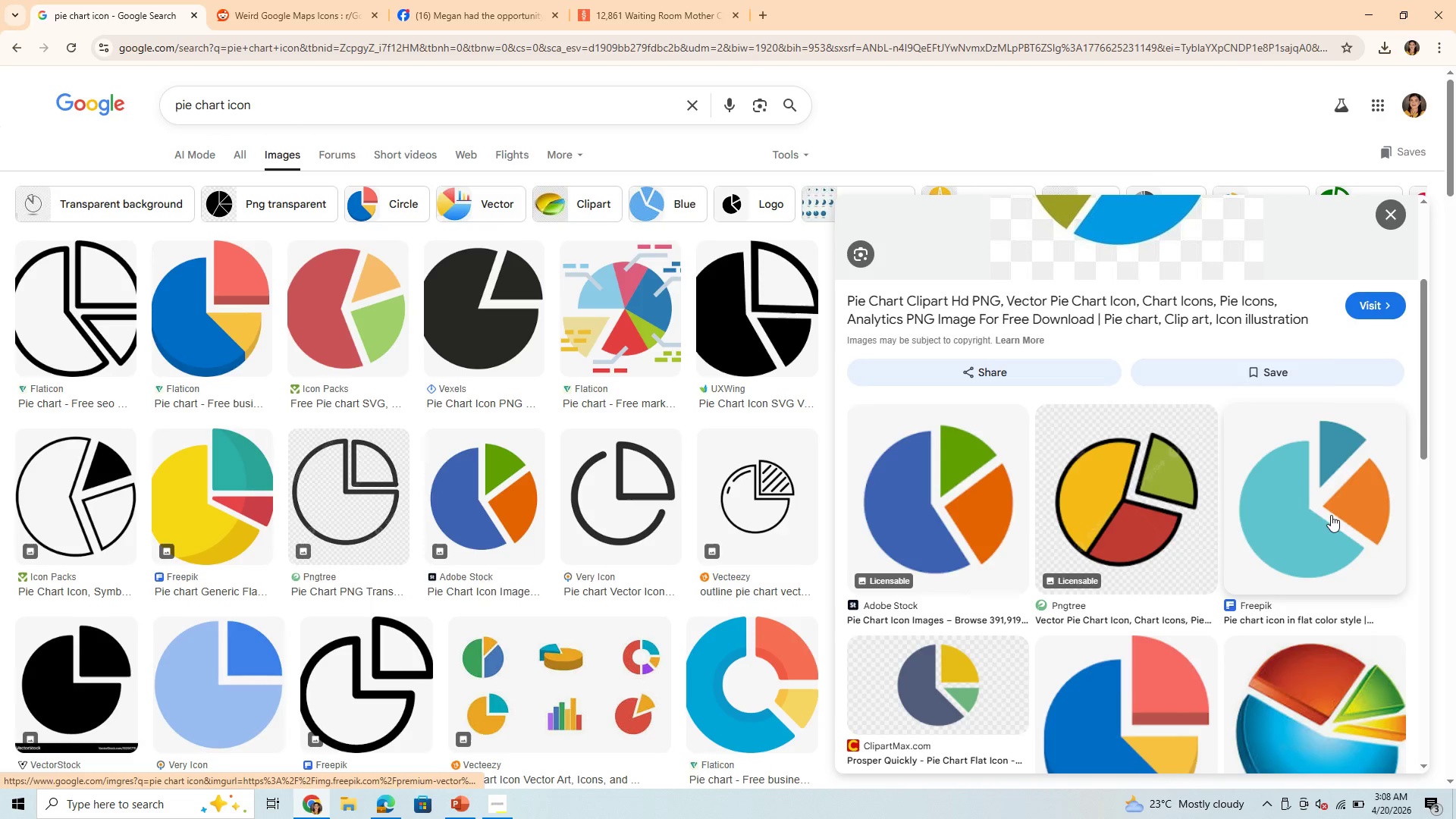 
right_click([1331, 515])
 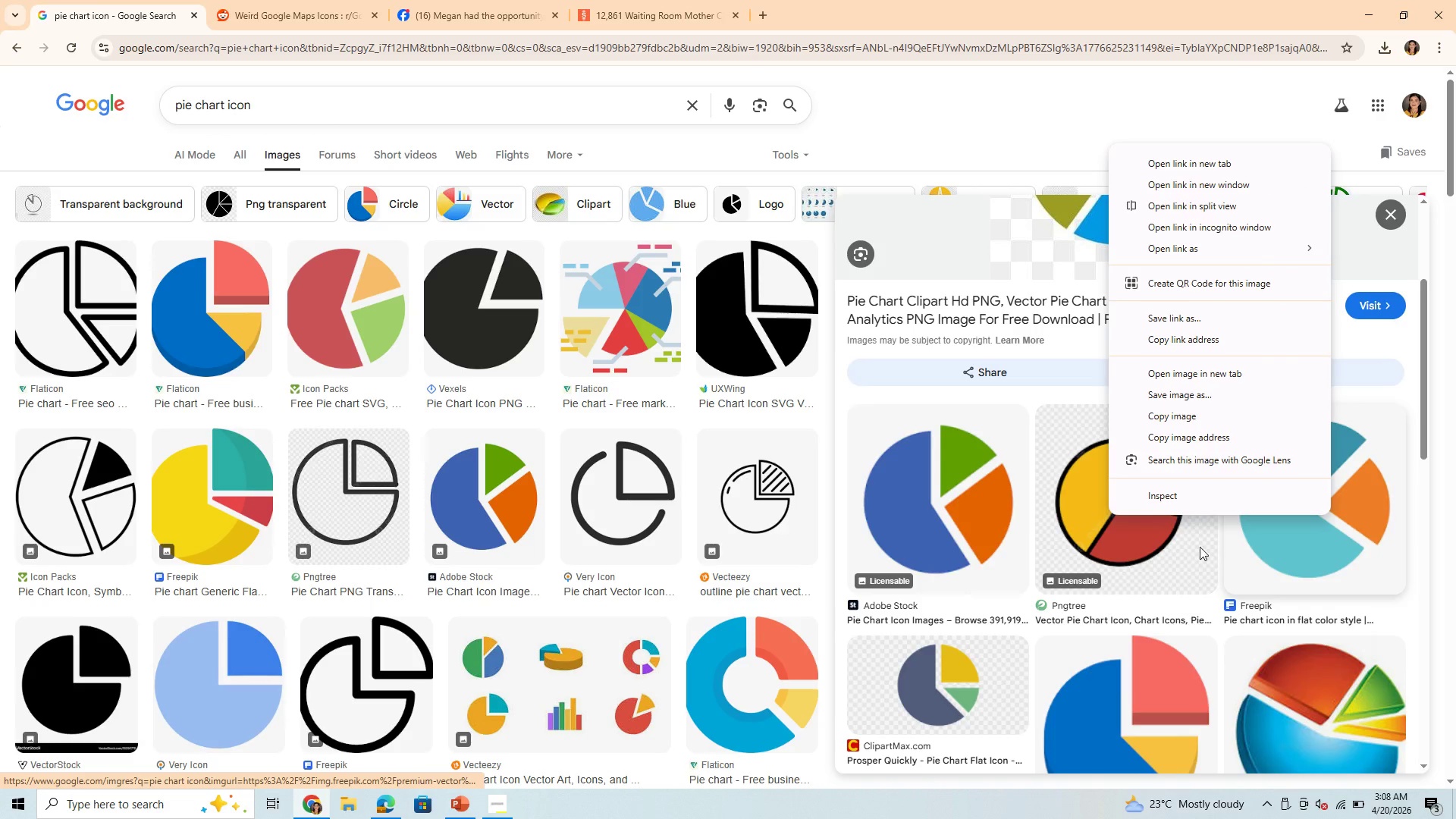 
left_click([1197, 547])
 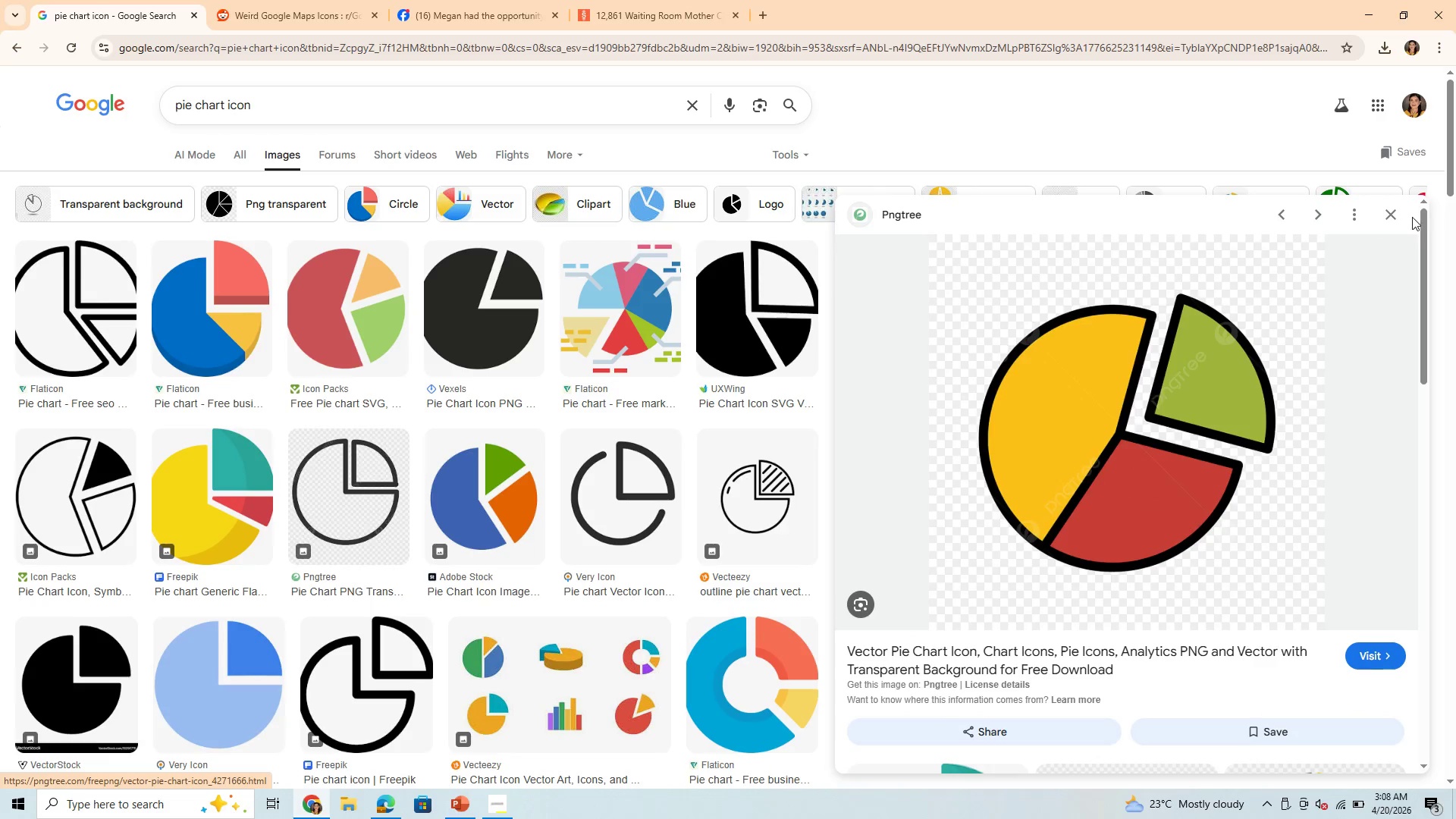 
left_click([1392, 209])
 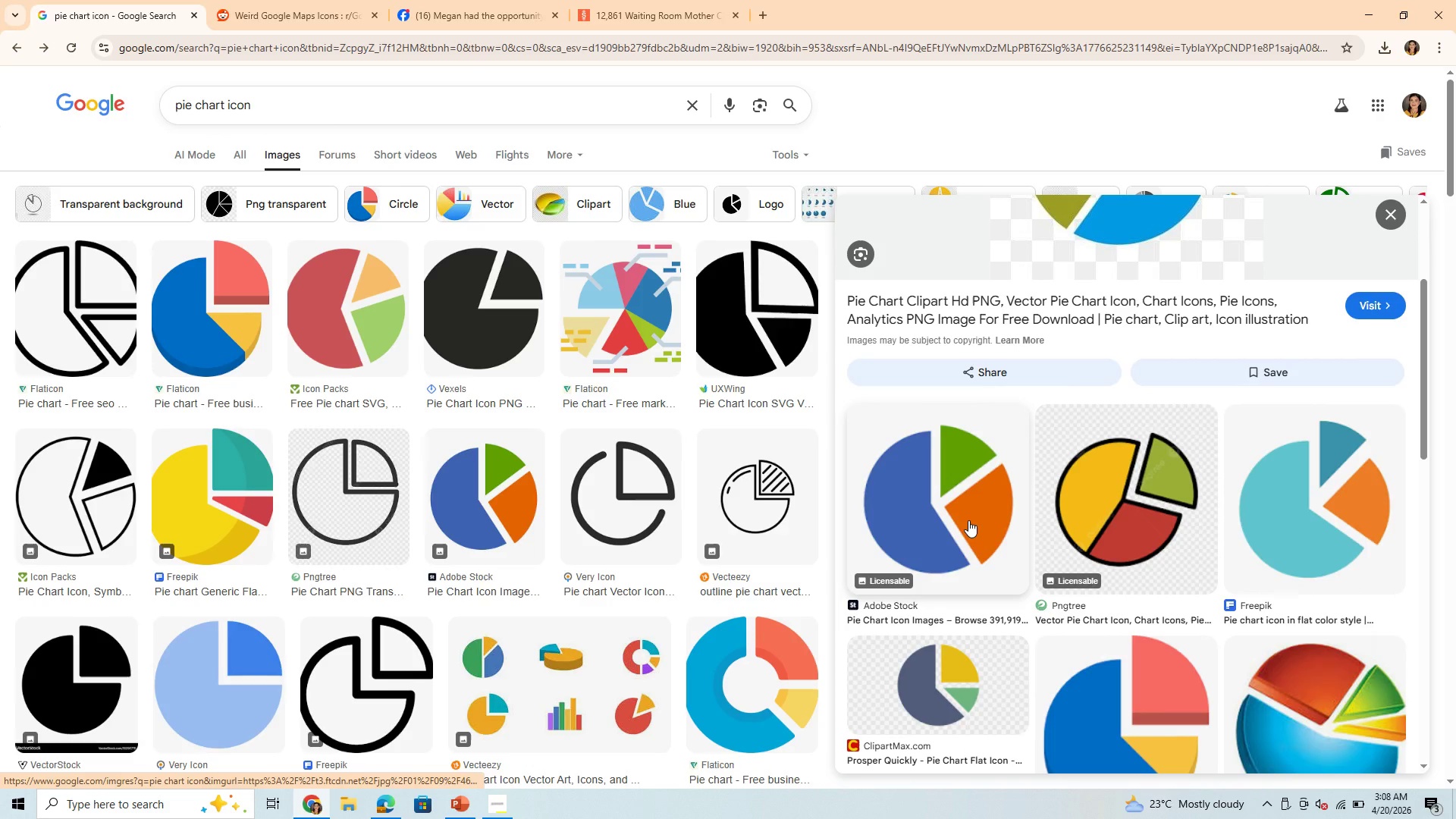 
scroll: coordinate [1241, 676], scroll_direction: down, amount: 10.0
 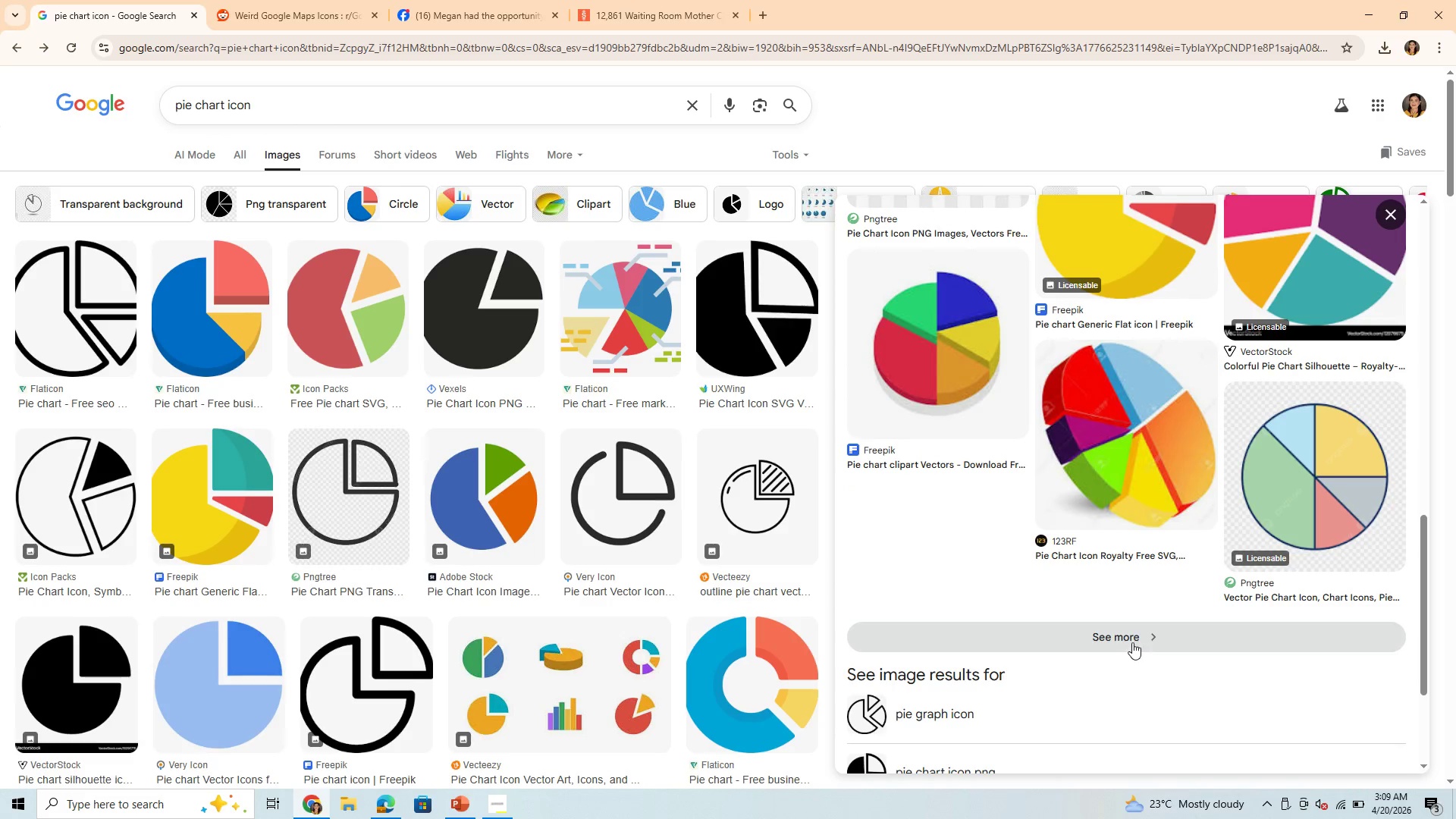 
left_click([1134, 639])
 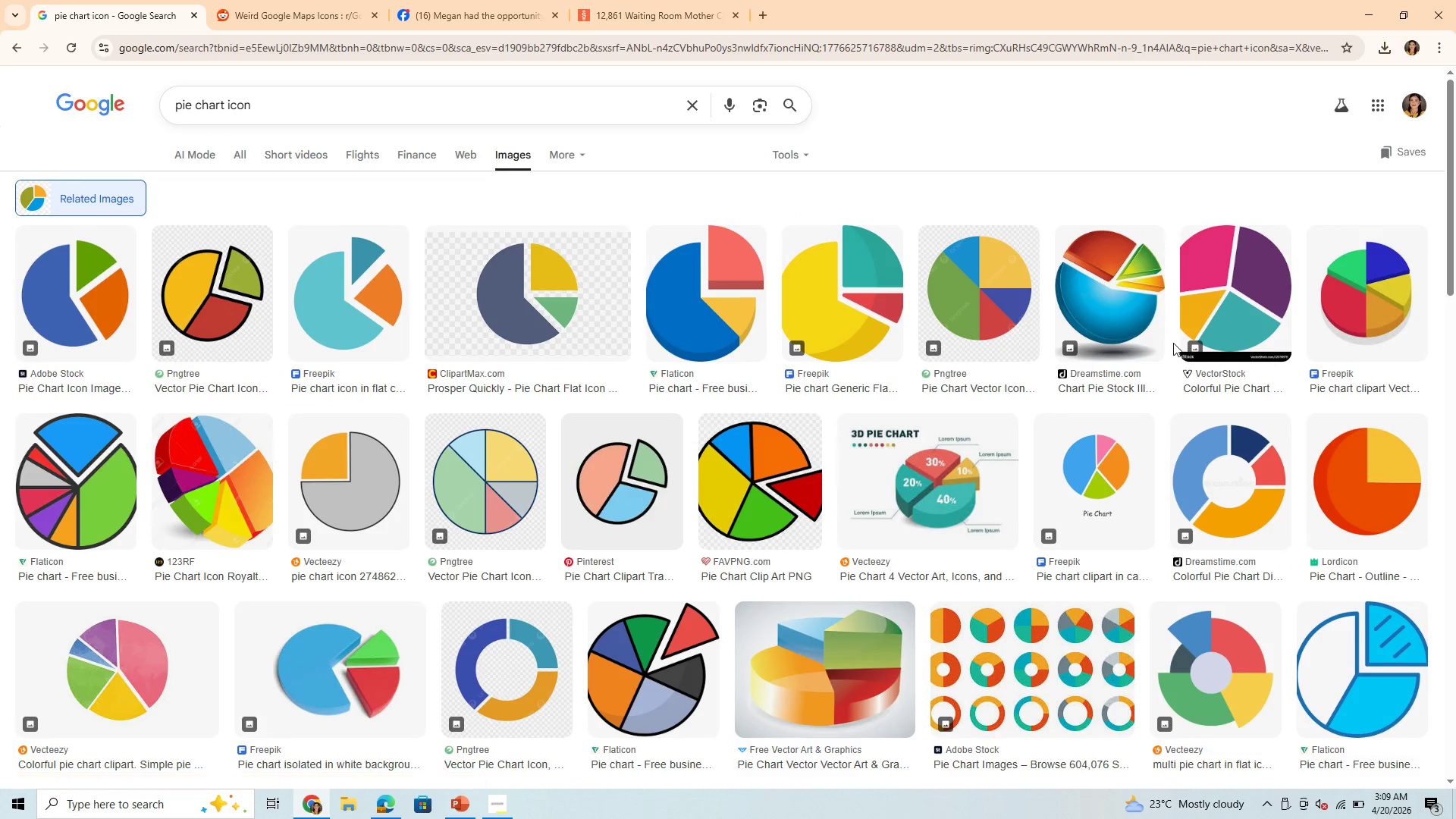 
wait(7.09)
 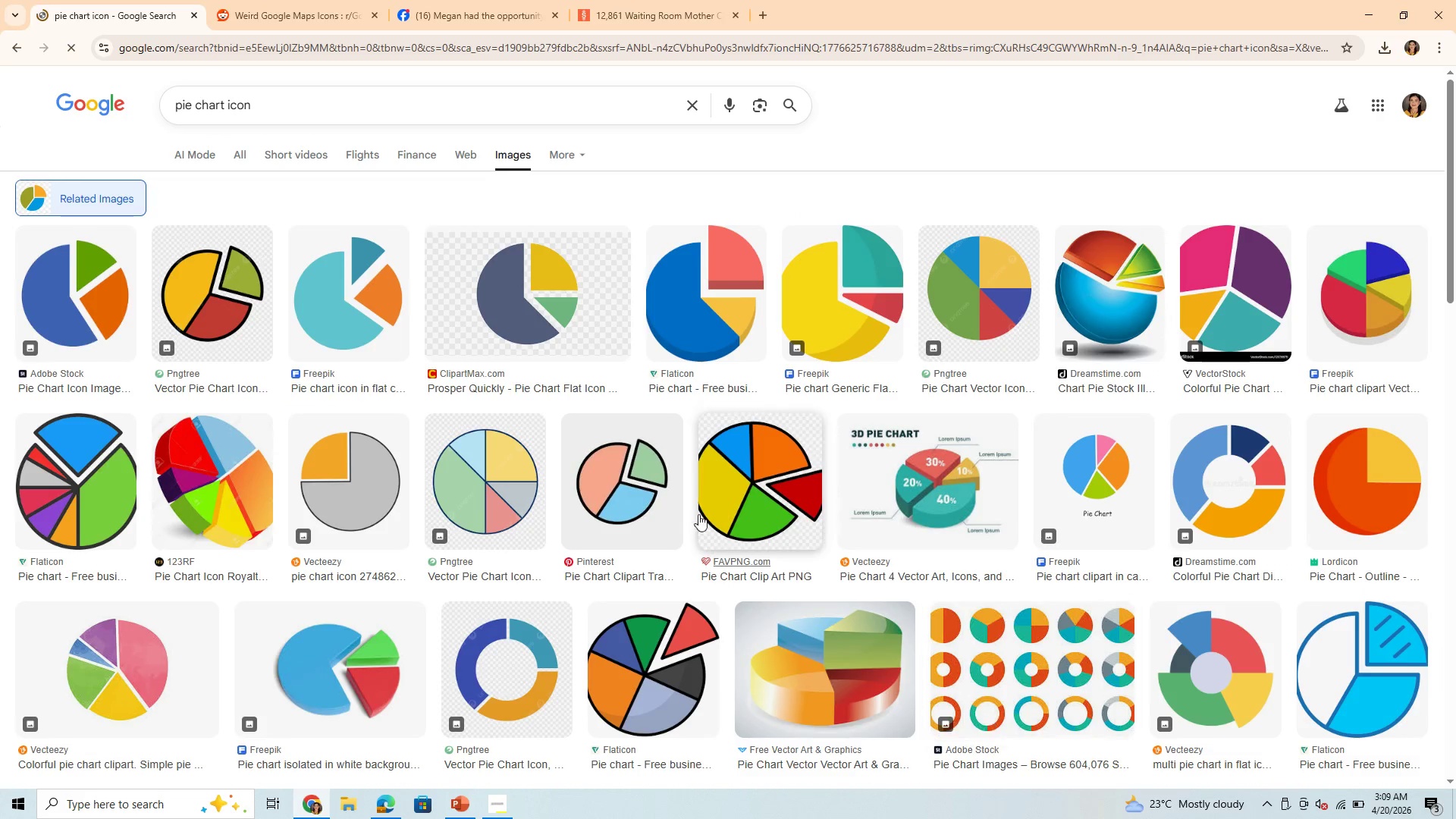 
scroll: coordinate [302, 754], scroll_direction: down, amount: 10.0
 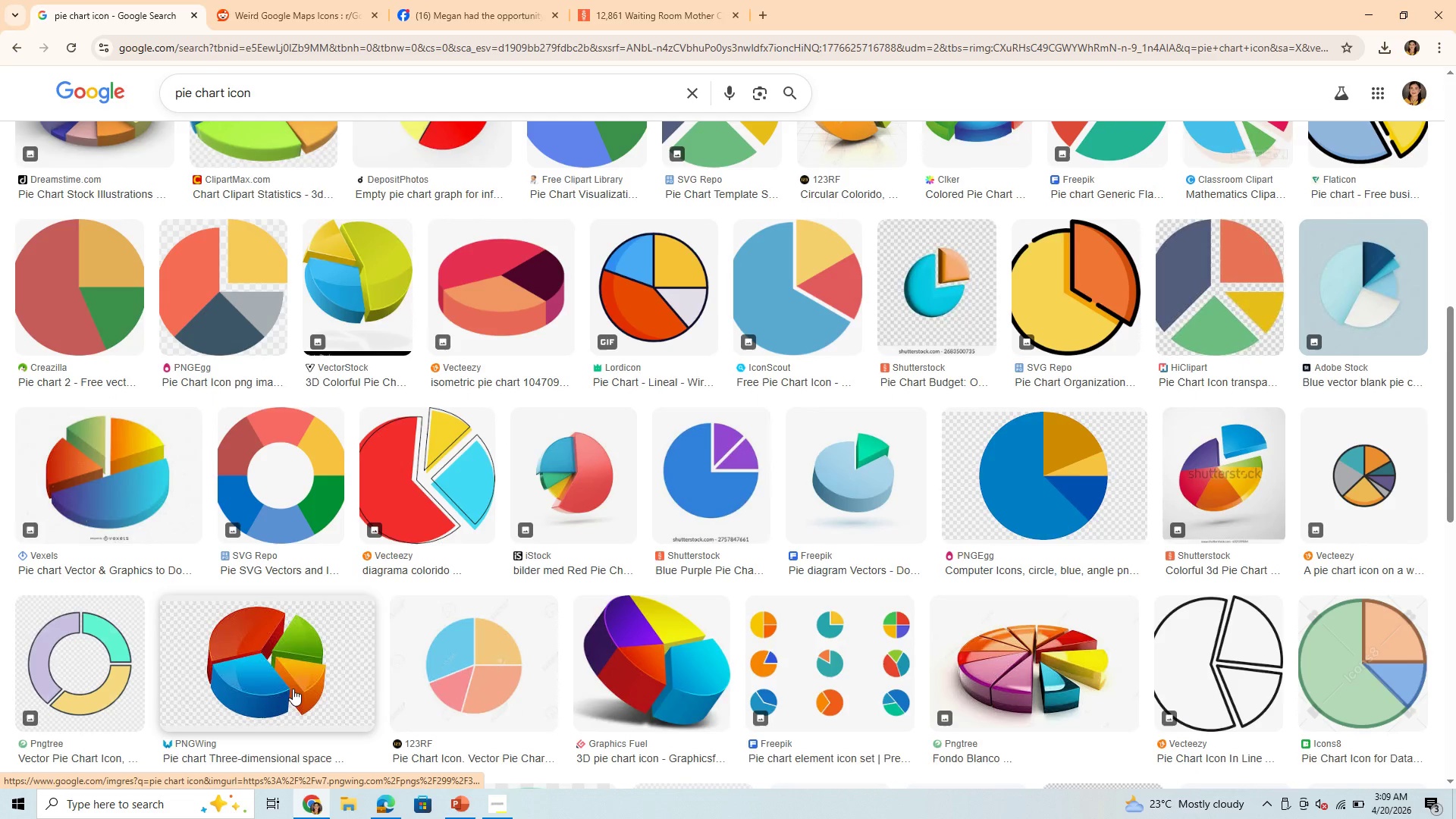 
scroll: coordinate [293, 689], scroll_direction: down, amount: 1.0
 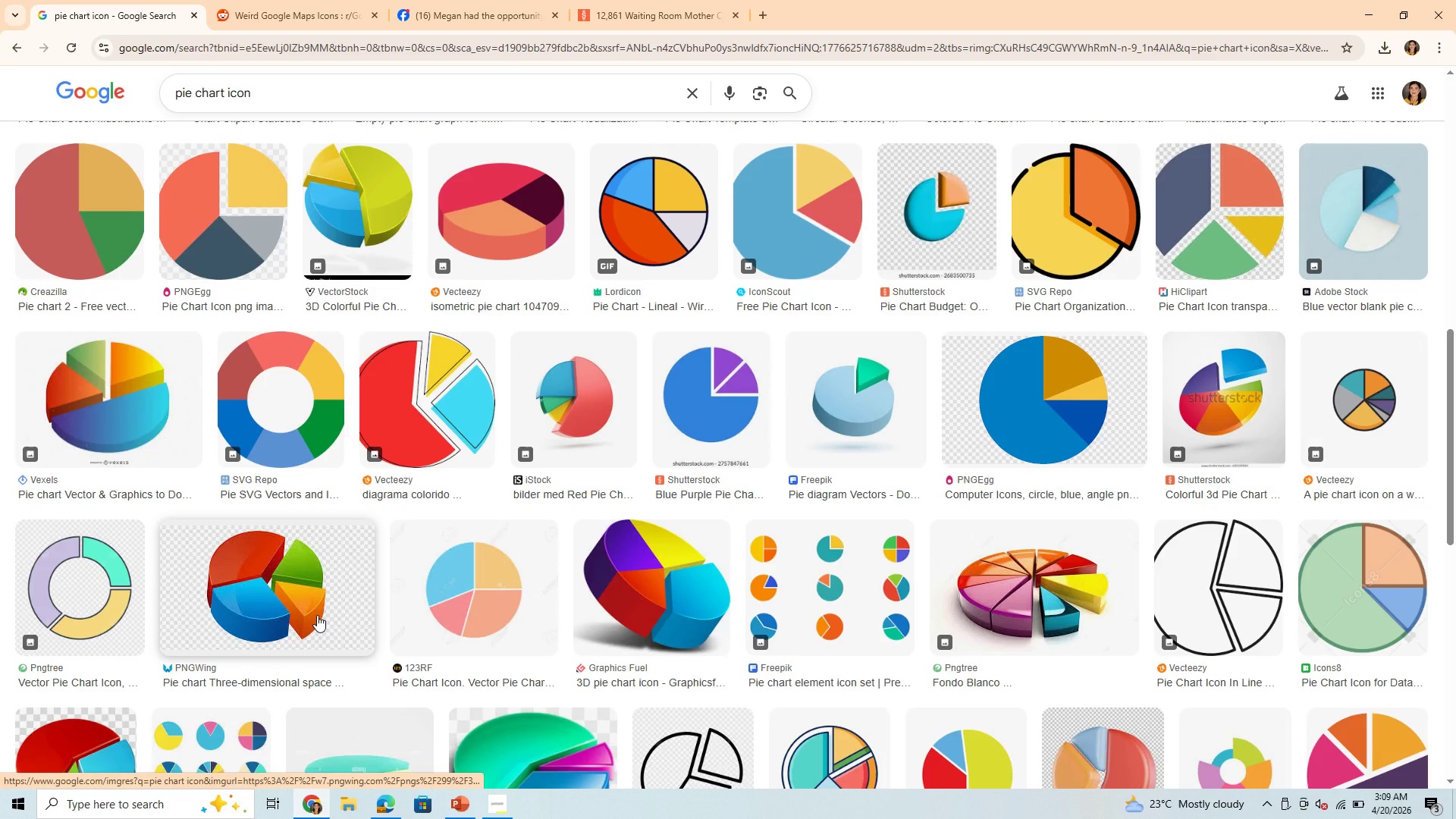 
right_click([317, 615])
 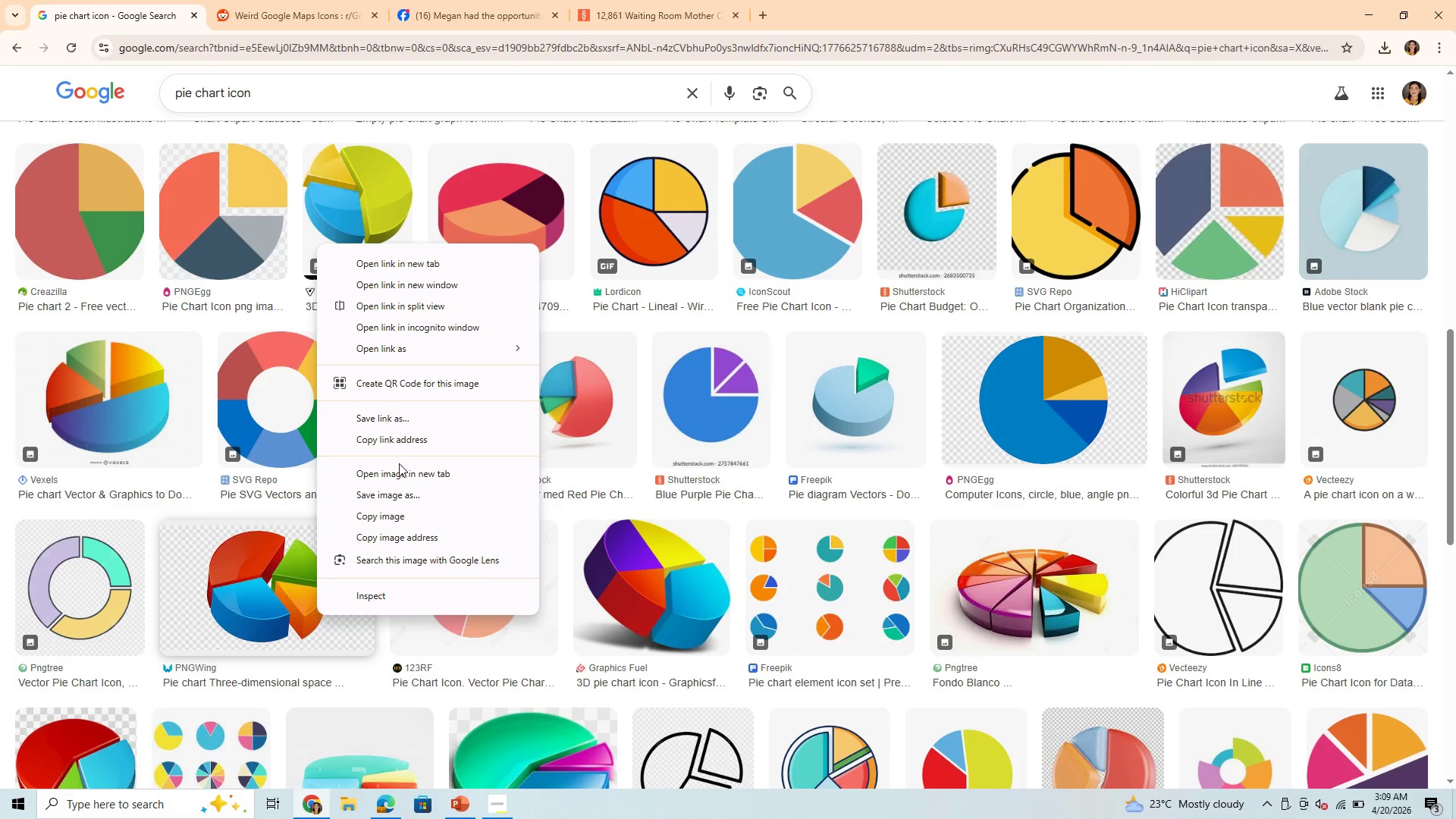 
left_click([396, 491])
 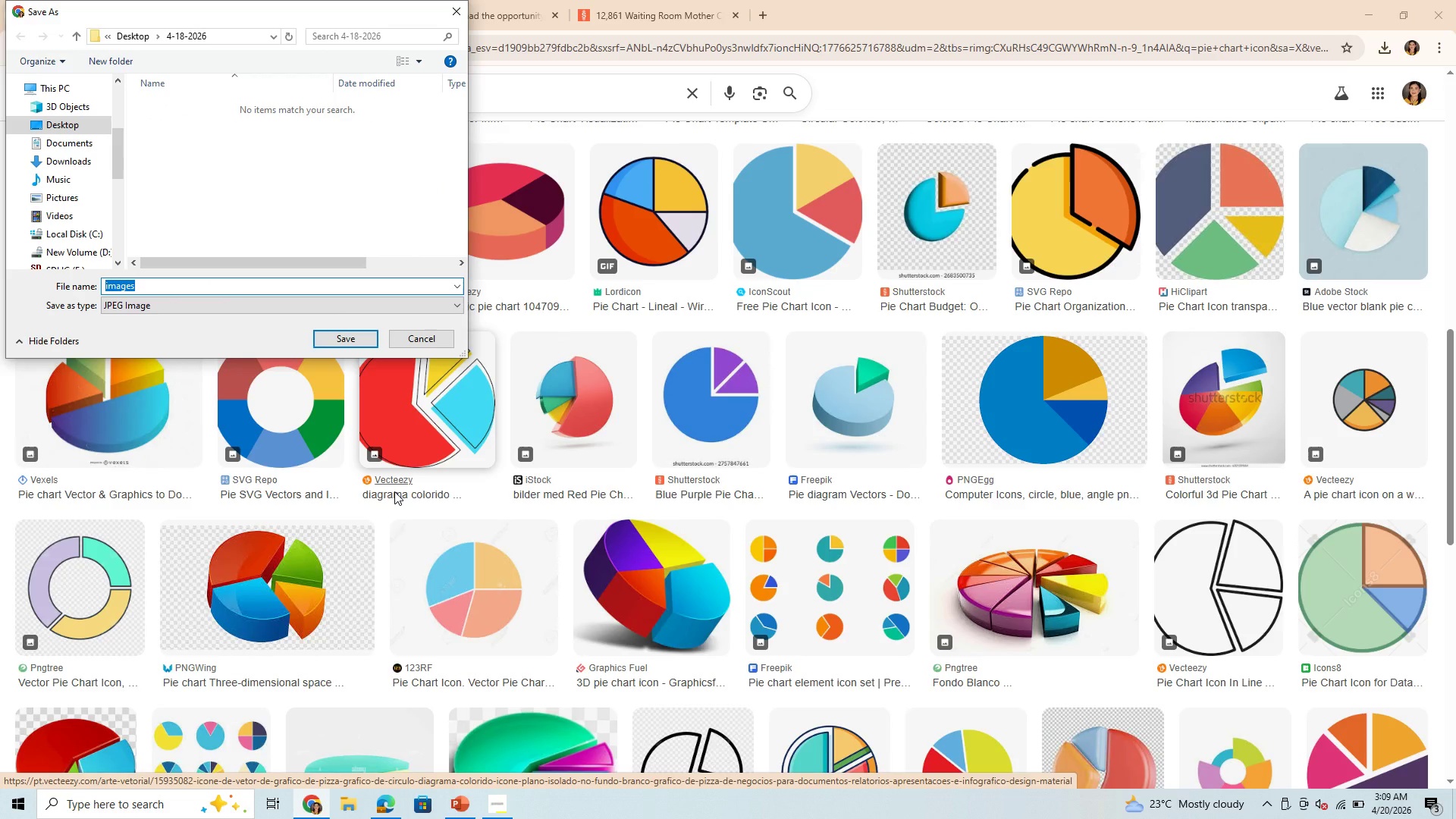 
wait(6.95)
 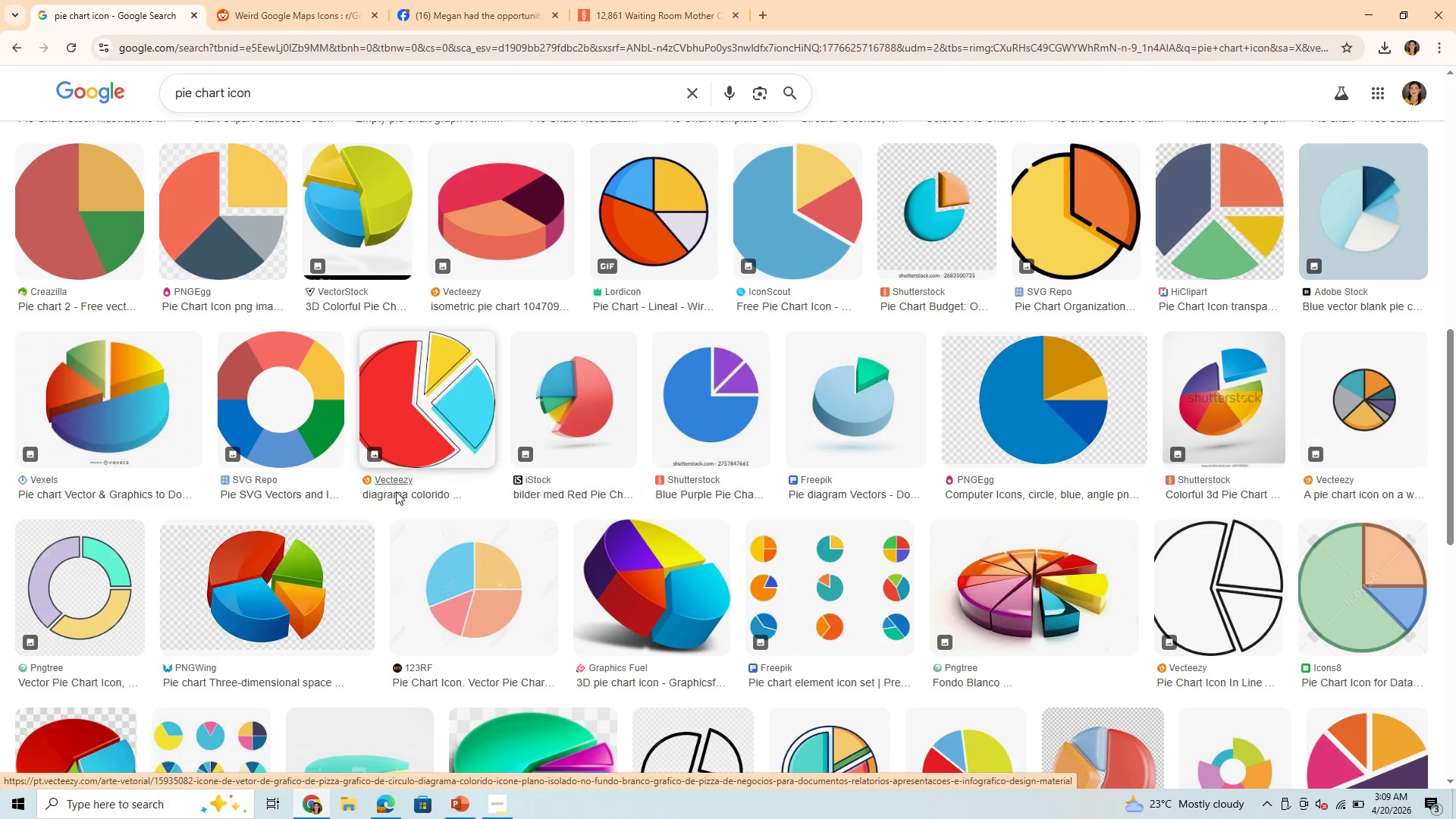 
type(PIE)
 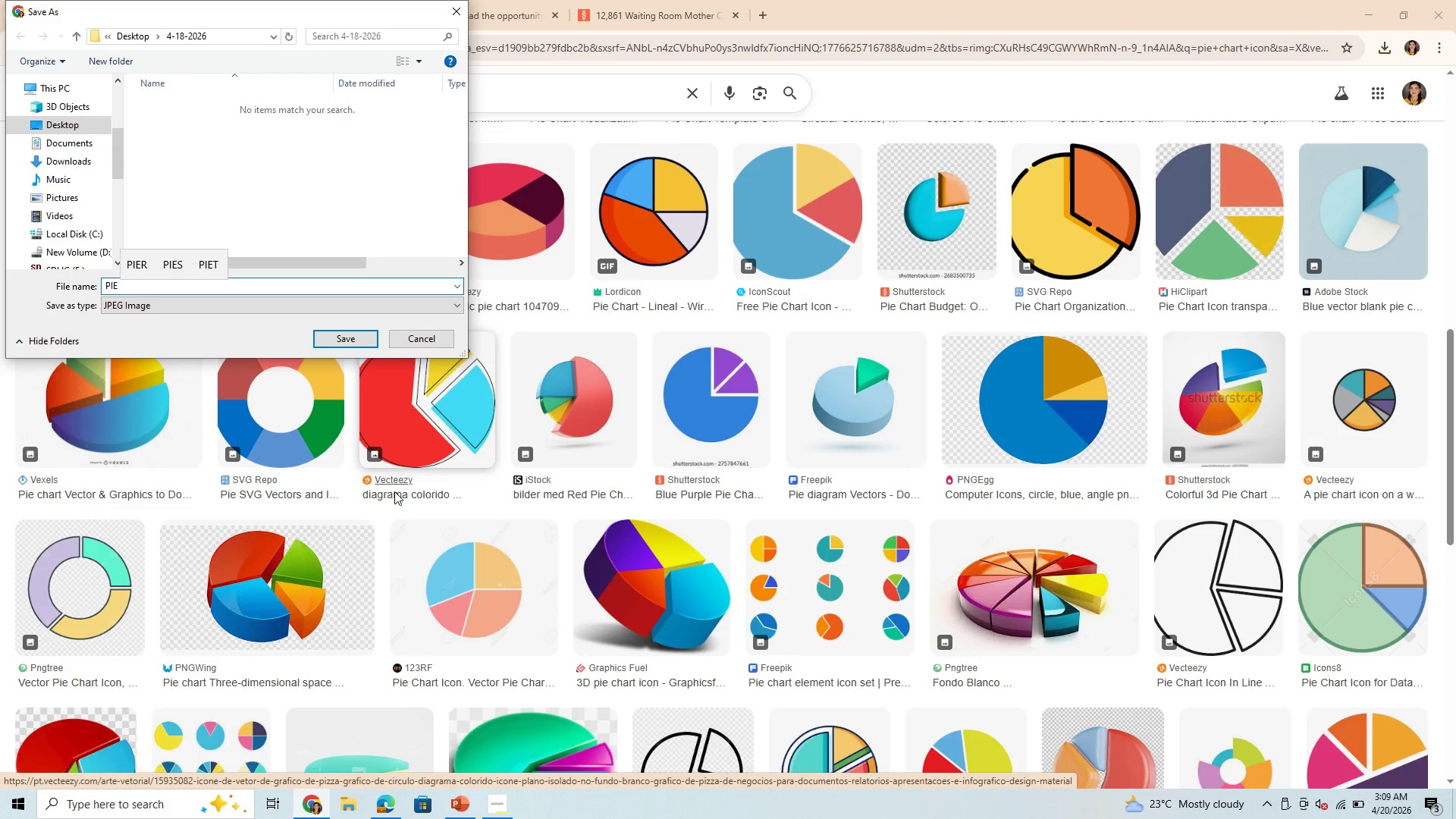 
key(Enter)
 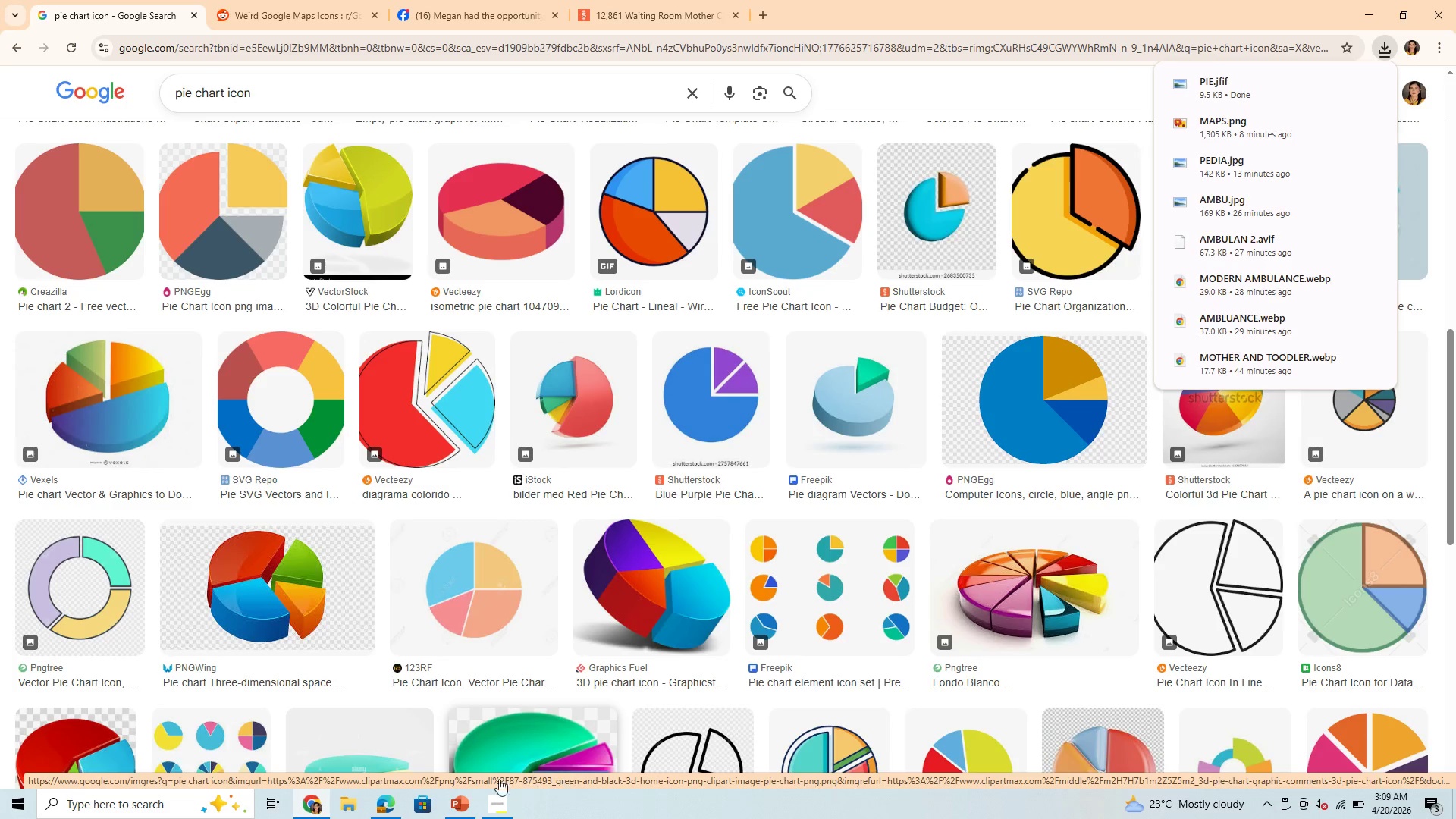 
left_click([450, 807])
 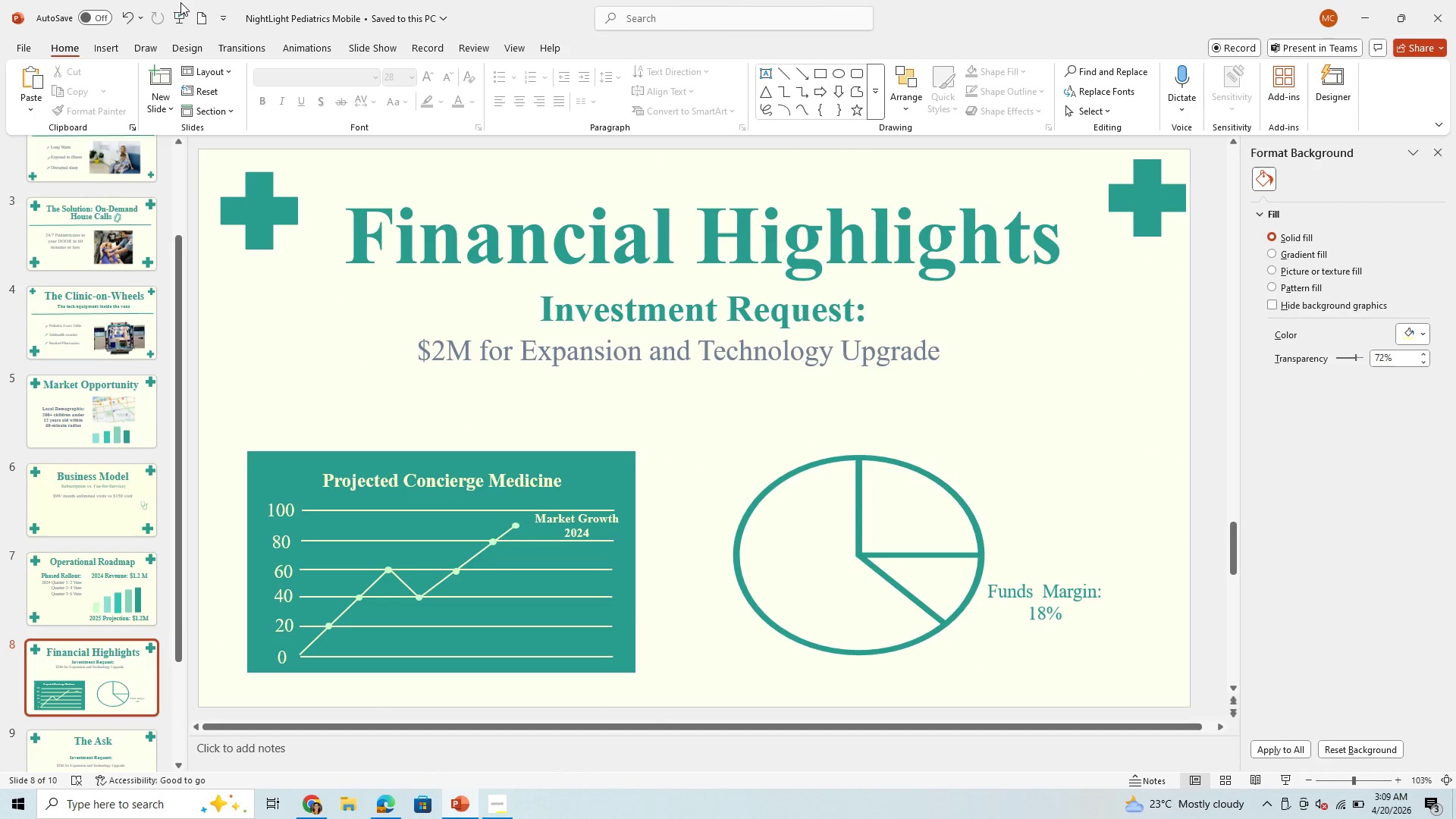 
left_click([119, 51])
 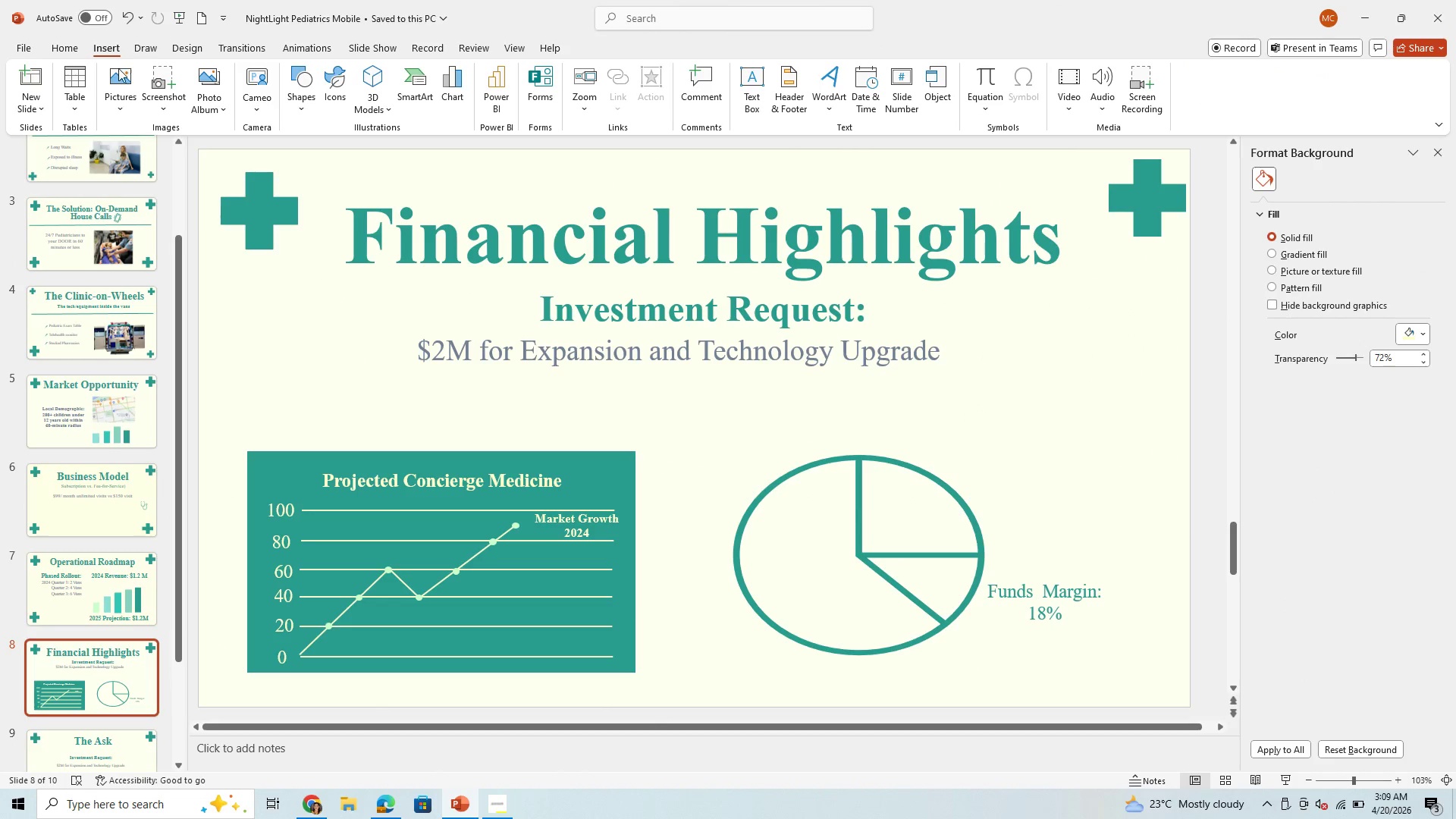 
left_click([115, 72])
 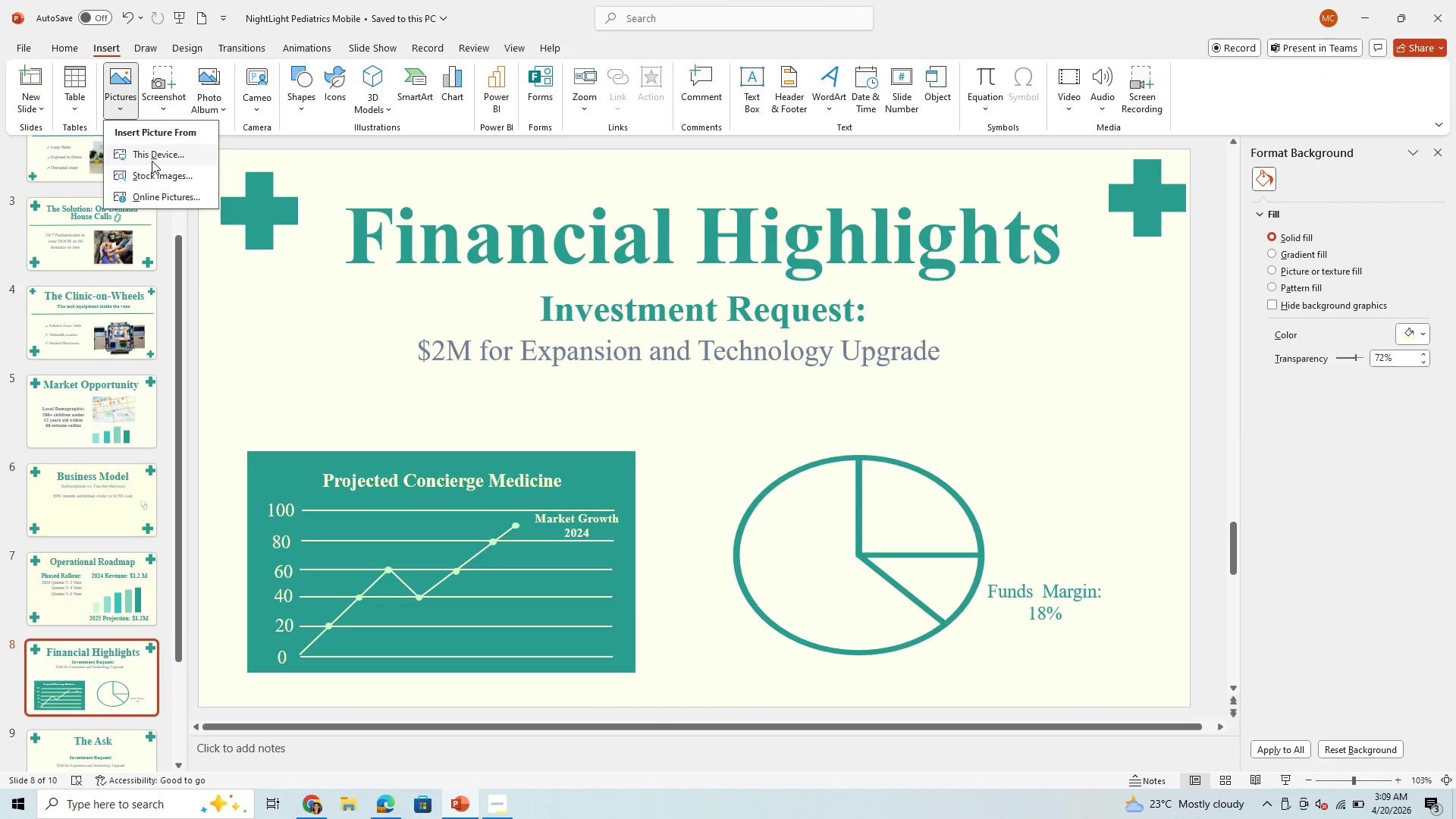 
left_click([155, 155])
 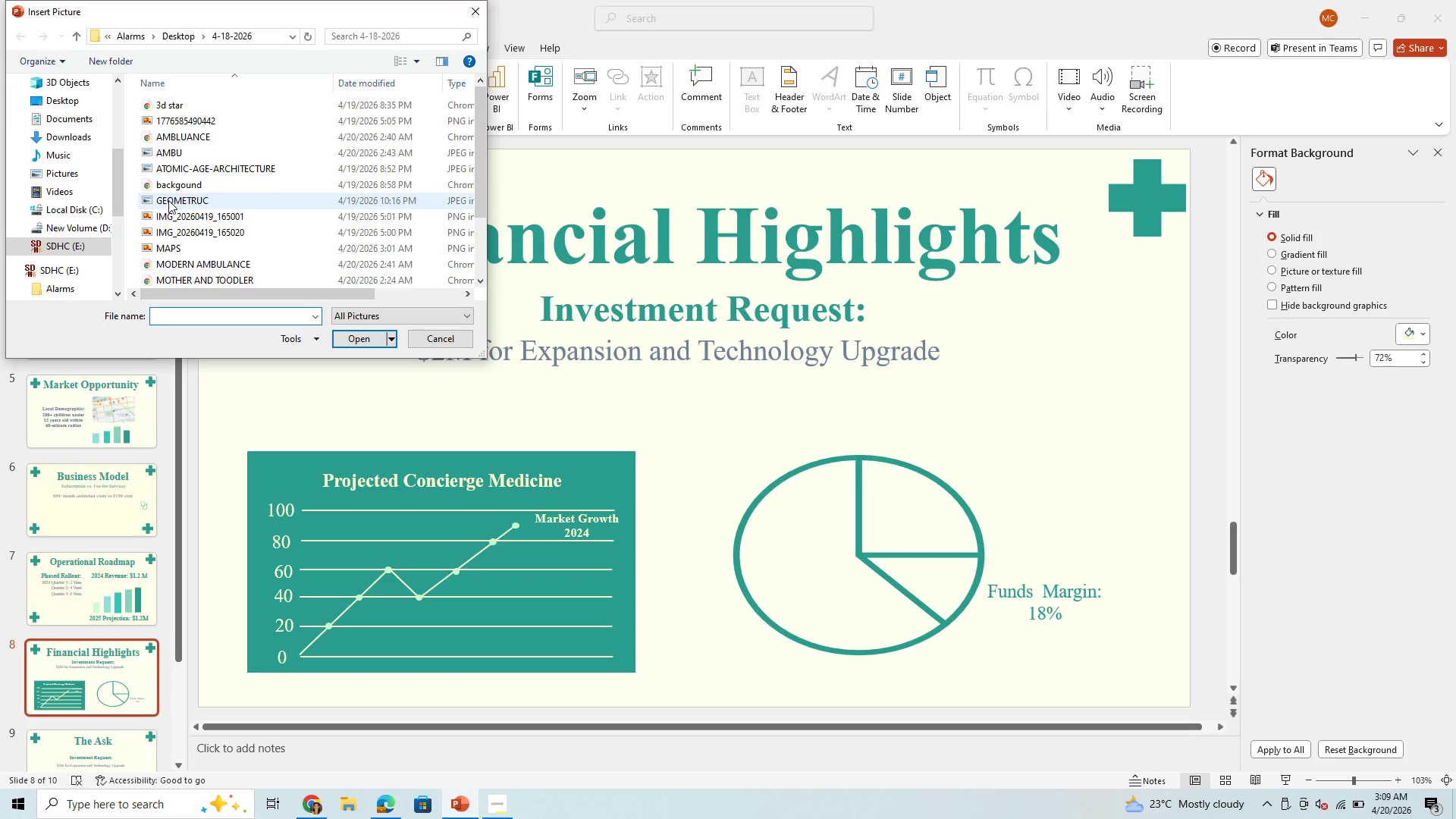 
scroll: coordinate [183, 178], scroll_direction: down, amount: 2.0
 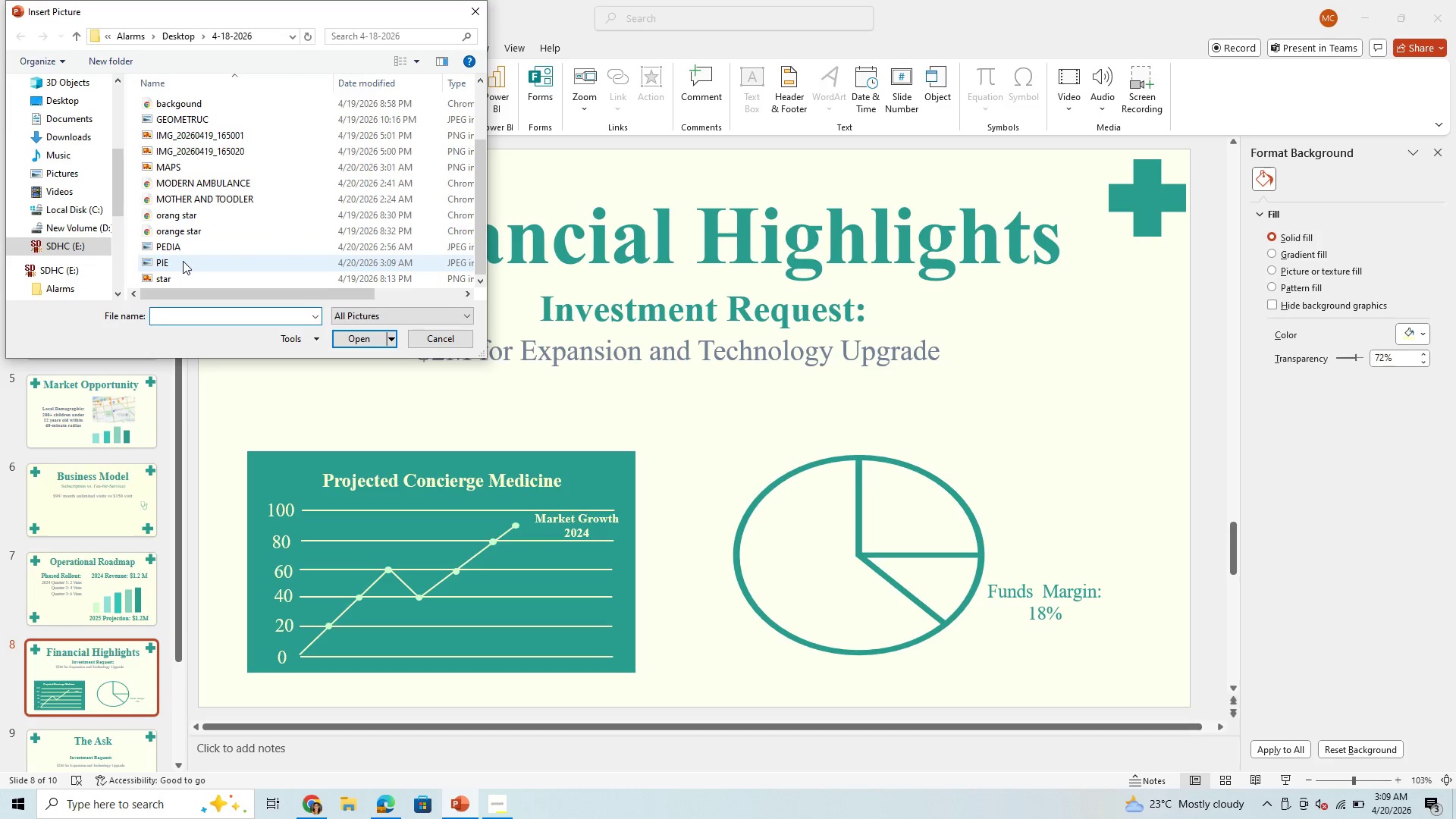 
left_click([185, 265])
 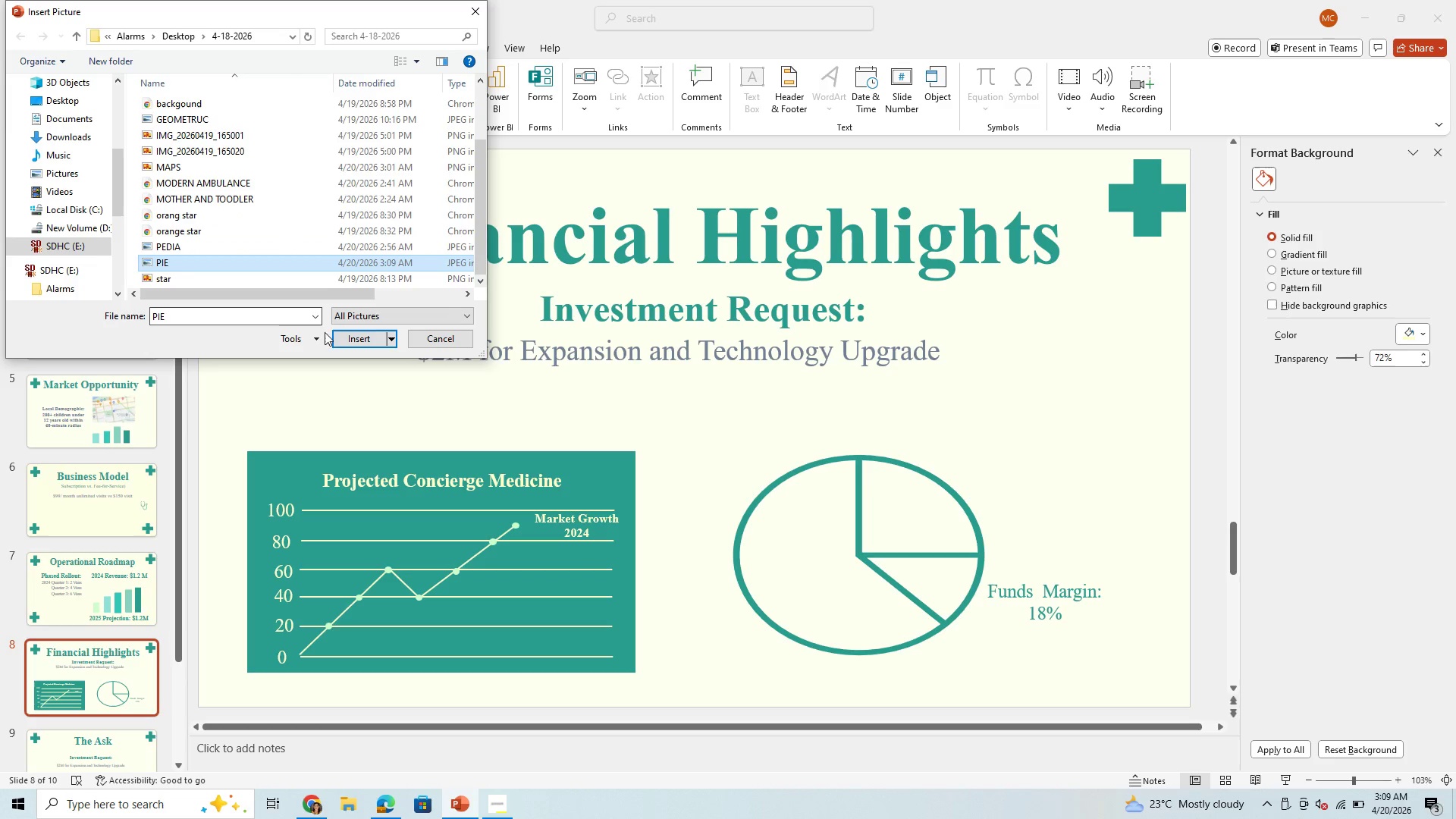 
left_click([331, 337])
 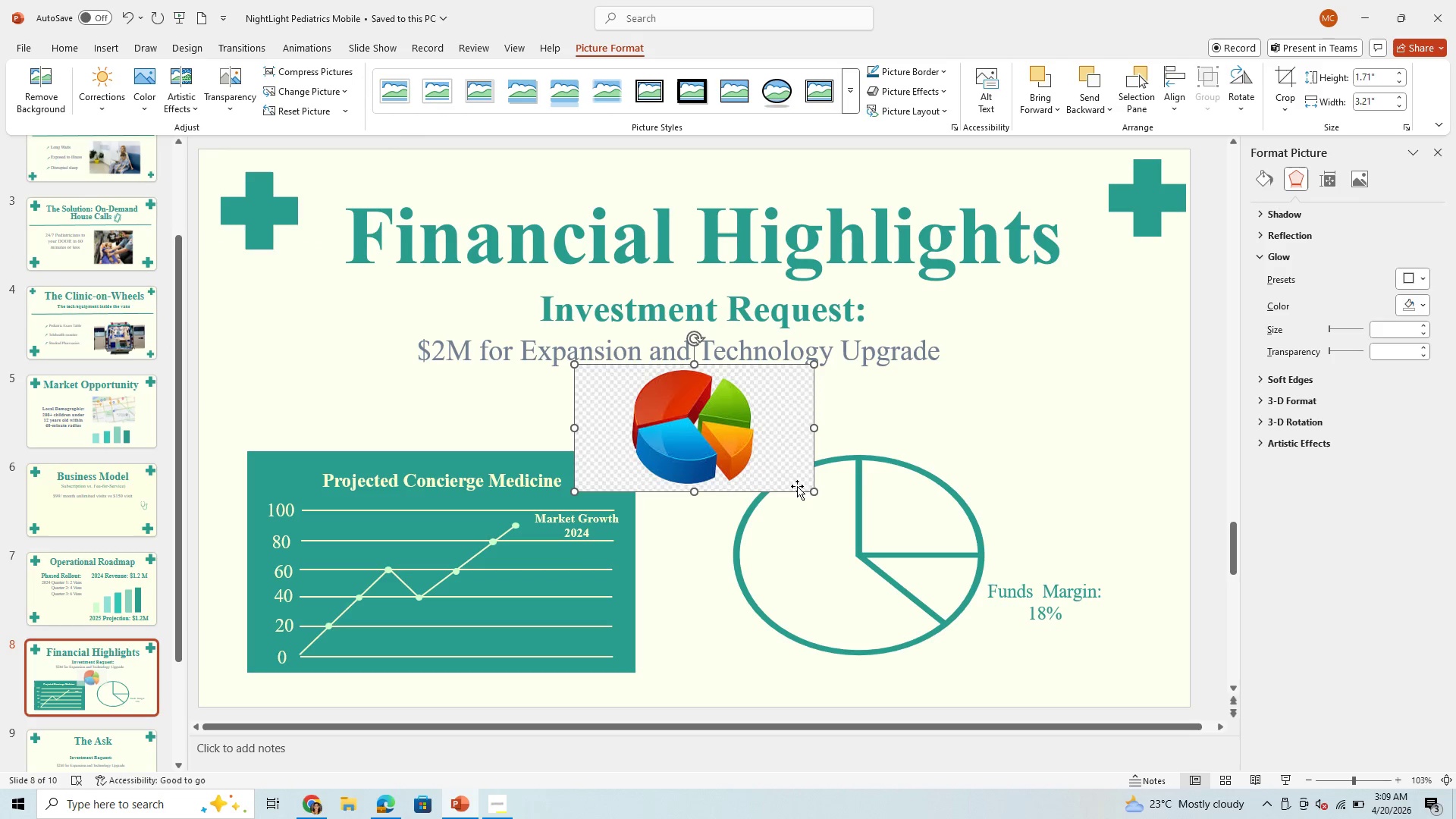 
left_click([846, 518])
 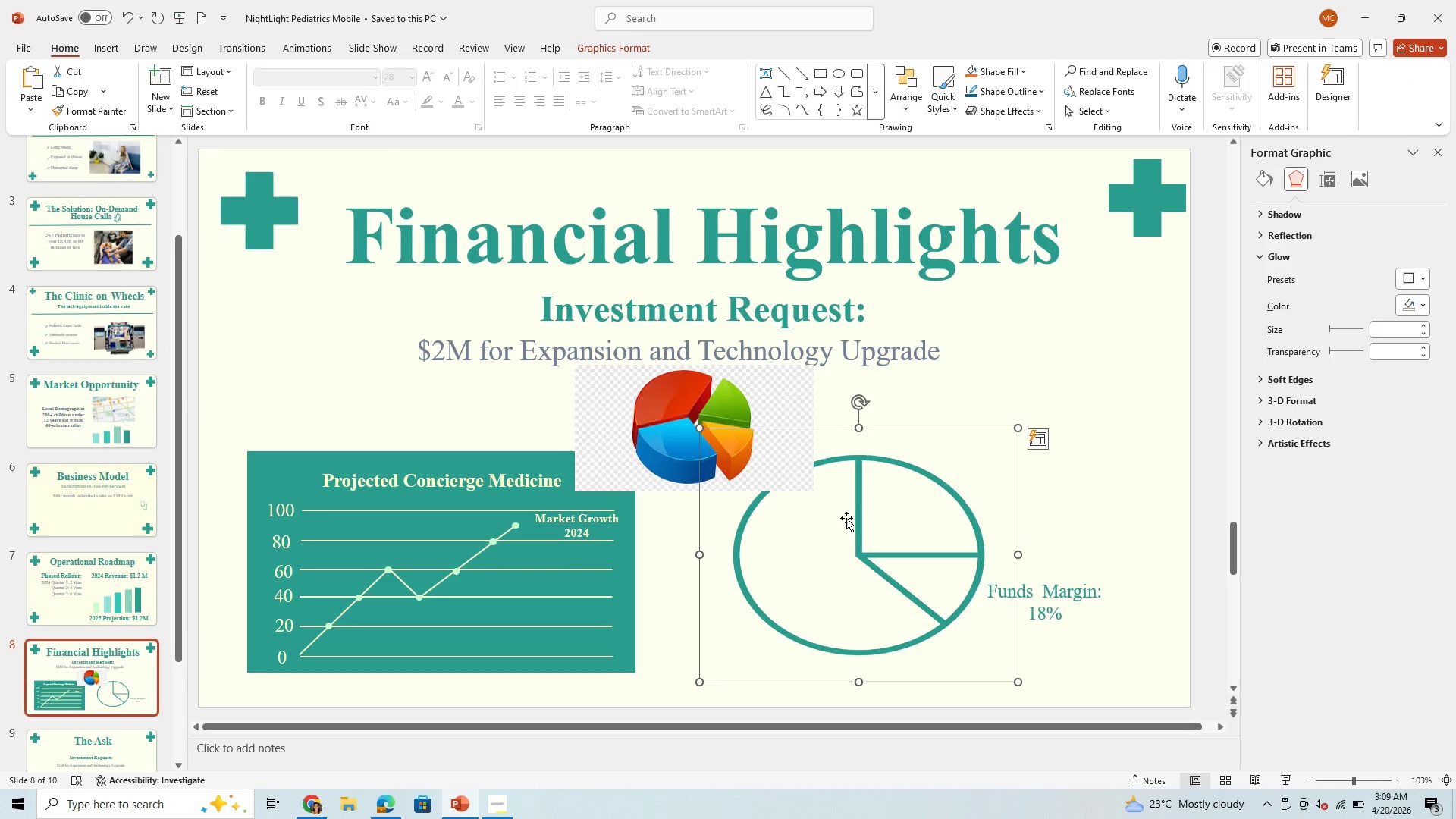 
left_click([637, 422])
 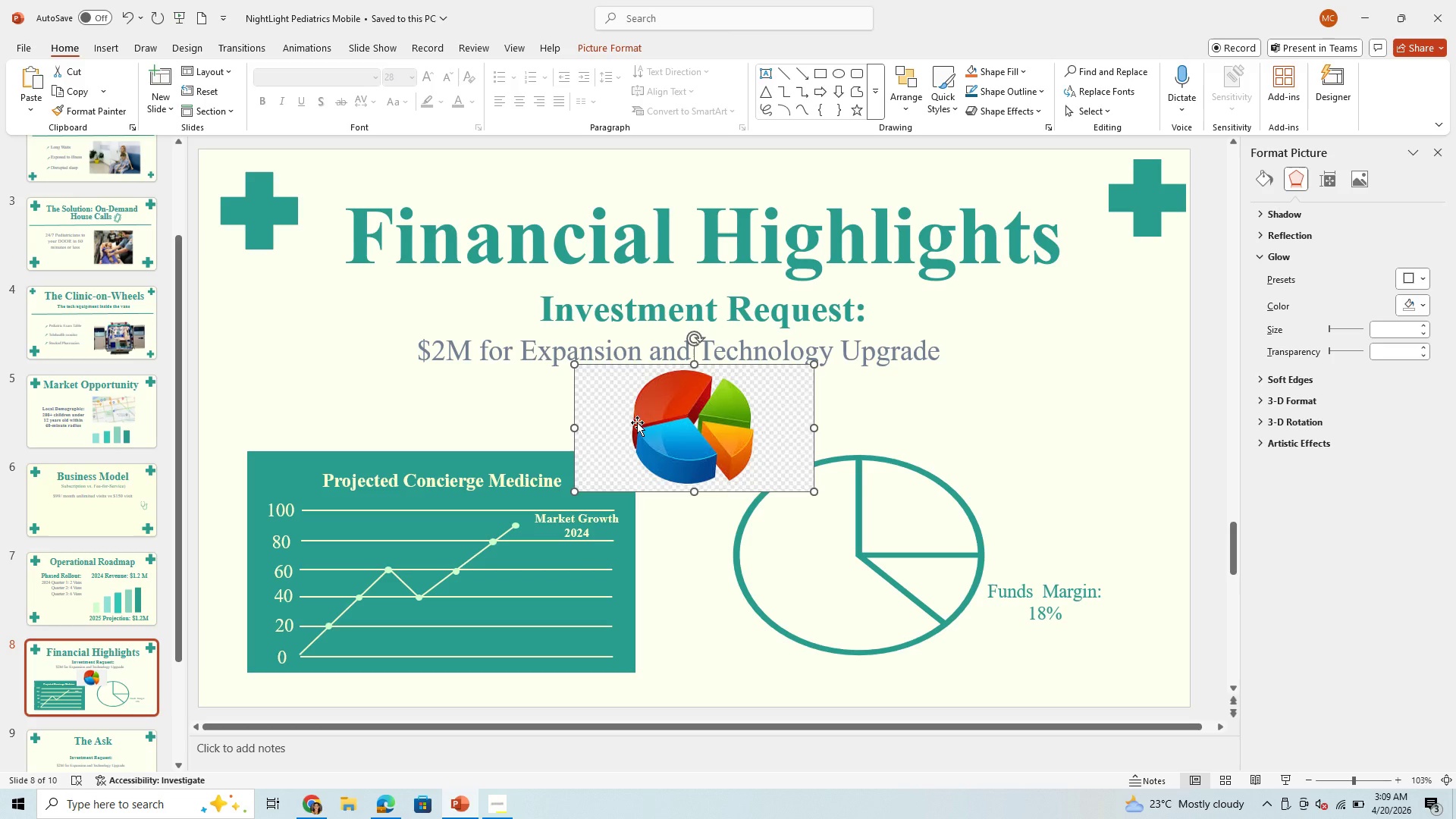 
wait(7.22)
 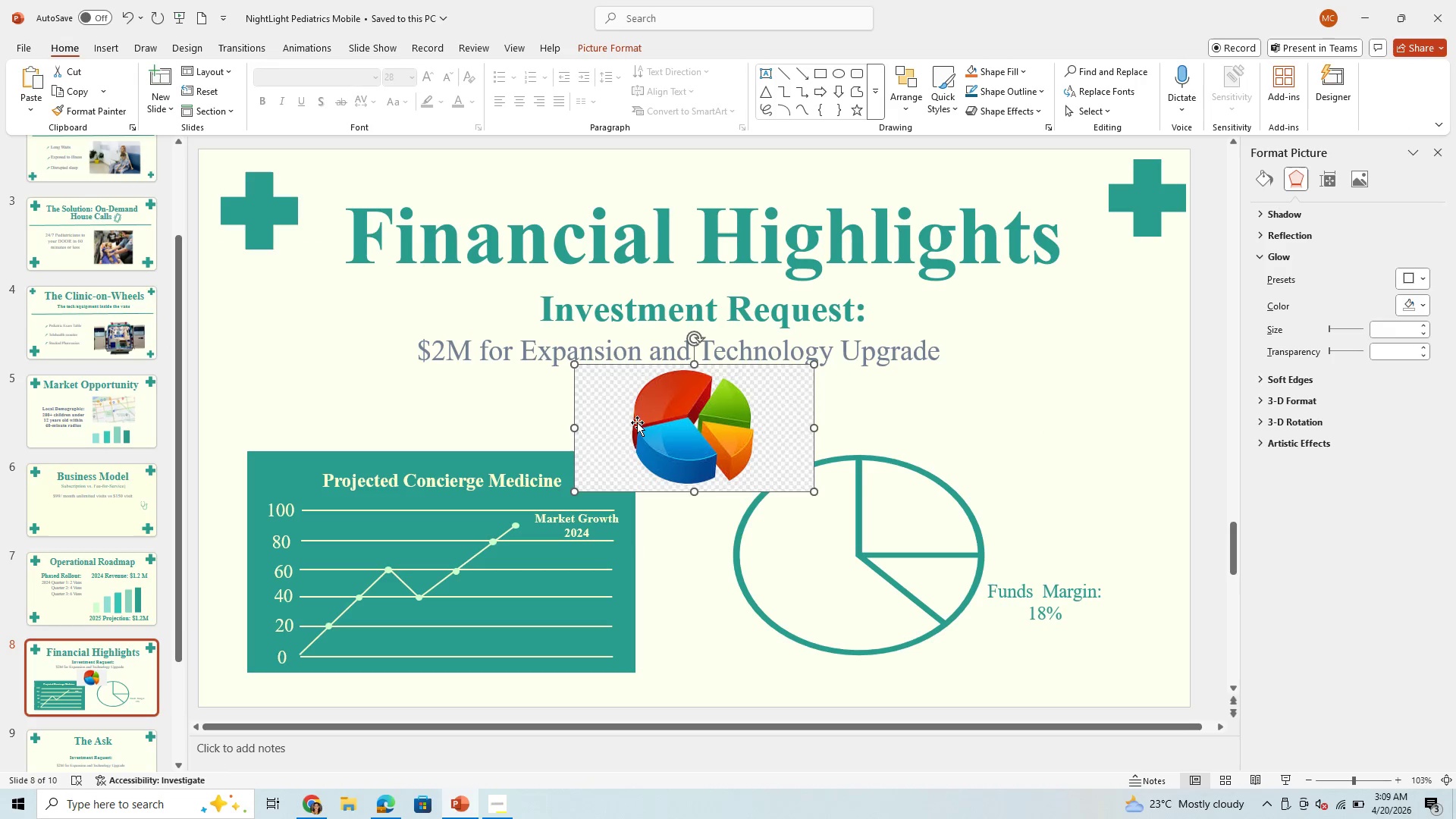 
key(Backspace)
 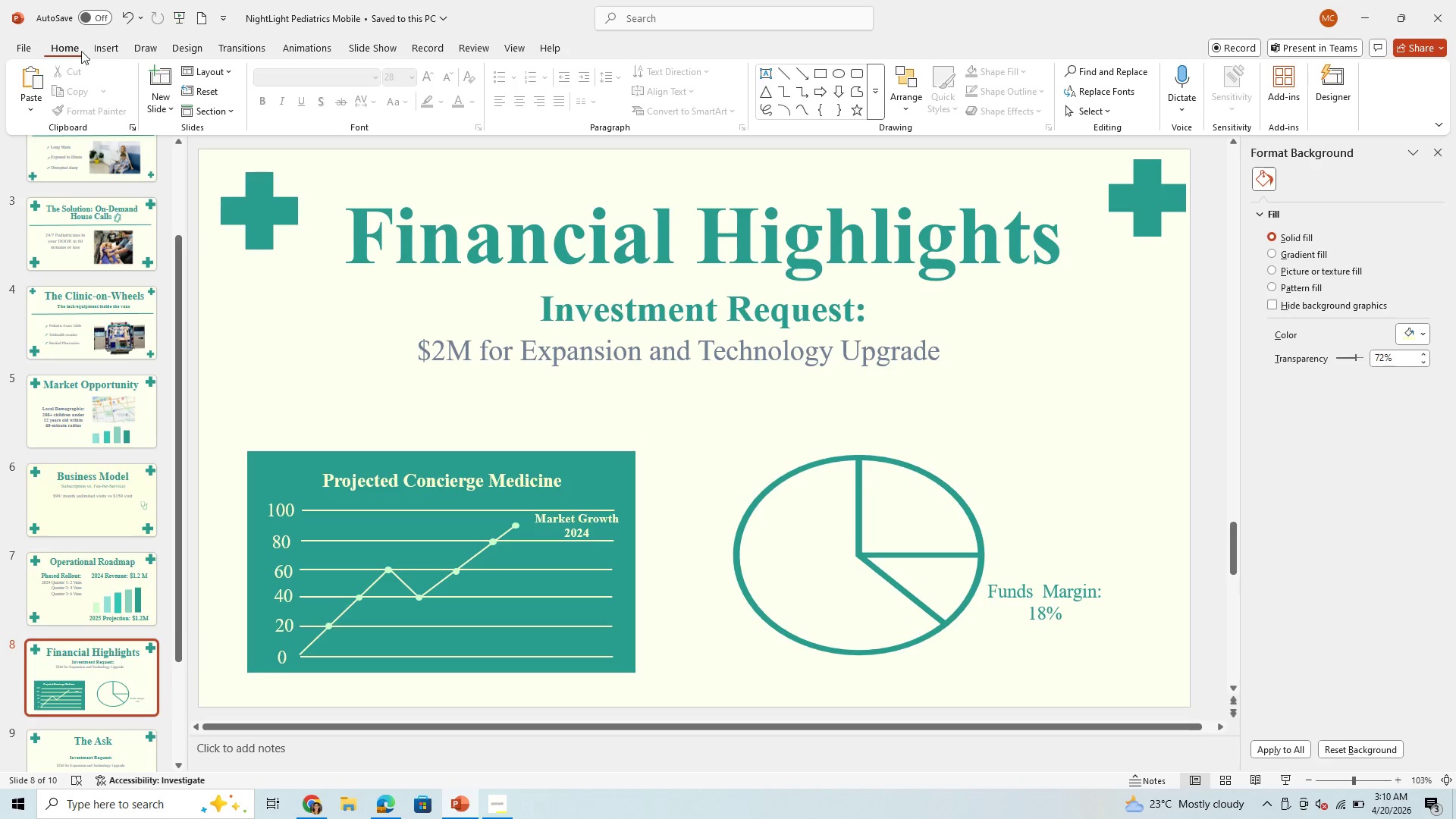 
left_click([99, 51])
 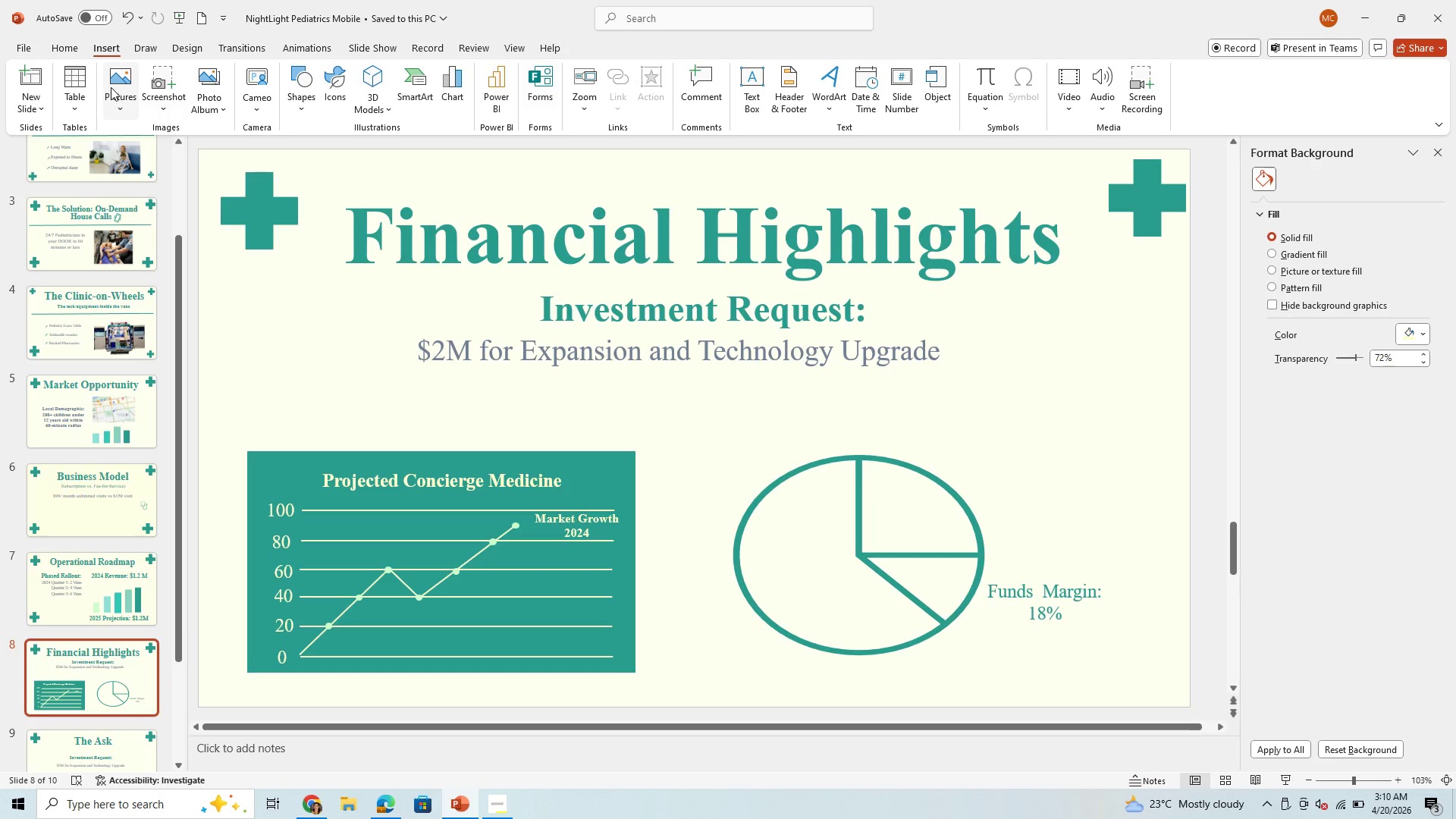 
left_click([111, 86])
 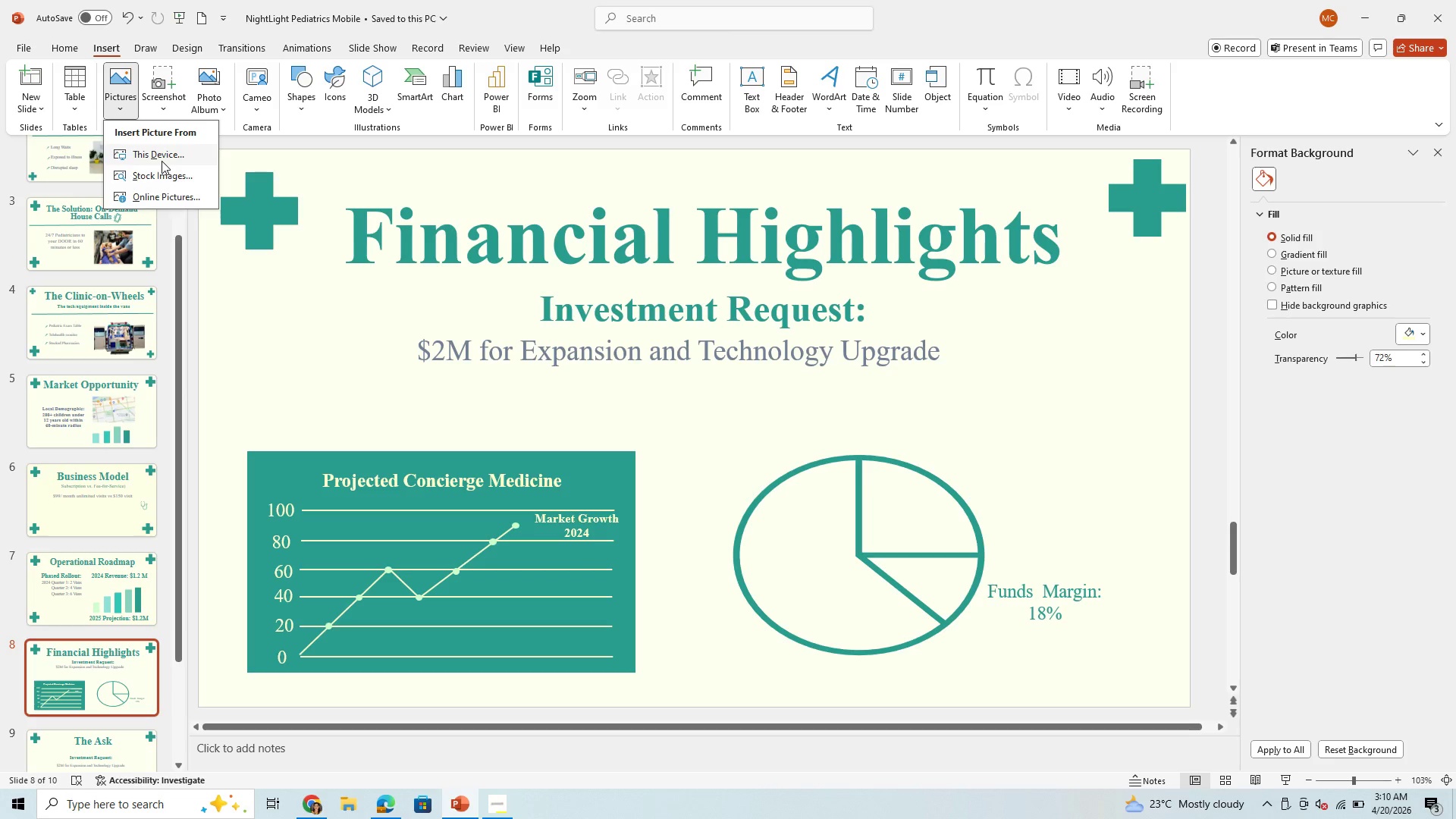 
left_click([162, 159])
 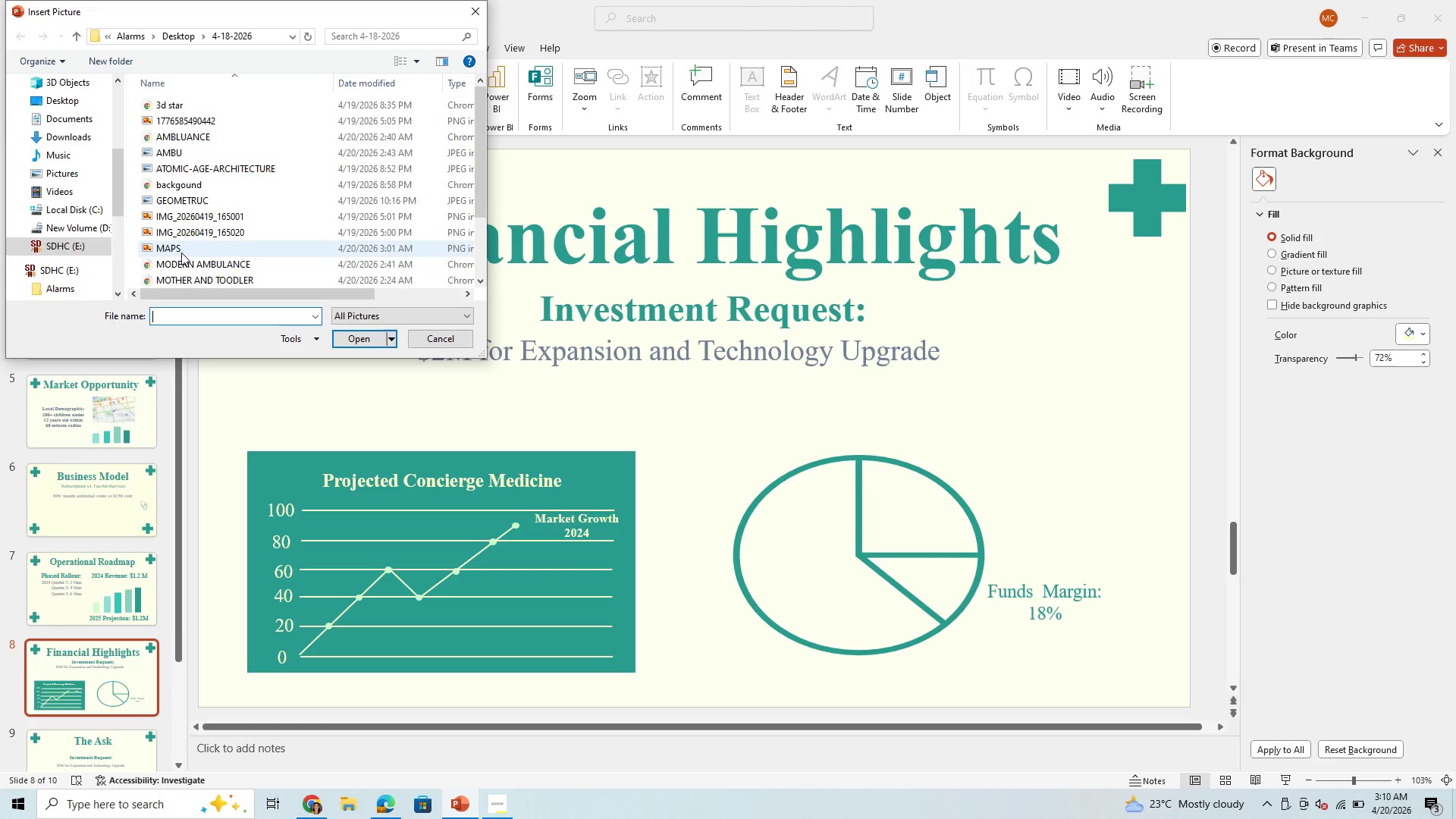 
scroll: coordinate [174, 136], scroll_direction: down, amount: 2.0
 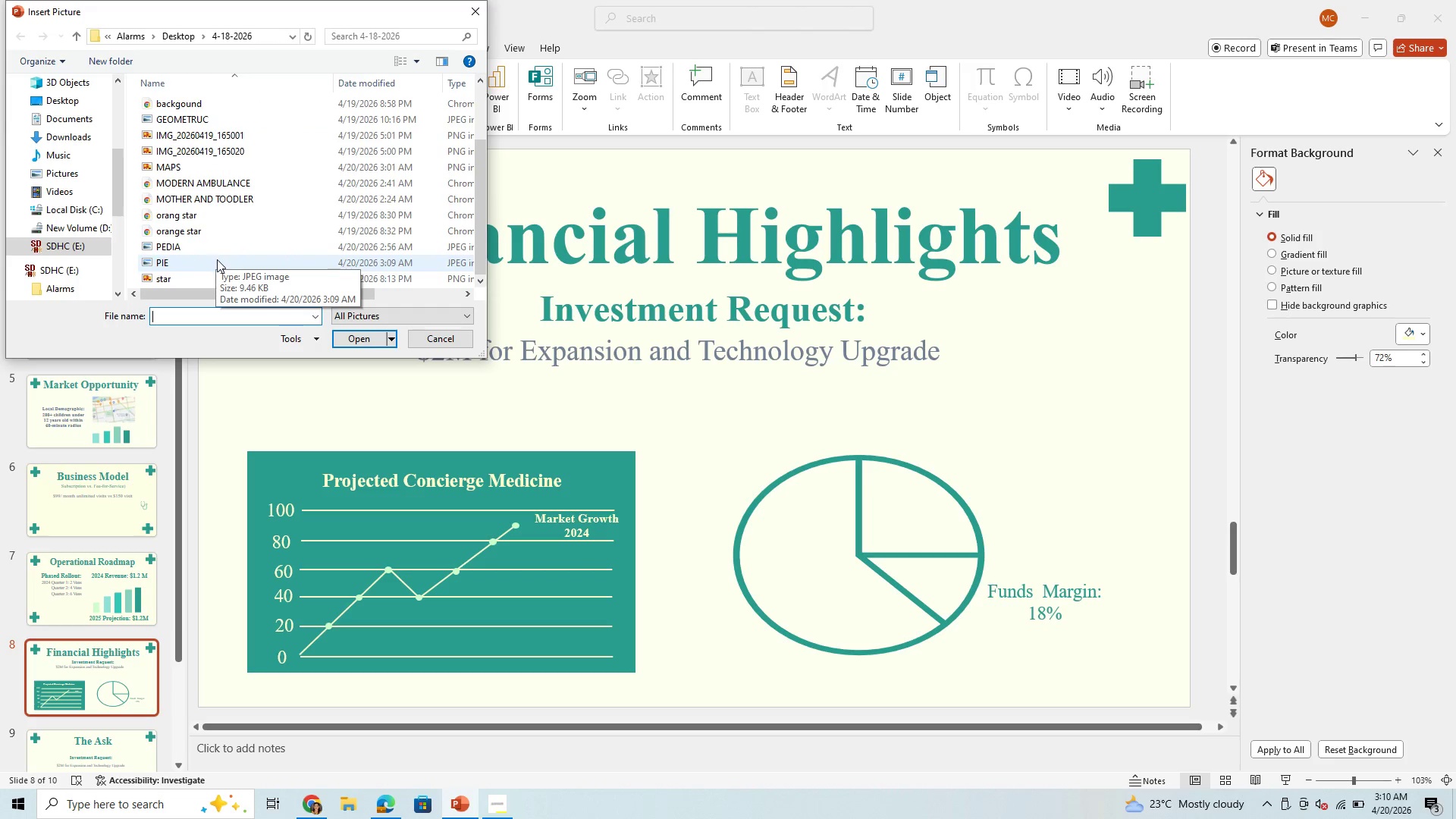 
left_click([218, 261])
 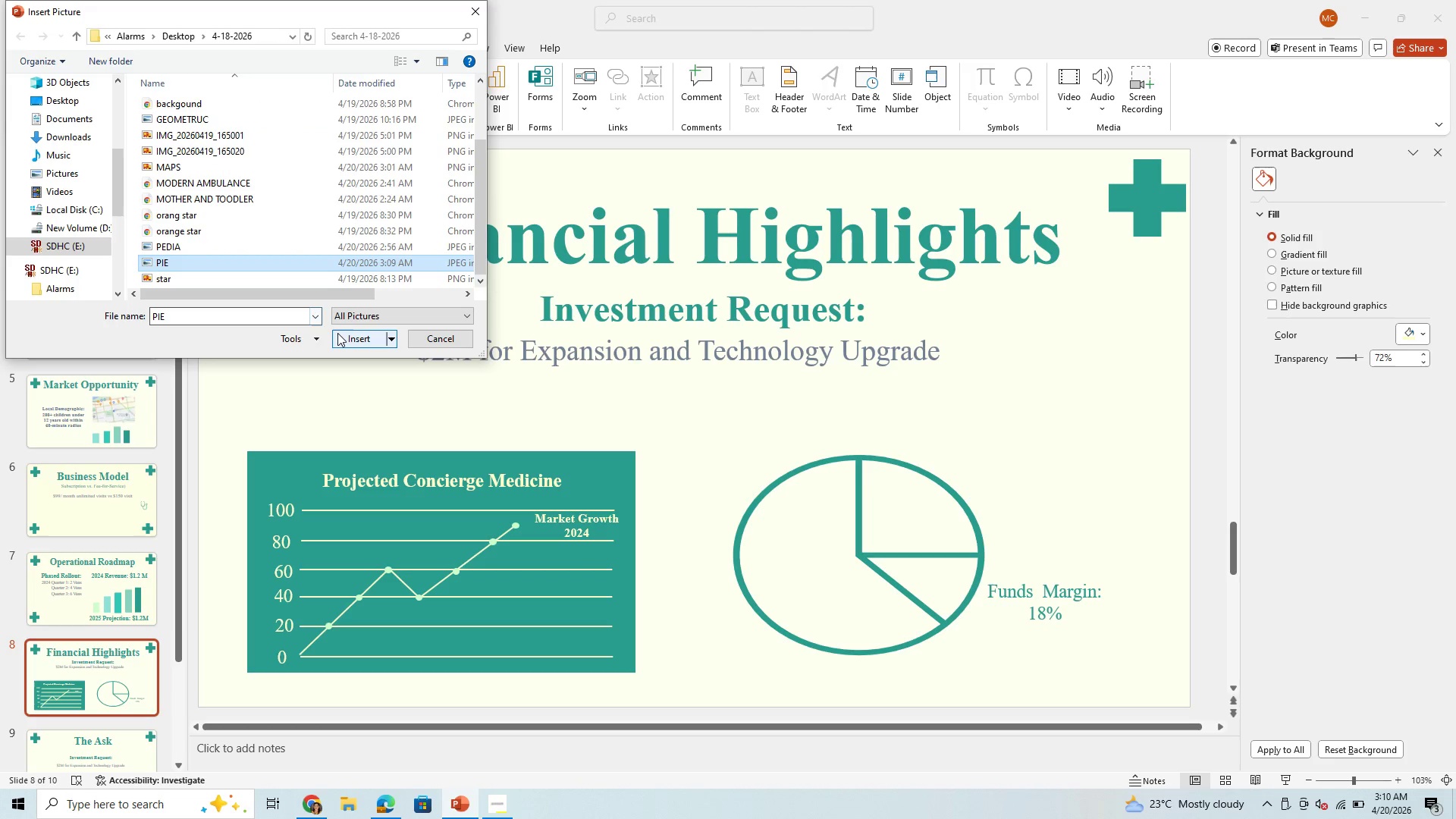 
left_click([340, 333])
 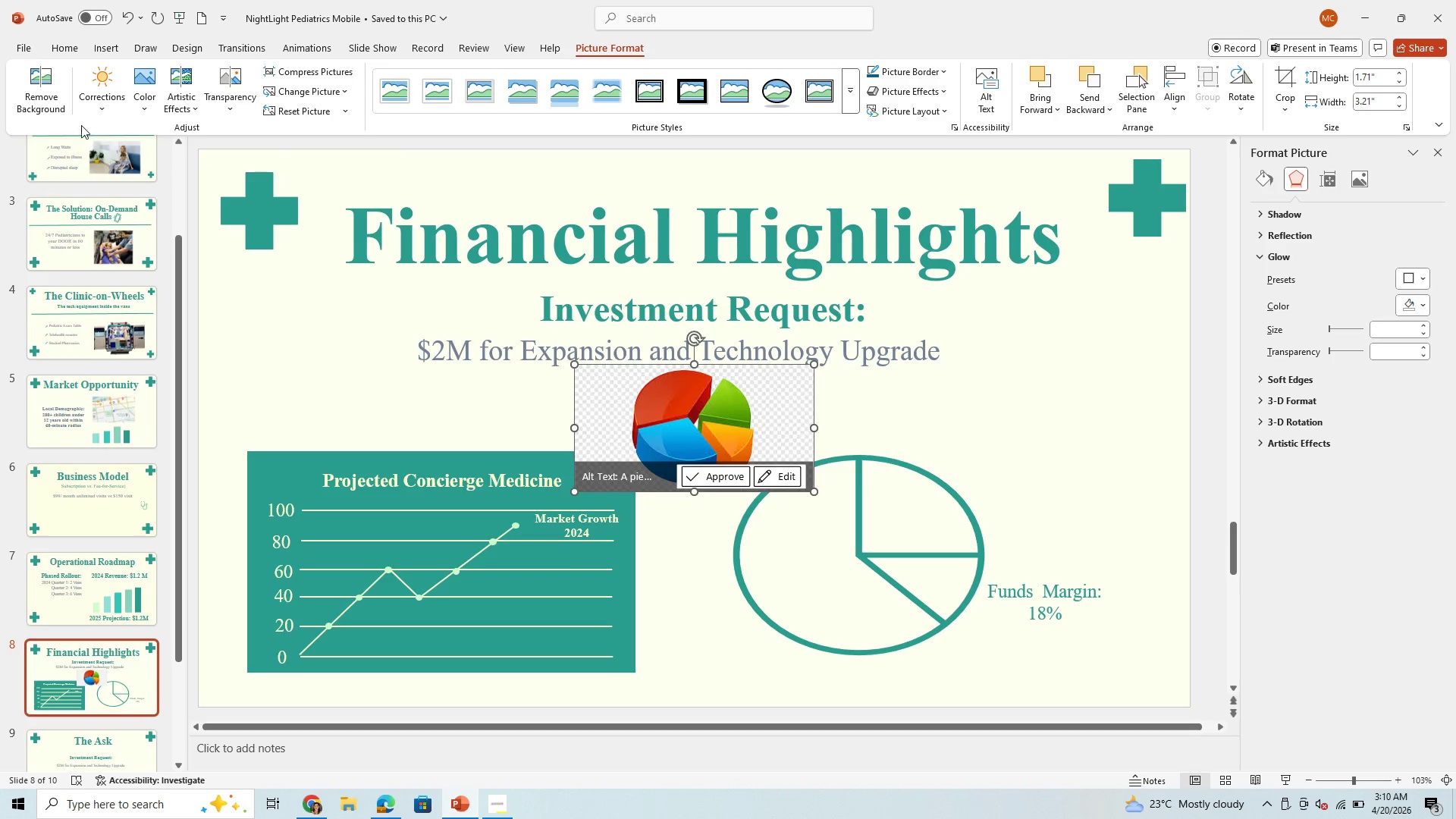 
left_click([42, 83])
 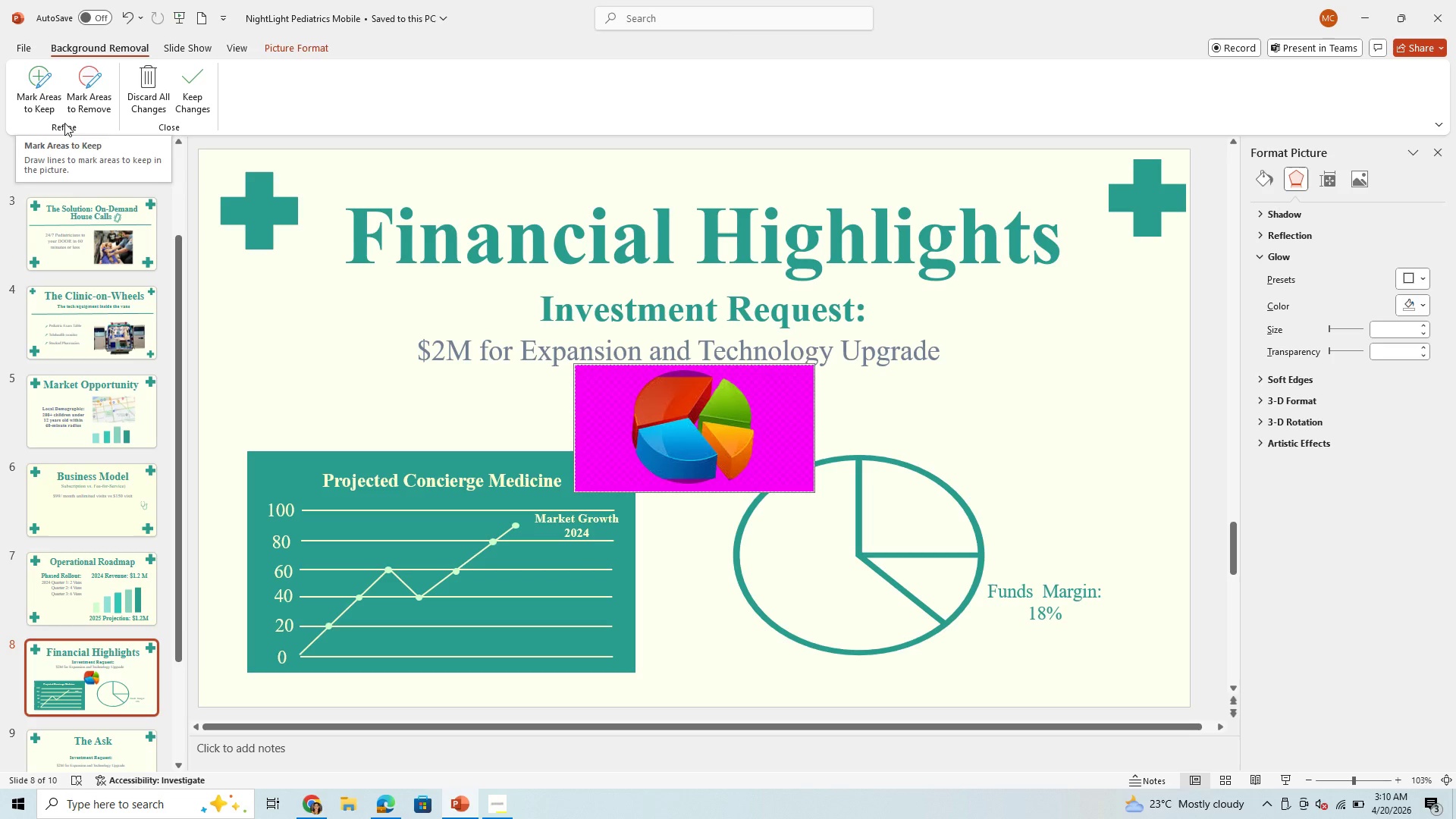 
left_click([38, 93])
 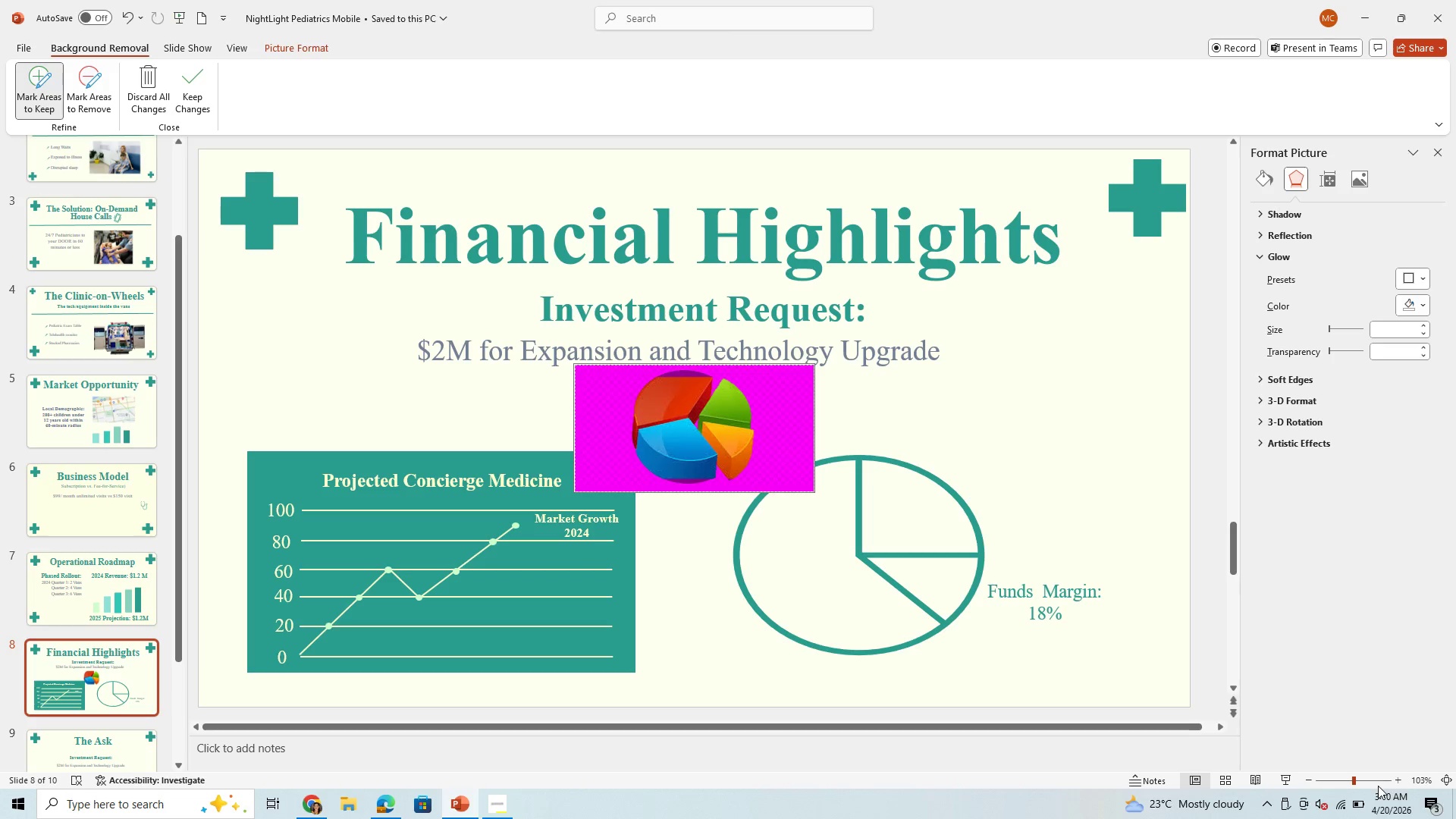 
left_click([1376, 779])
 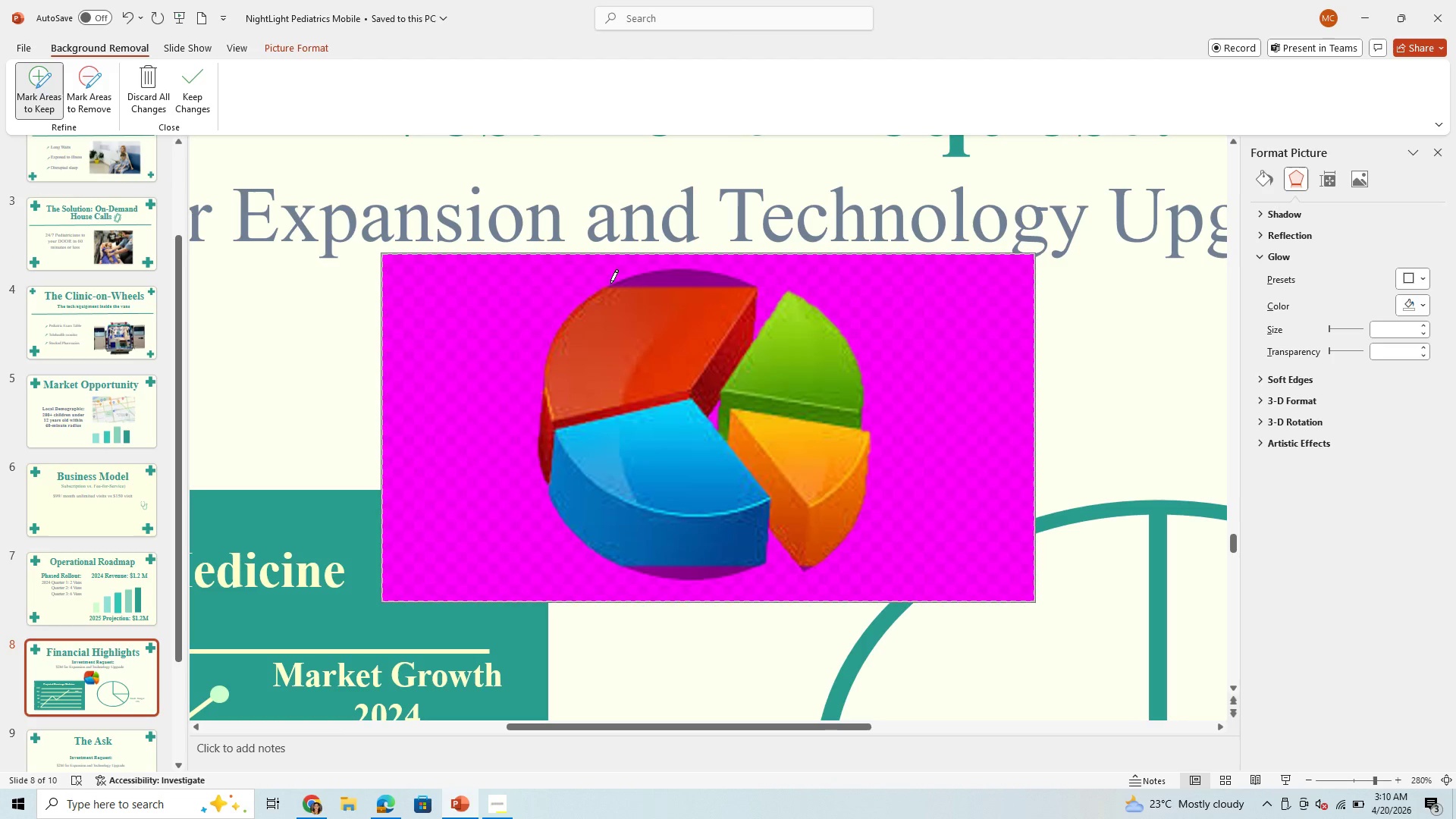 
left_click_drag(start_coordinate=[608, 287], to_coordinate=[733, 292])
 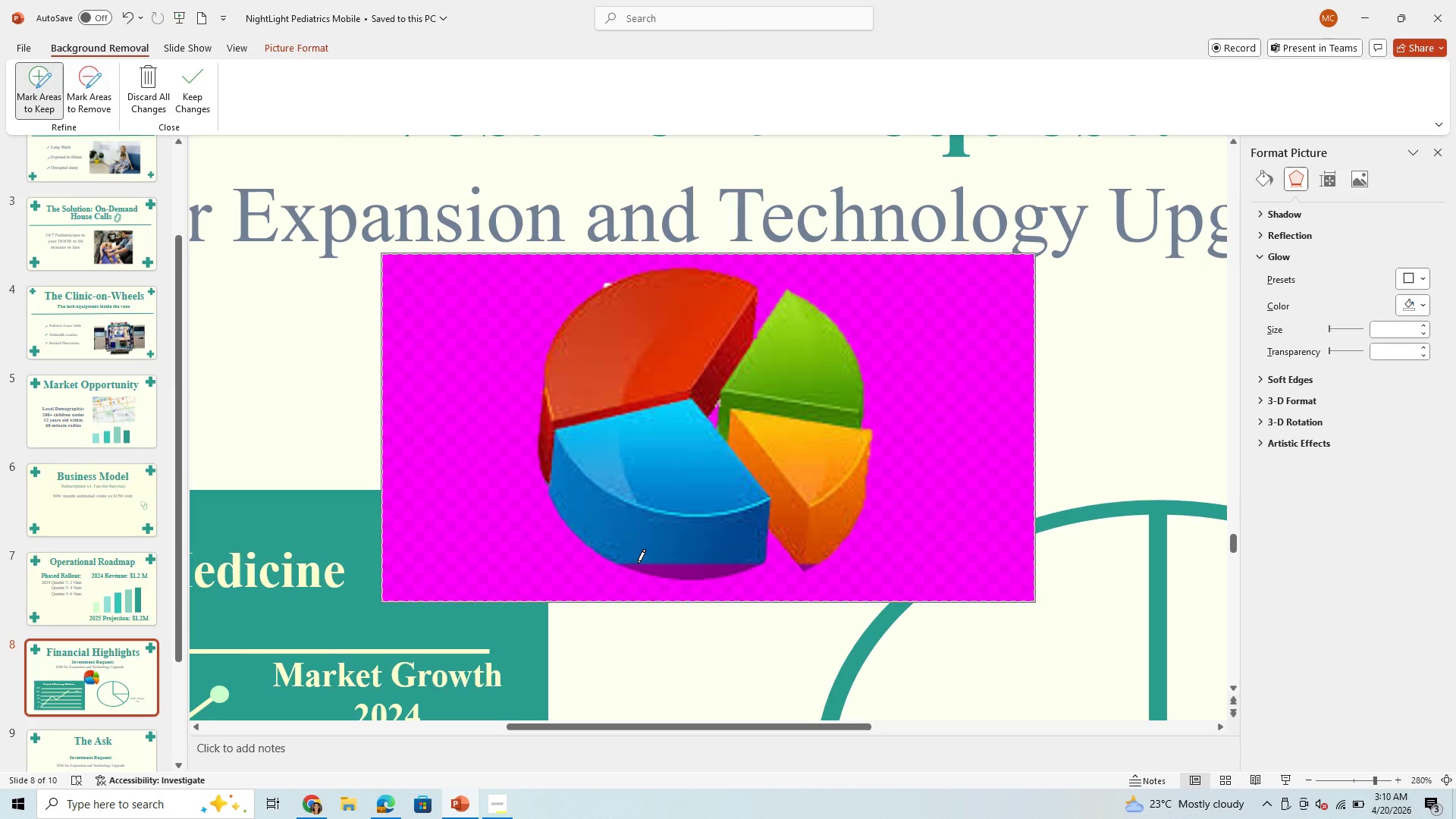 
left_click_drag(start_coordinate=[630, 559], to_coordinate=[748, 566])
 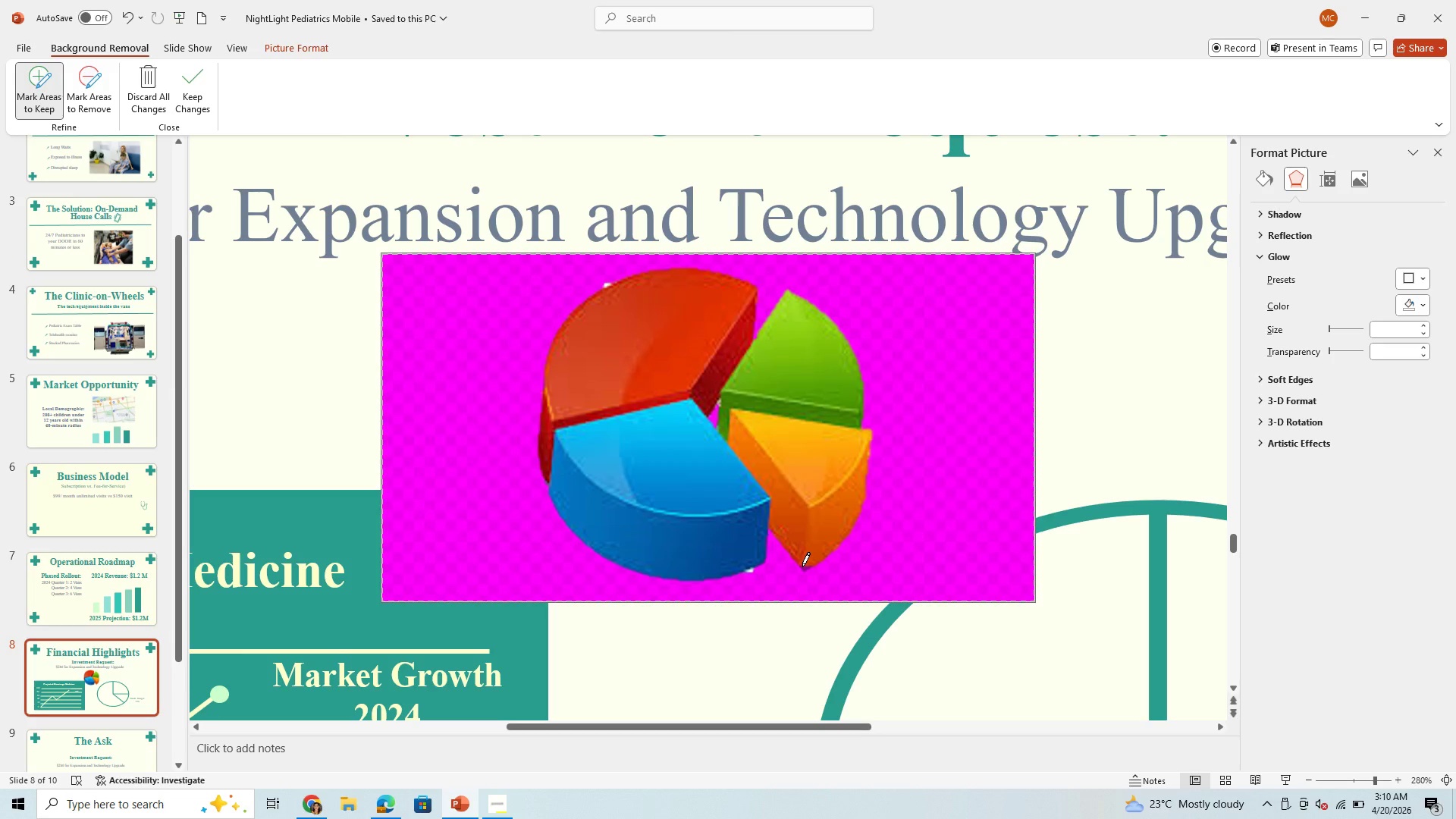 
left_click([802, 566])
 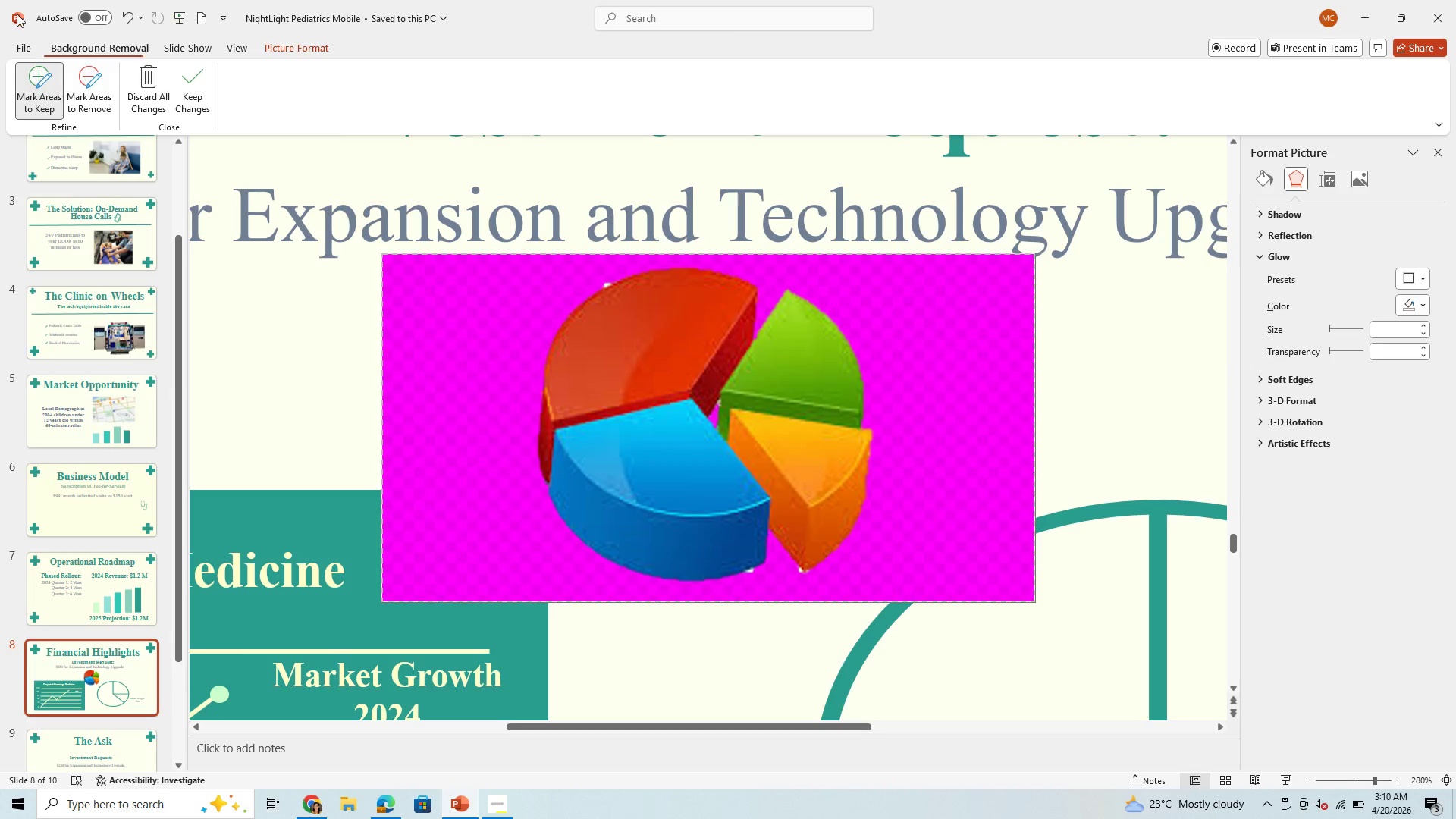 
key(Enter)
 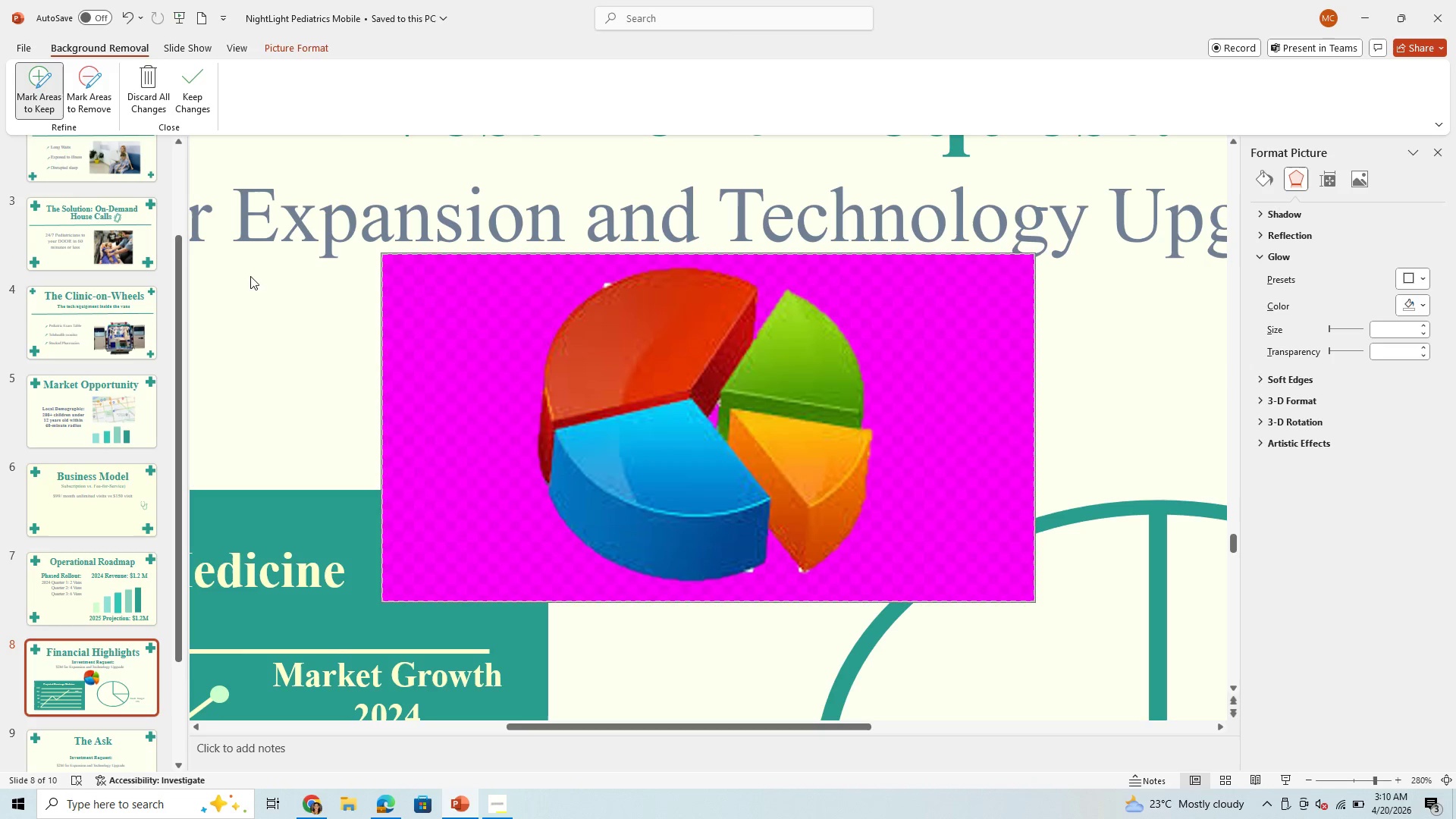 
left_click([705, 521])
 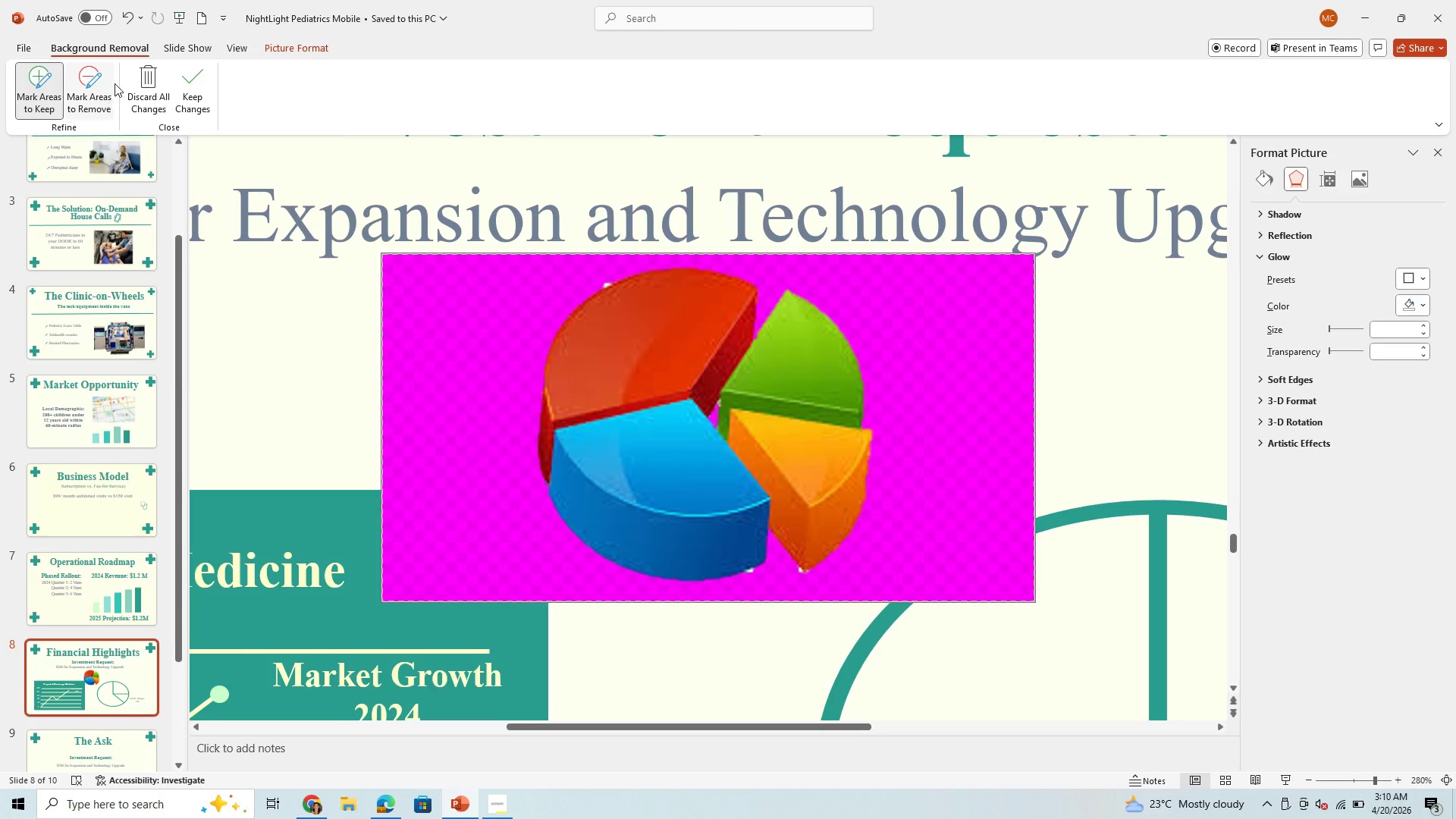 
left_click([187, 94])
 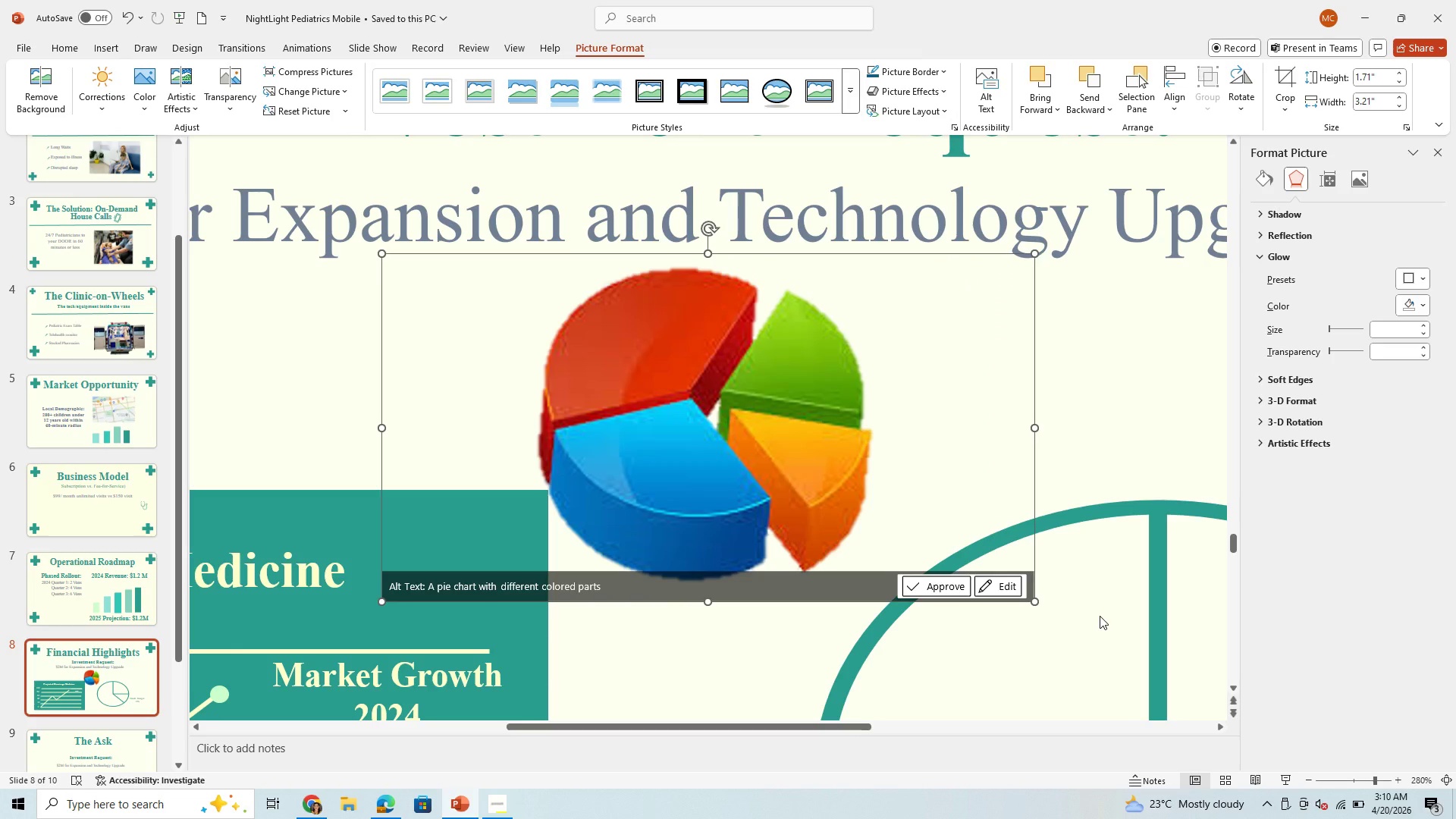 
left_click([1100, 615])
 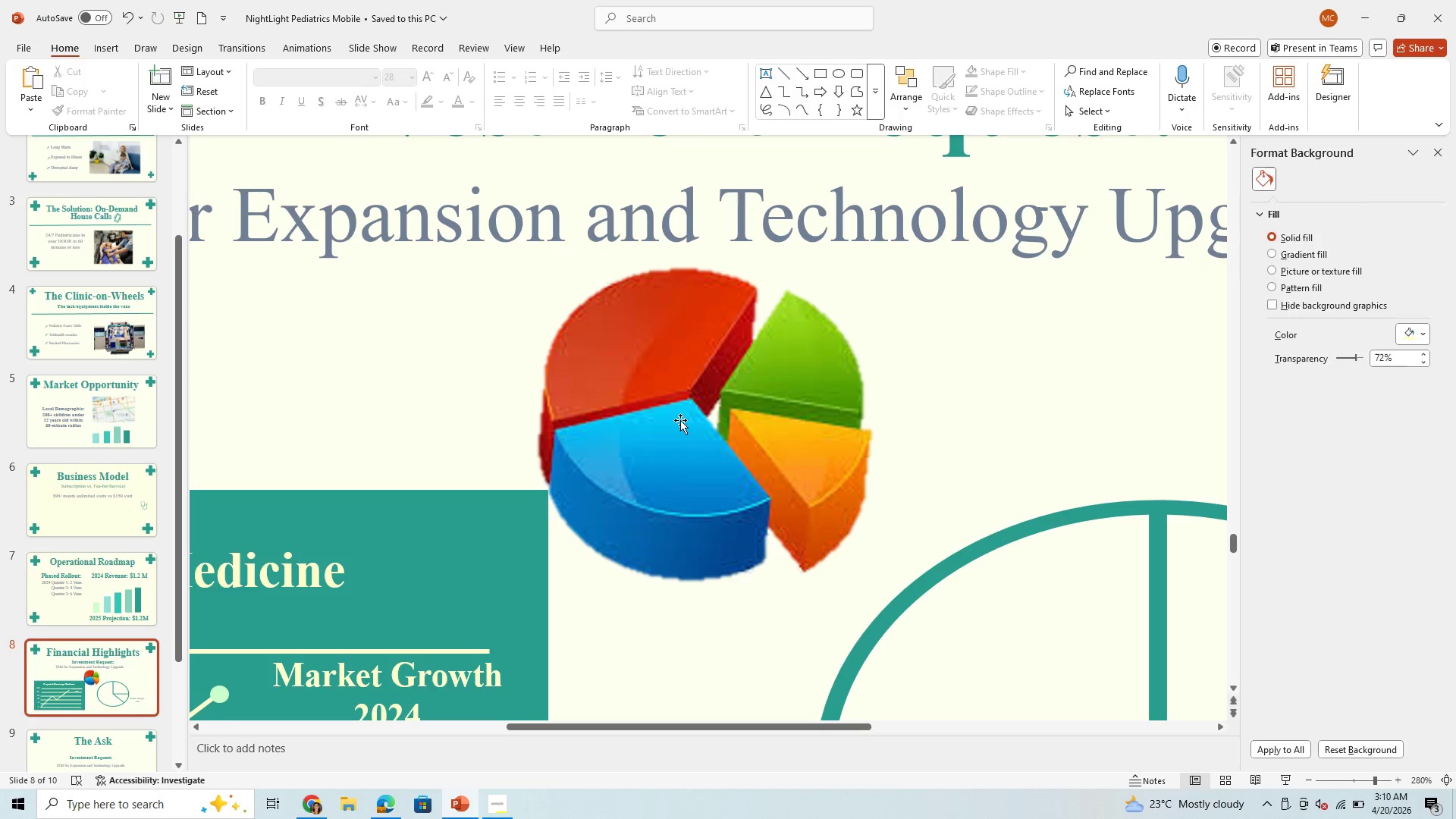 
left_click([680, 420])
 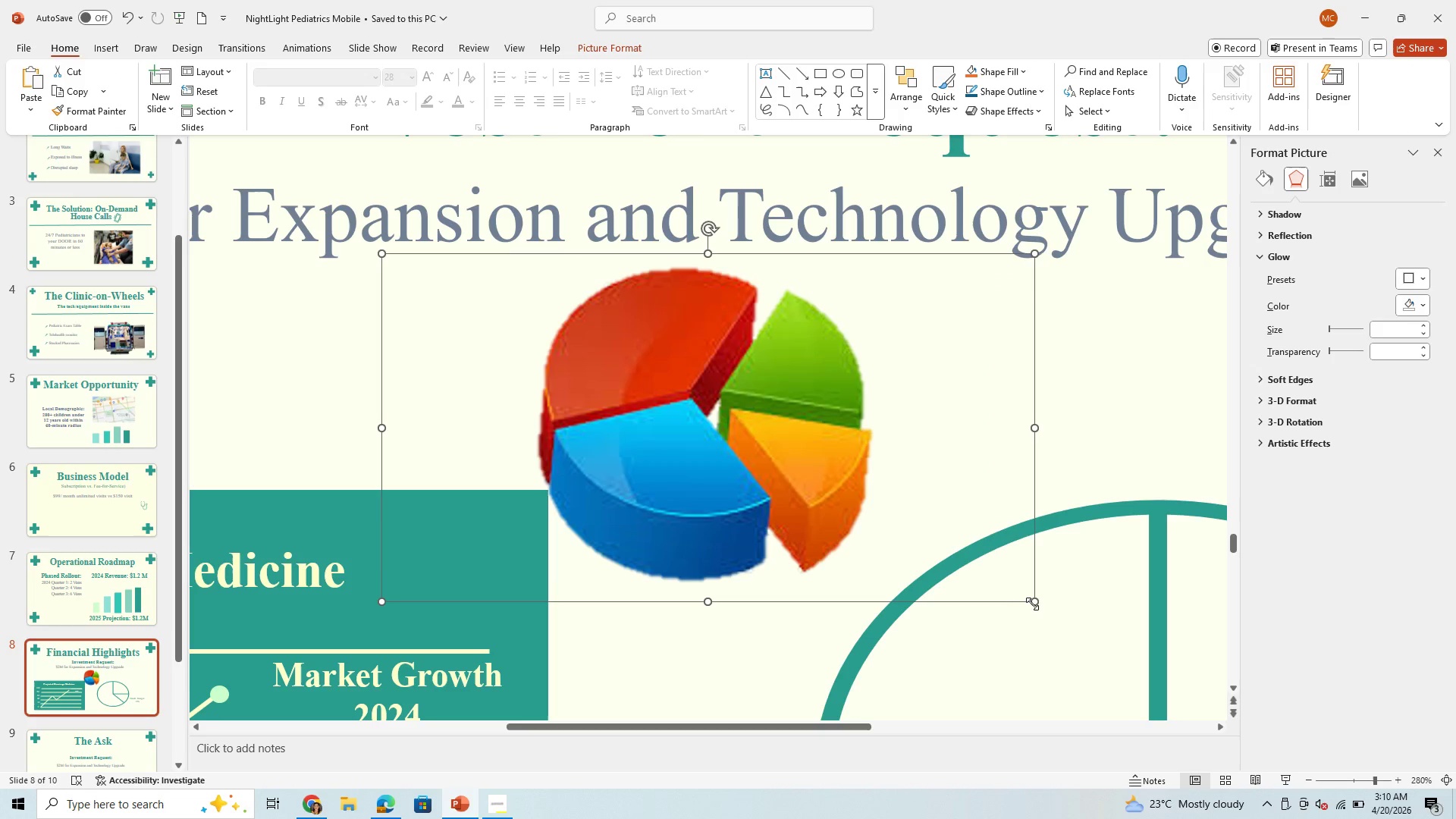 
left_click_drag(start_coordinate=[1034, 604], to_coordinate=[712, 502])
 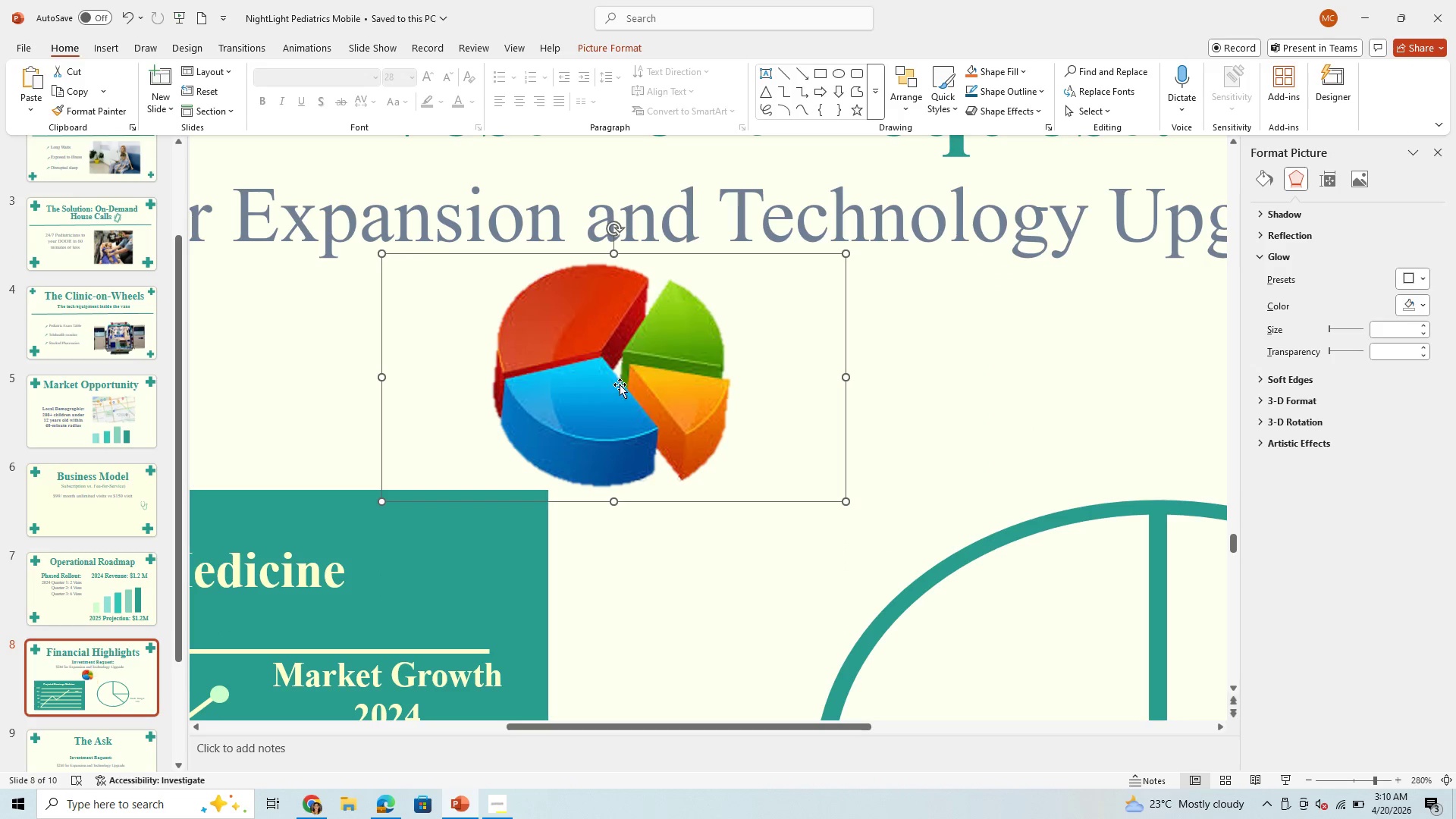 
left_click_drag(start_coordinate=[620, 384], to_coordinate=[800, 565])
 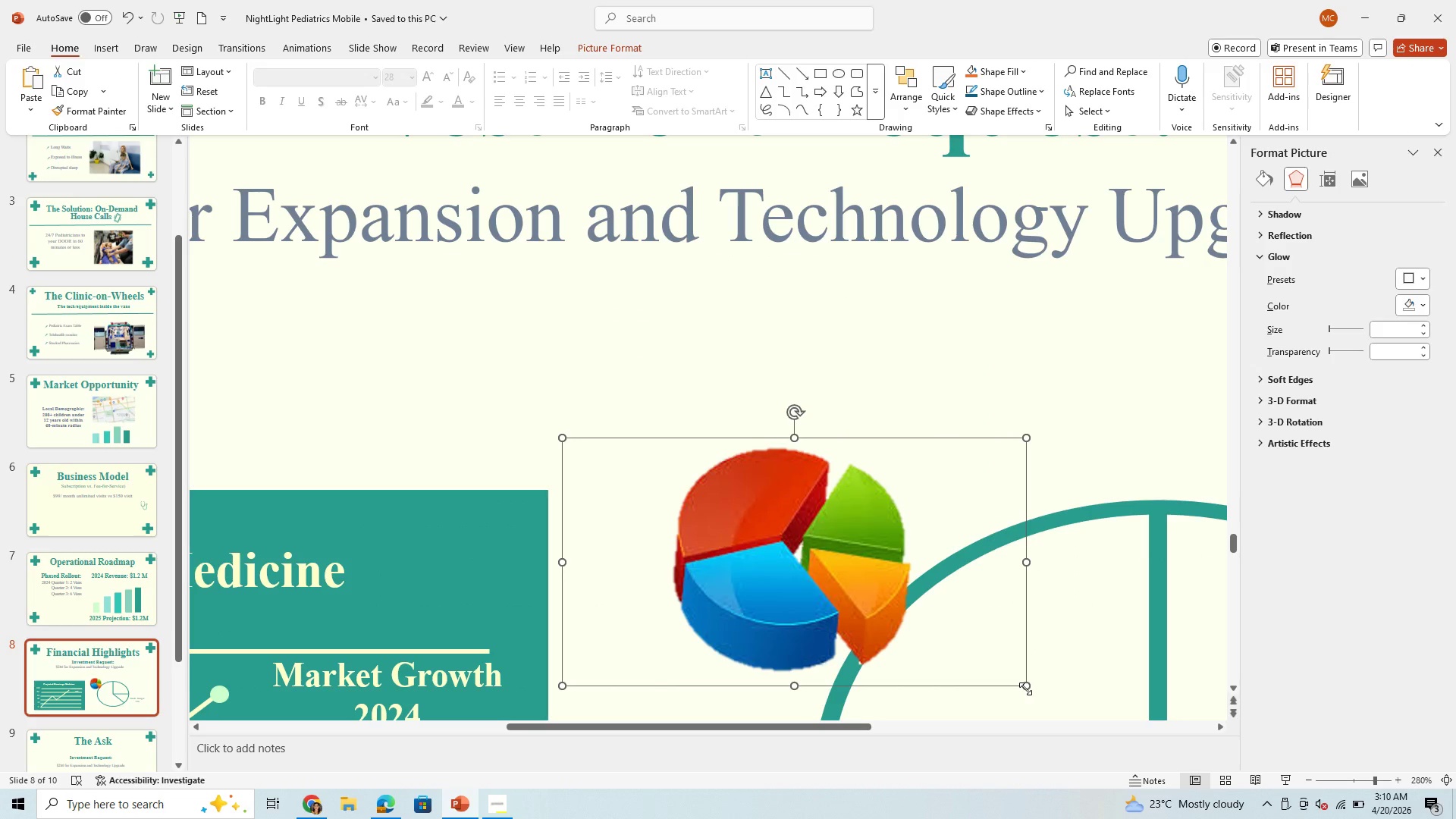 
left_click_drag(start_coordinate=[1025, 689], to_coordinate=[891, 615])
 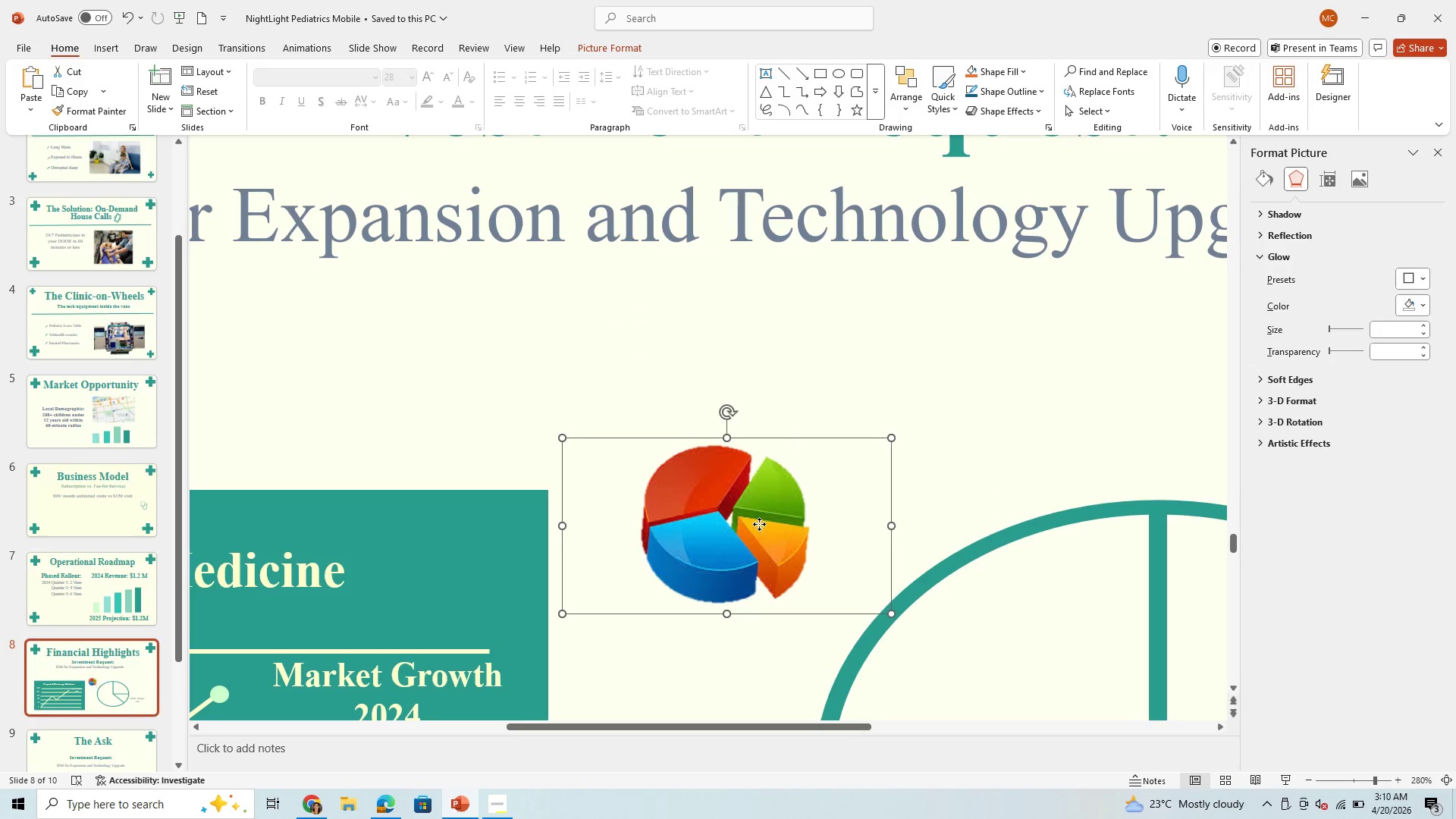 
left_click_drag(start_coordinate=[759, 524], to_coordinate=[815, 602])
 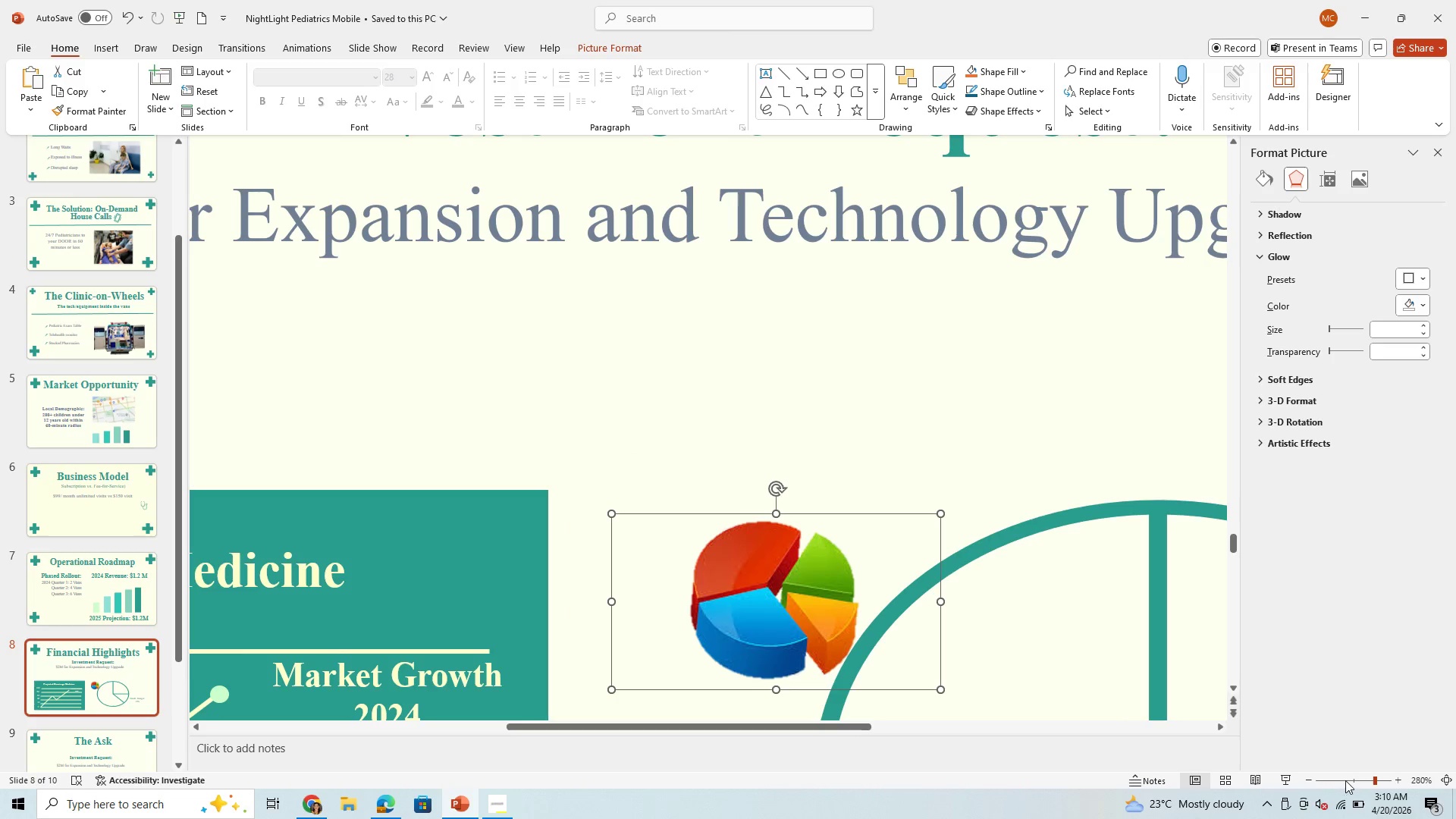 
left_click([1354, 779])
 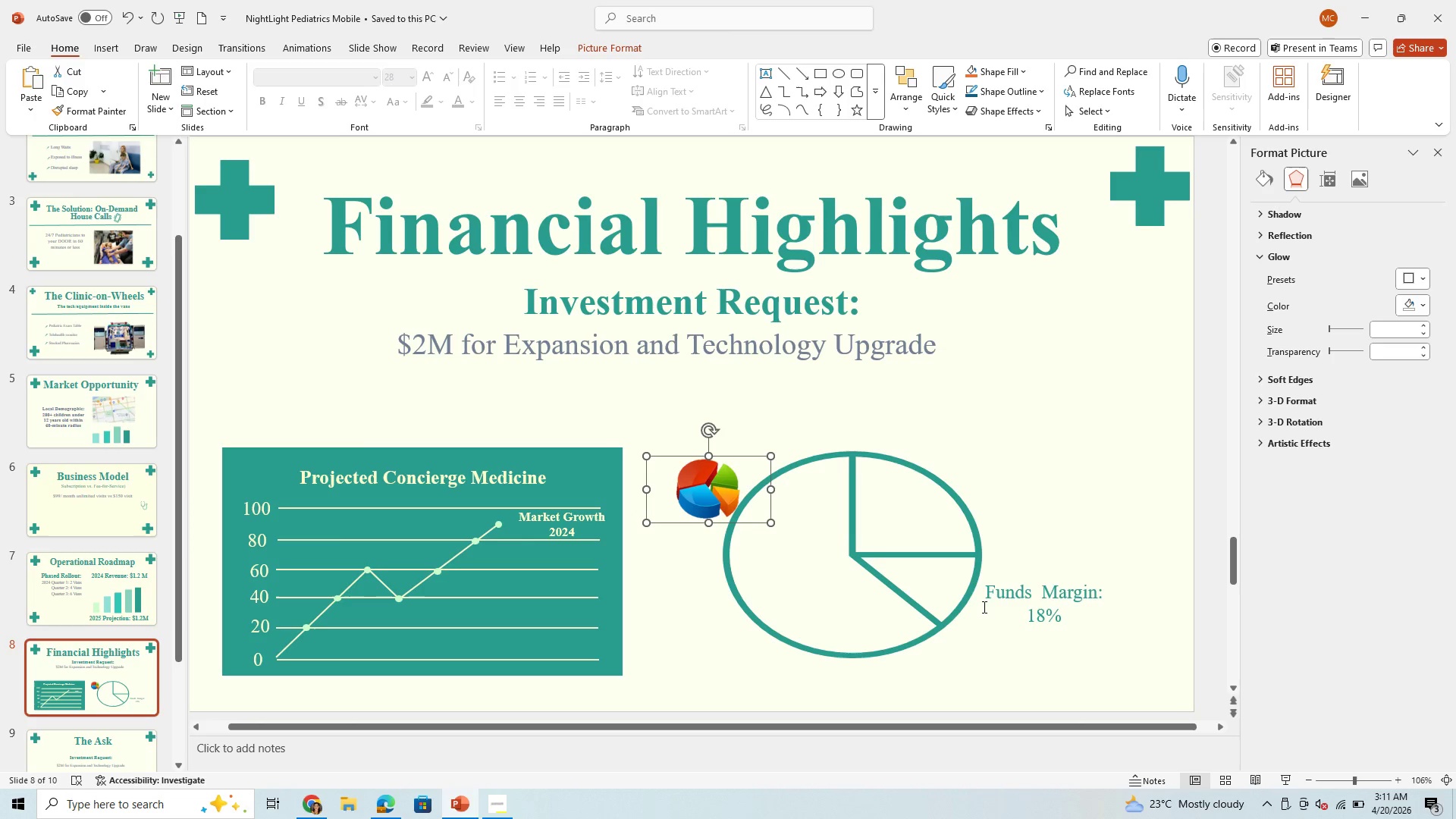 
left_click([919, 563])
 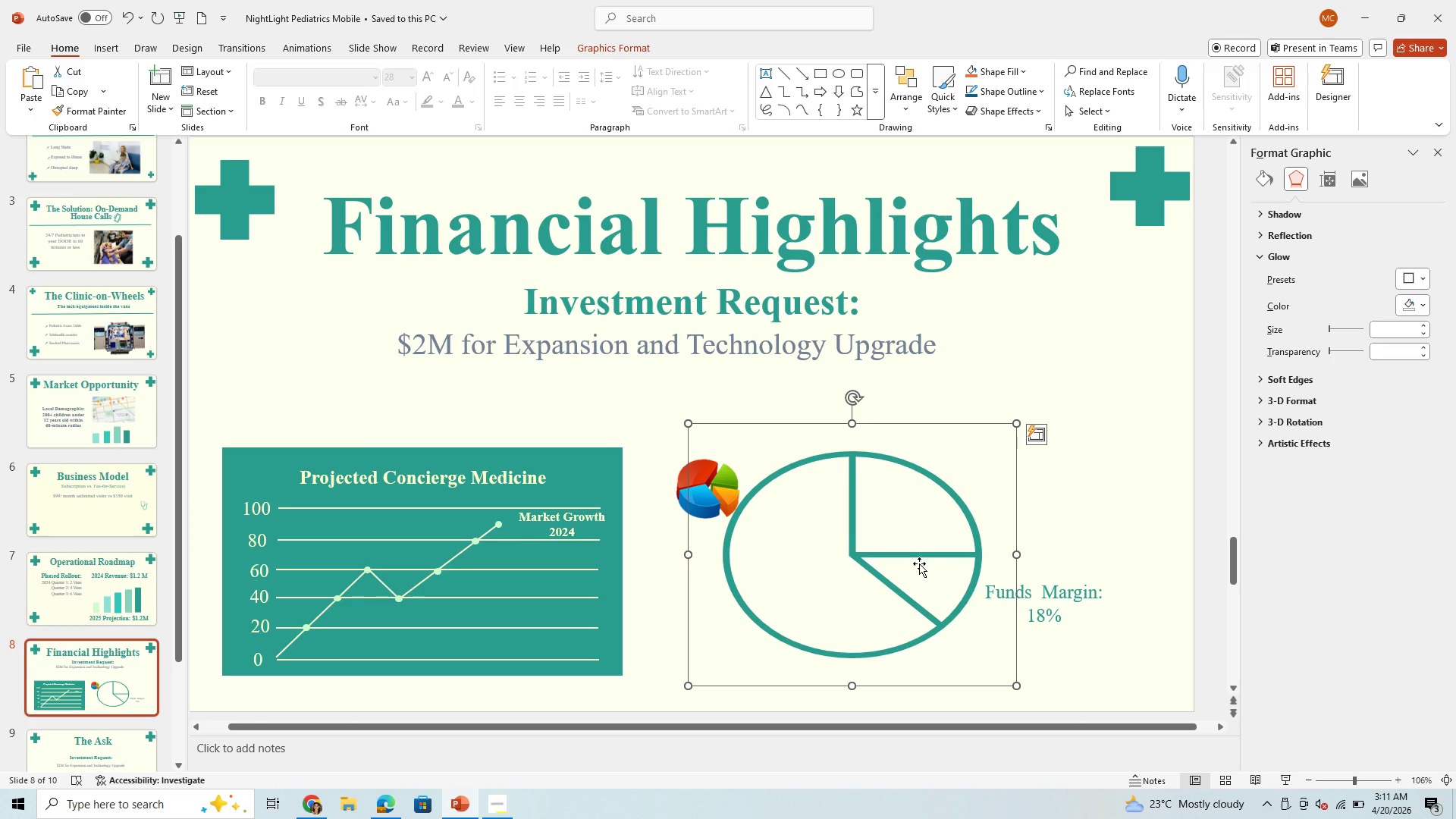 
key(Backspace)
 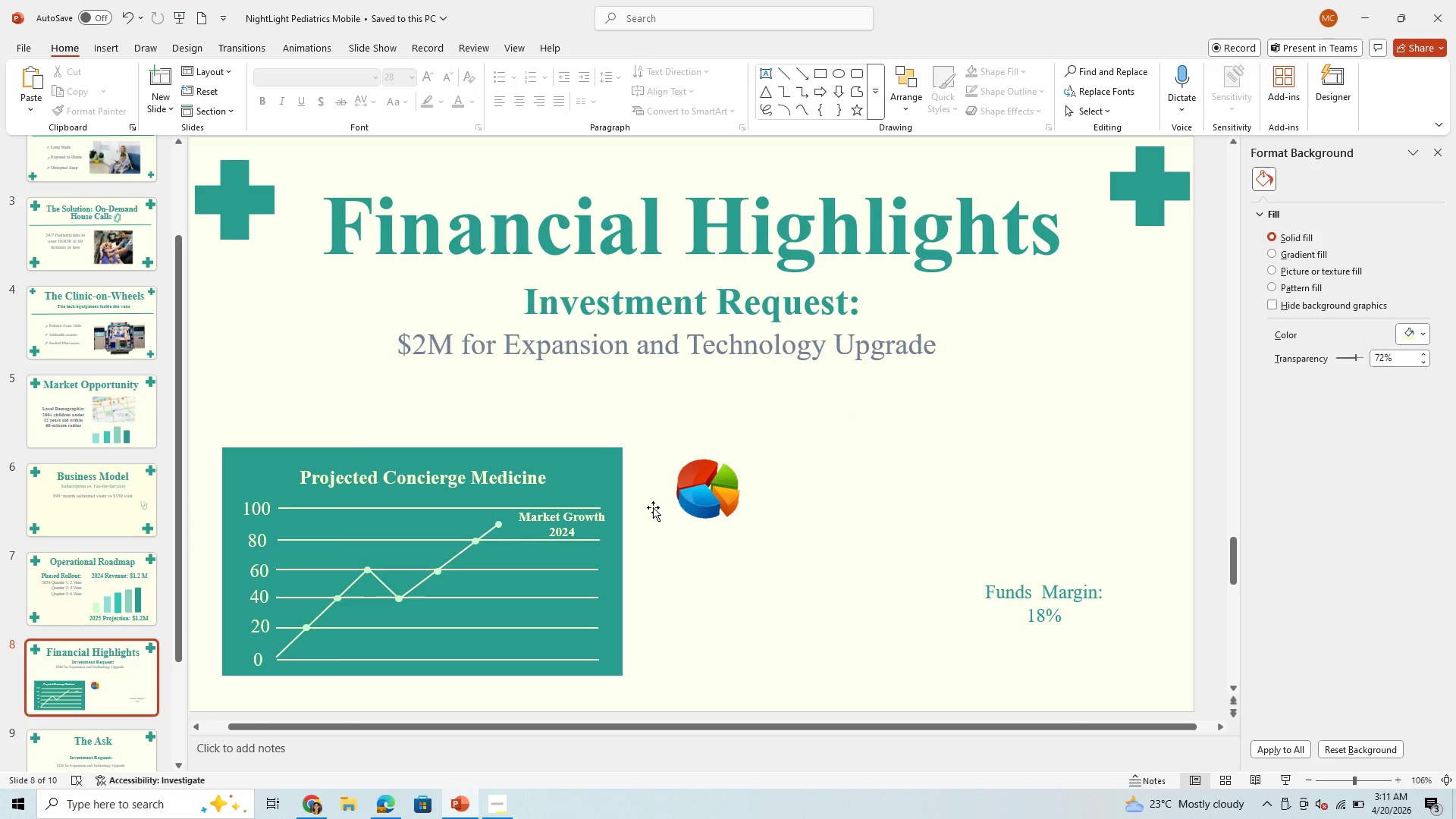 
left_click([689, 491])
 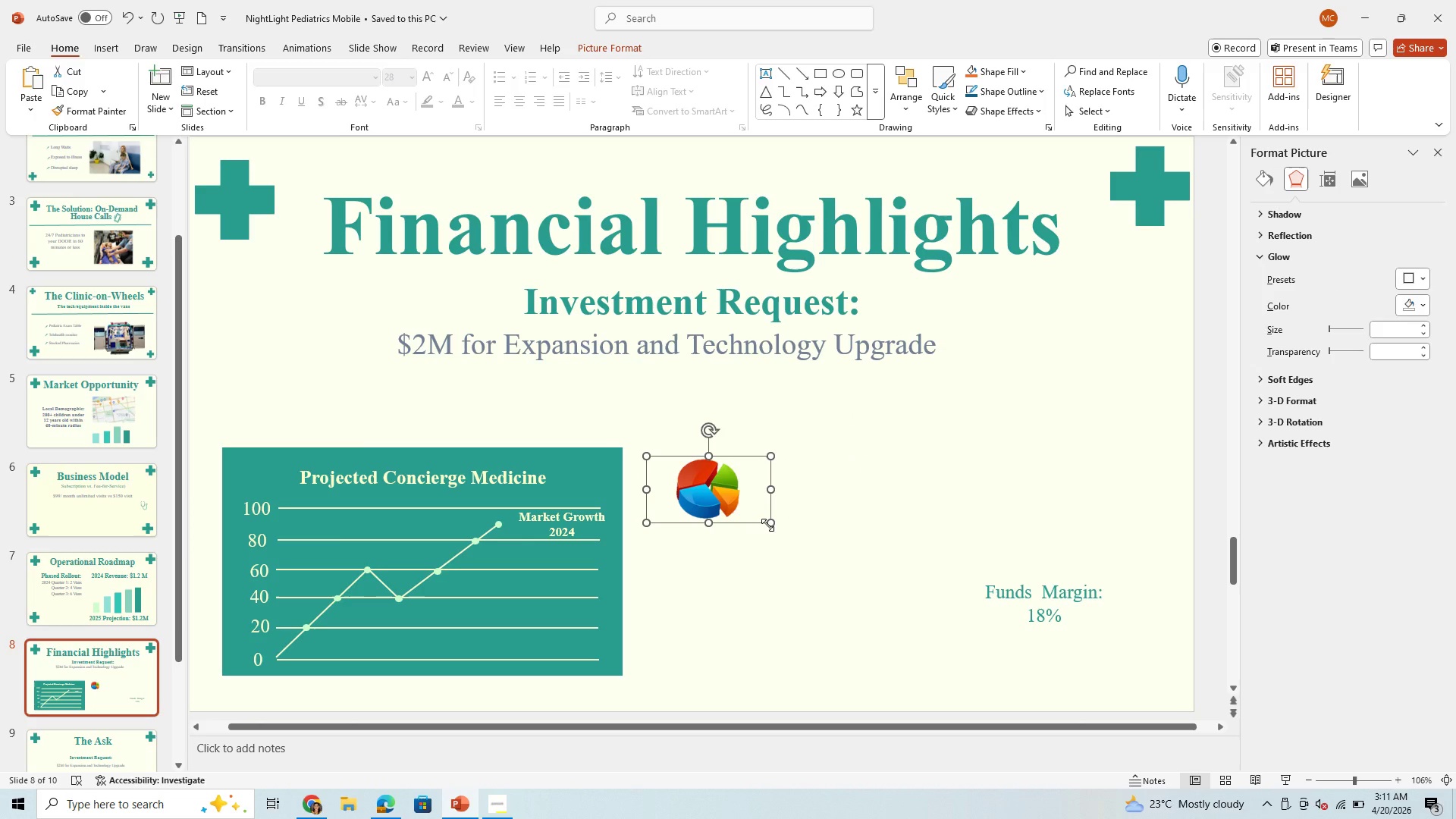 
left_click_drag(start_coordinate=[767, 525], to_coordinate=[904, 608])
 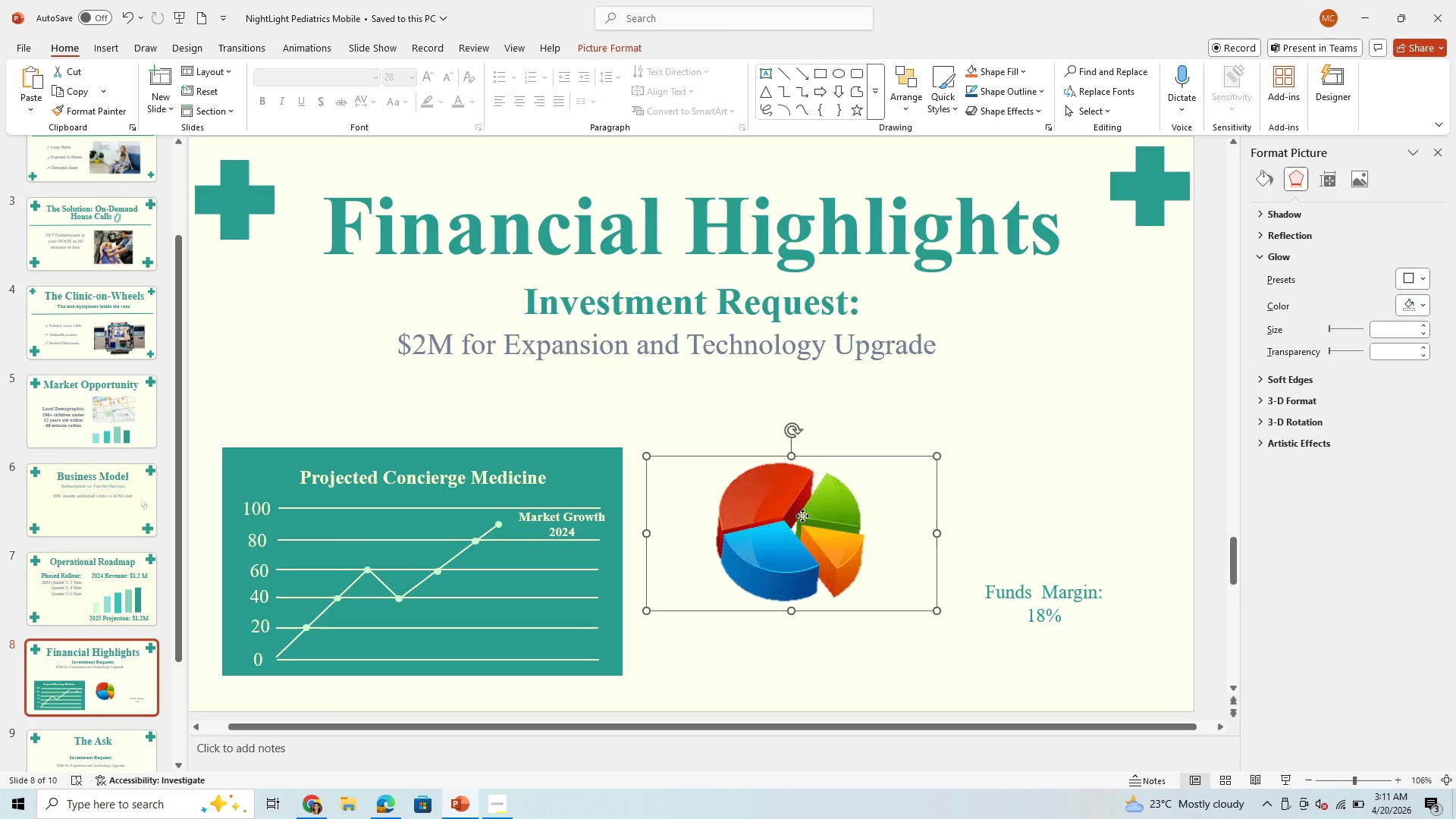 
left_click_drag(start_coordinate=[802, 516], to_coordinate=[830, 554])
 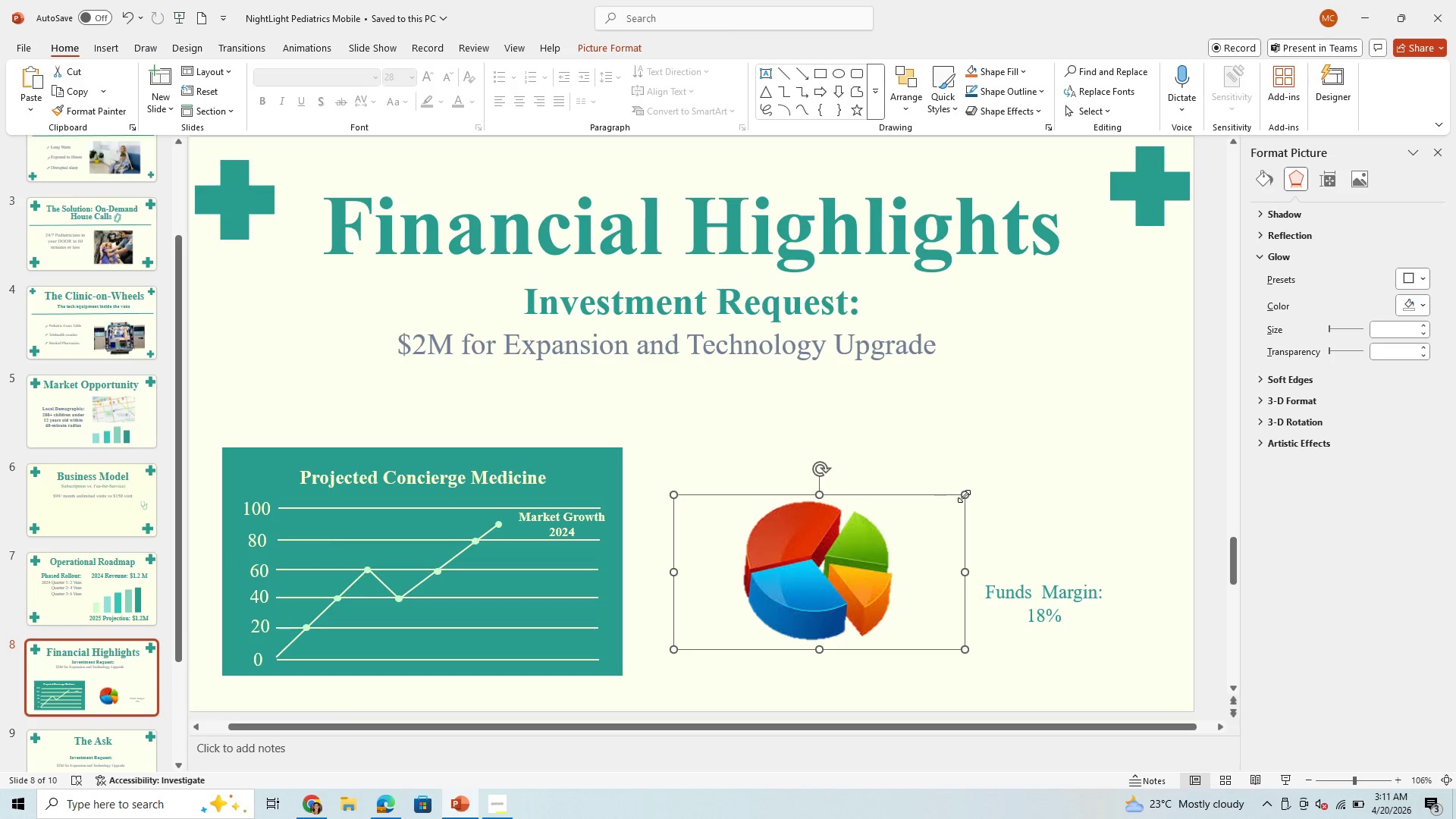 
left_click_drag(start_coordinate=[964, 496], to_coordinate=[999, 474])
 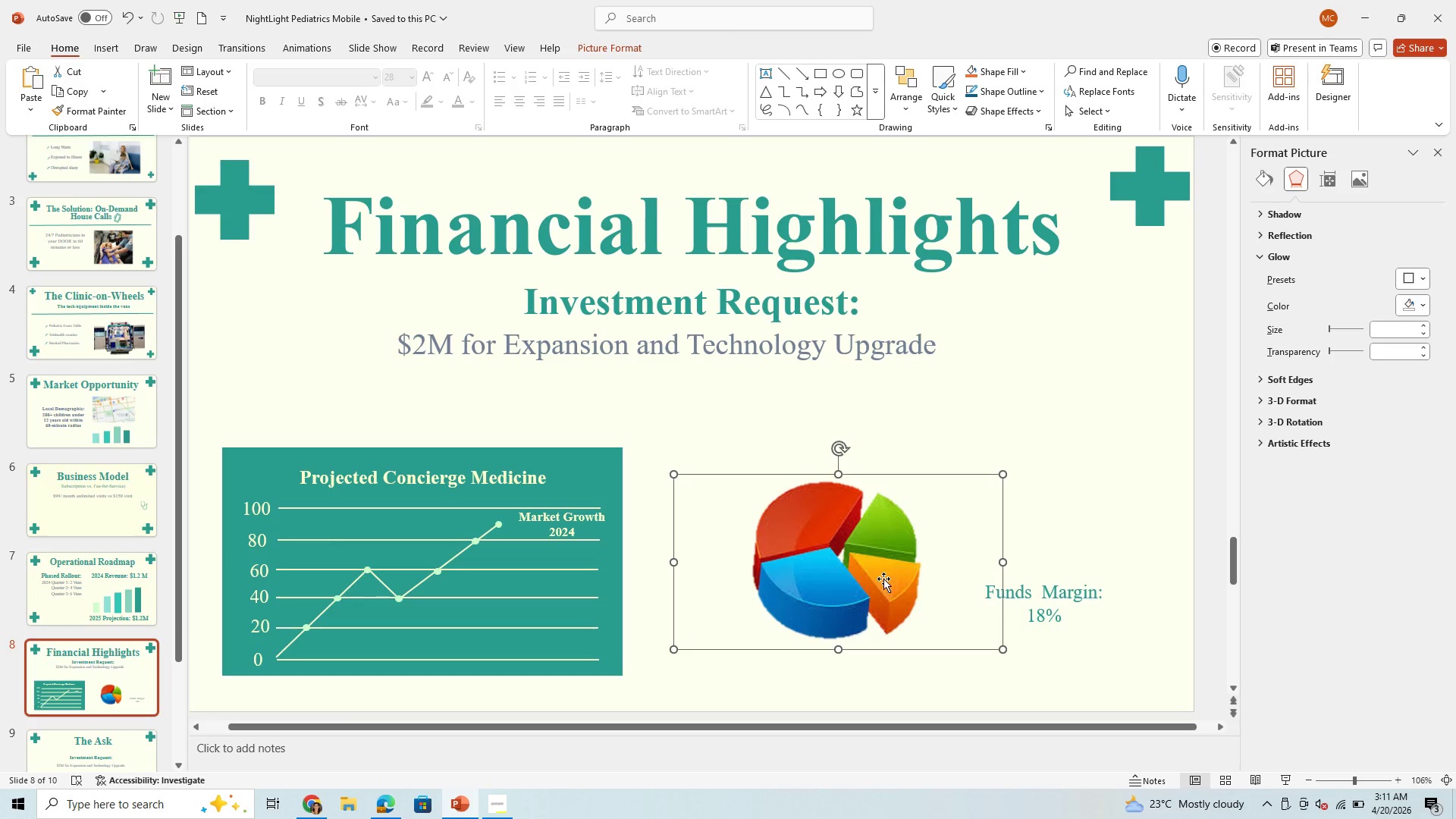 
left_click_drag(start_coordinate=[883, 579], to_coordinate=[902, 576])
 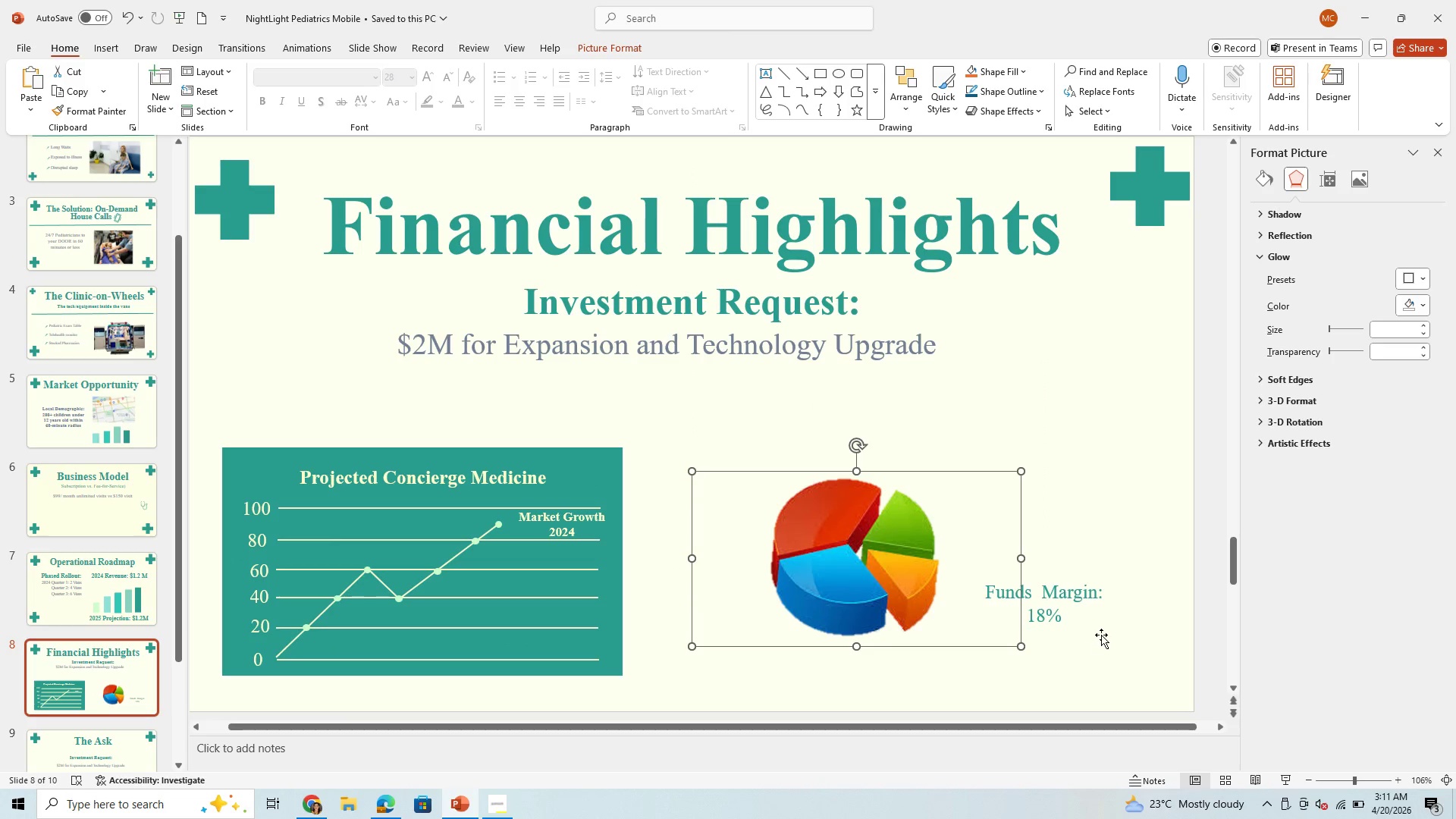 
left_click([1079, 596])
 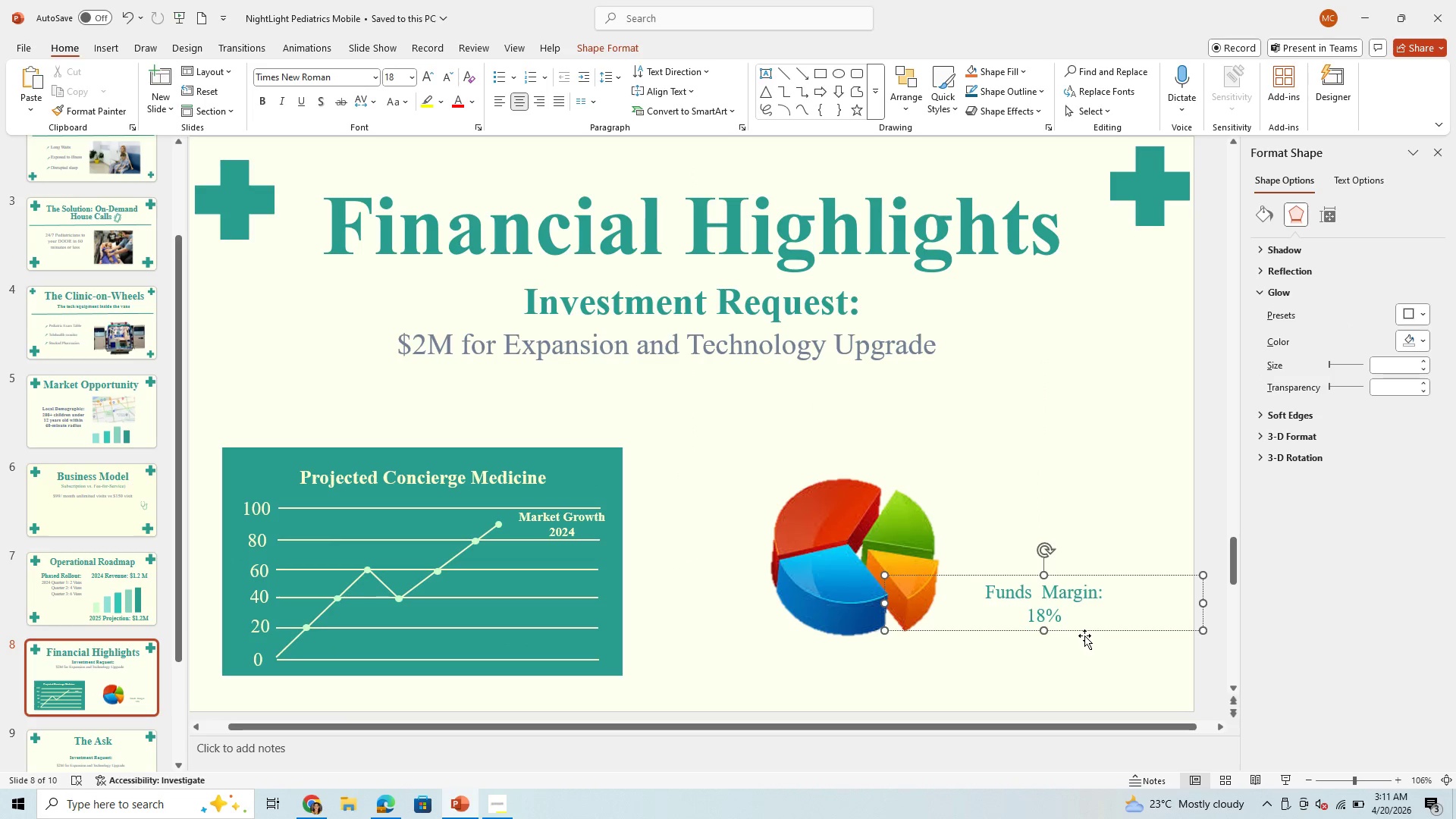 
left_click_drag(start_coordinate=[1084, 635], to_coordinate=[1037, 641])
 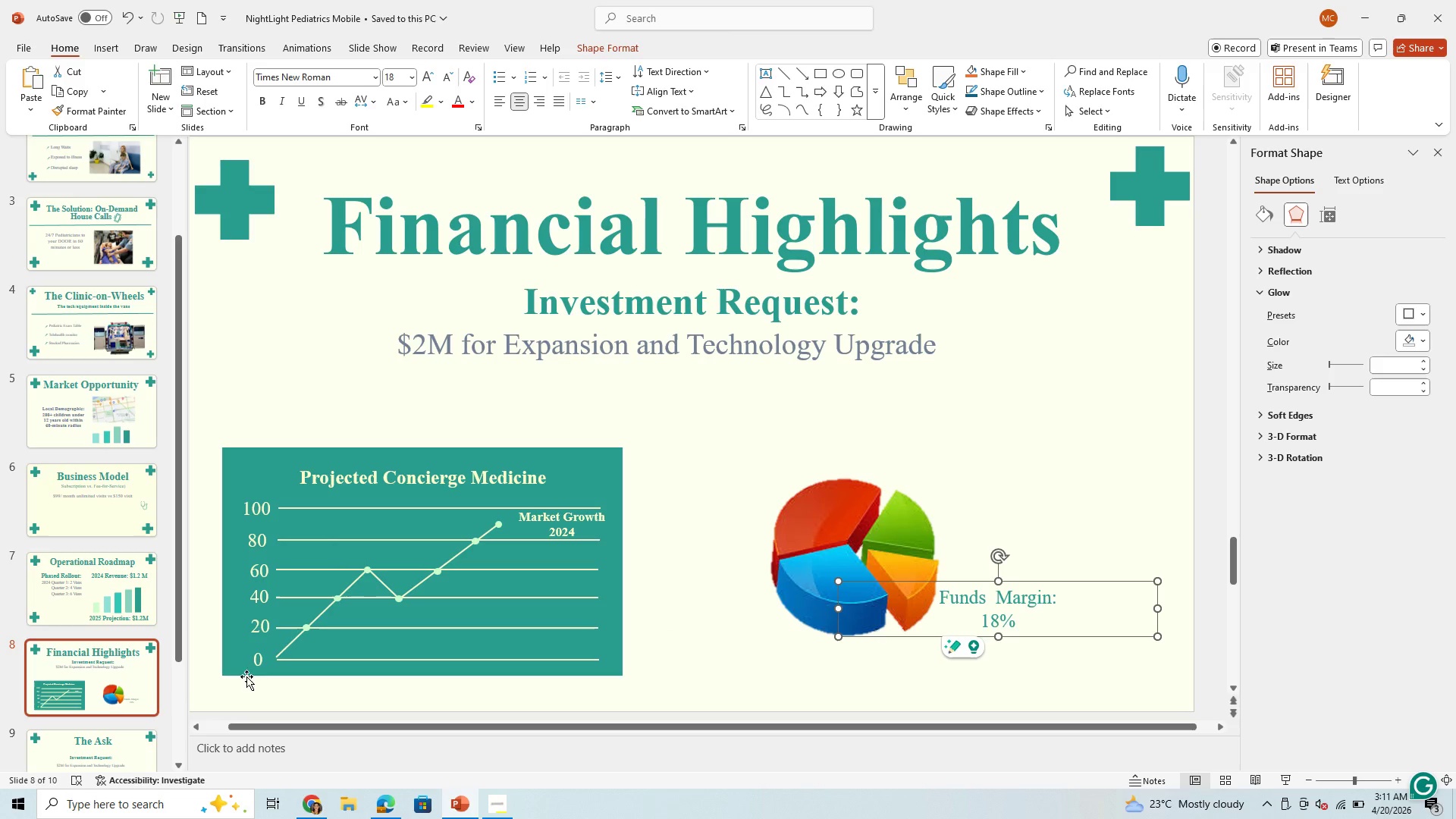 
wait(18.61)
 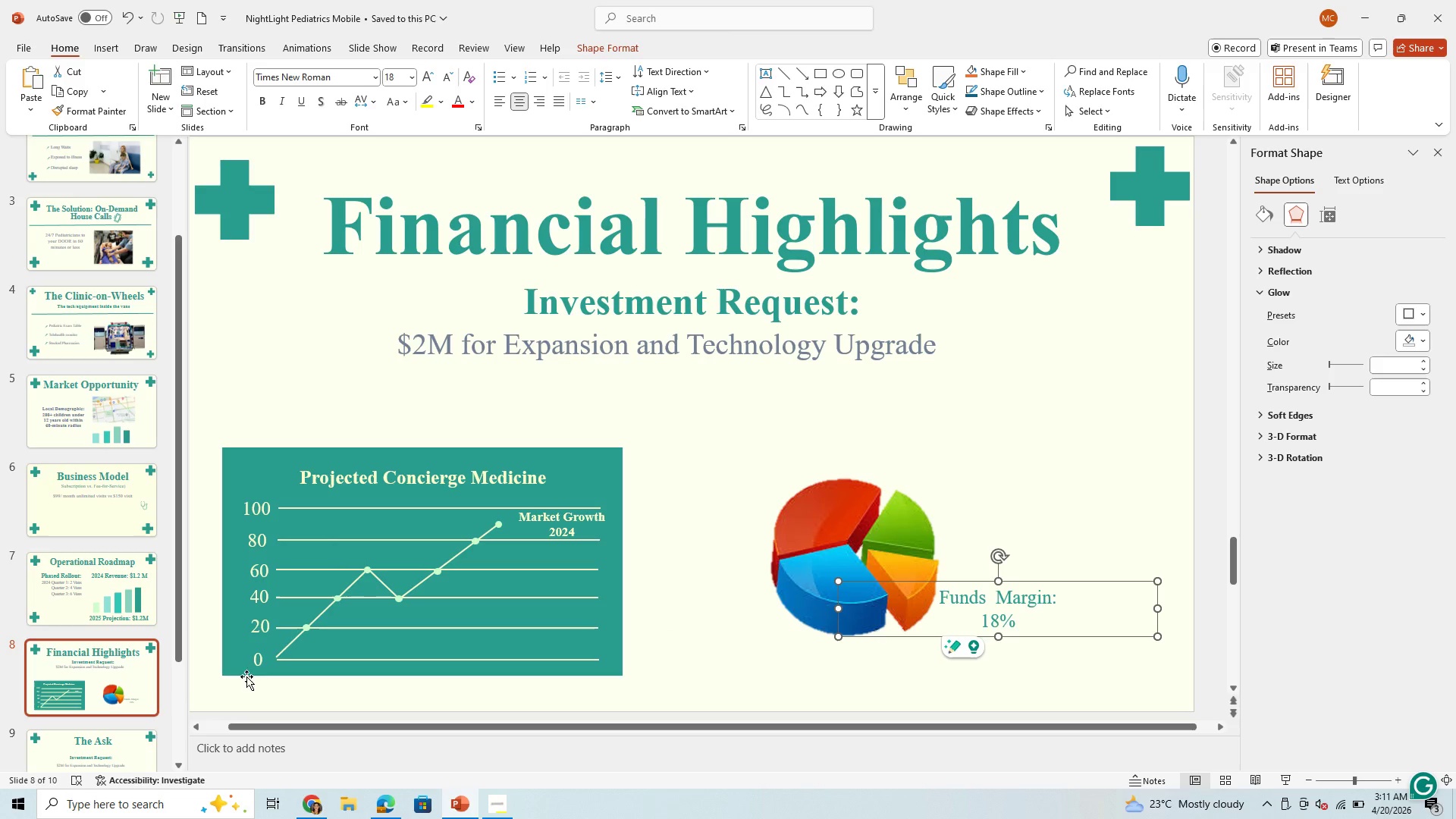 
left_click([89, 496])
 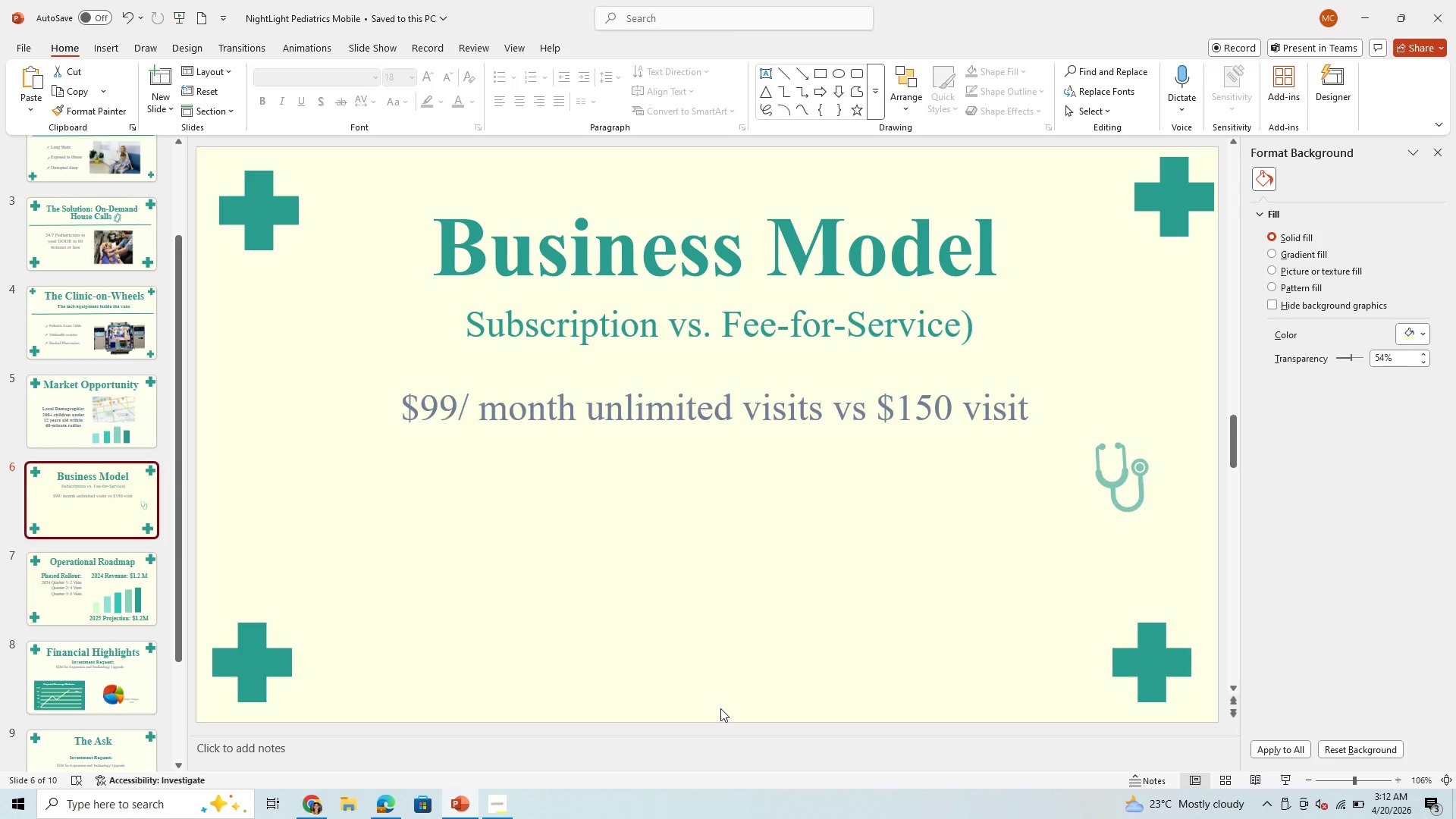 
wait(28.72)
 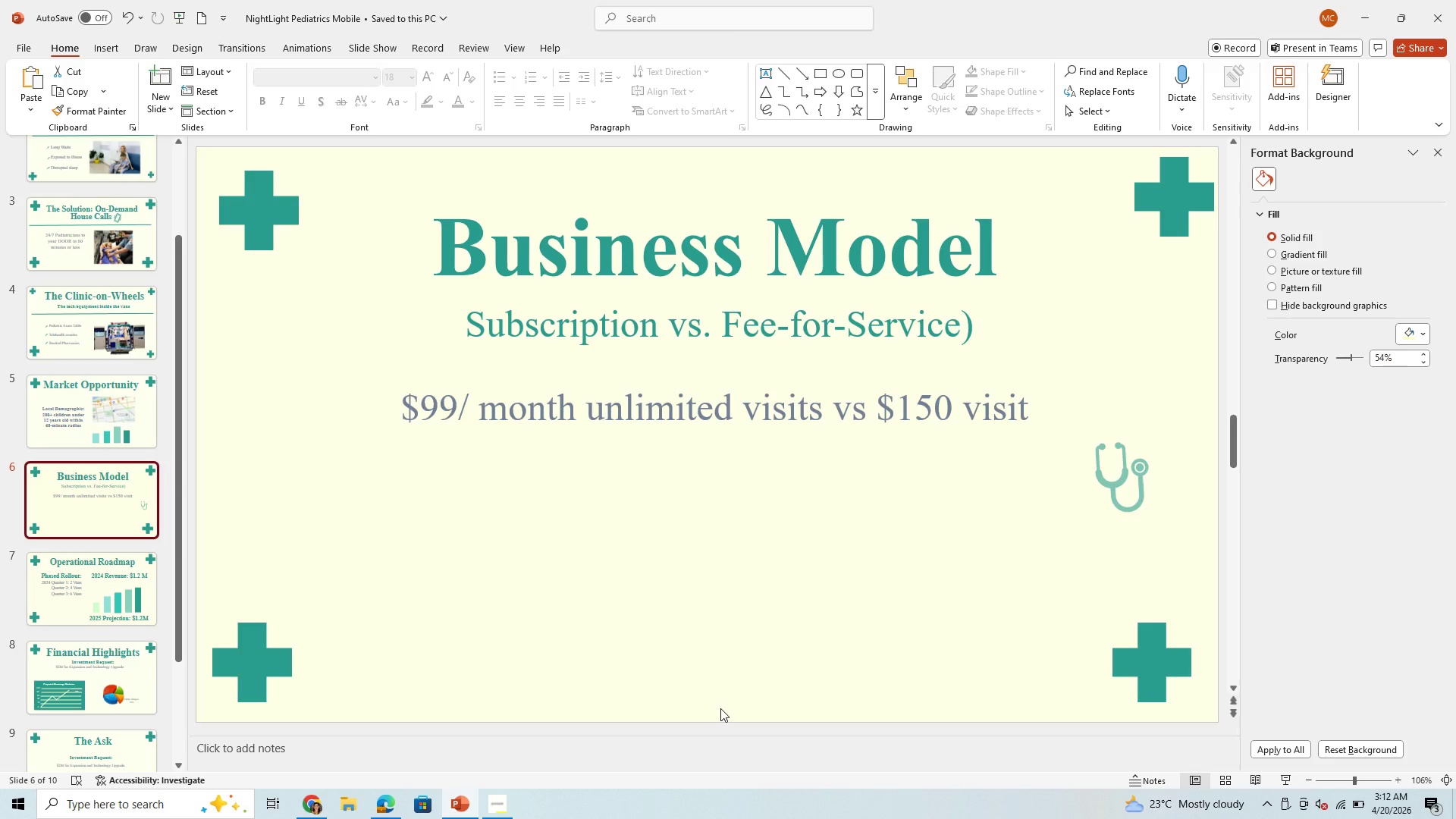 
left_click([117, 419])
 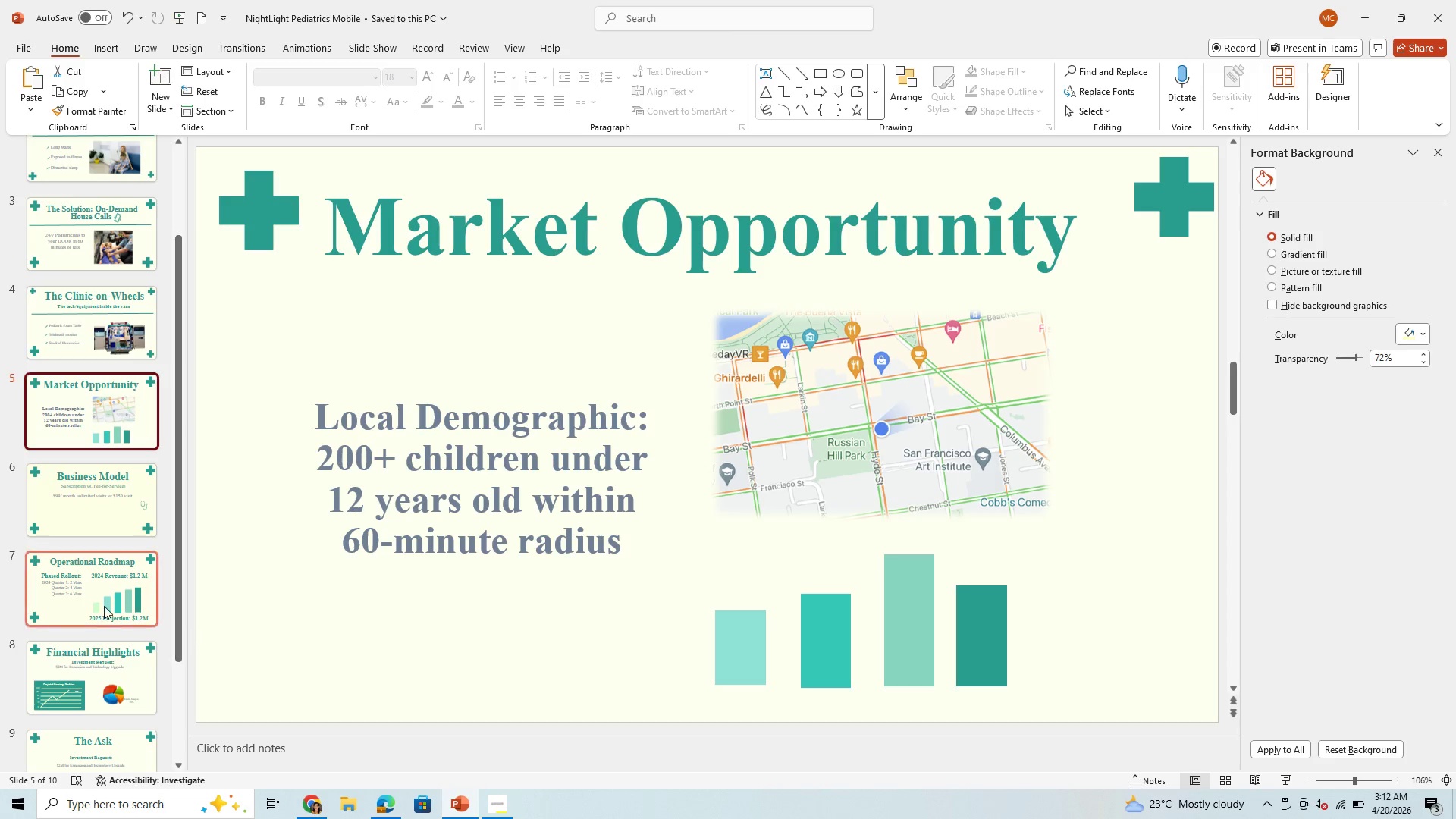 
left_click([85, 601])
 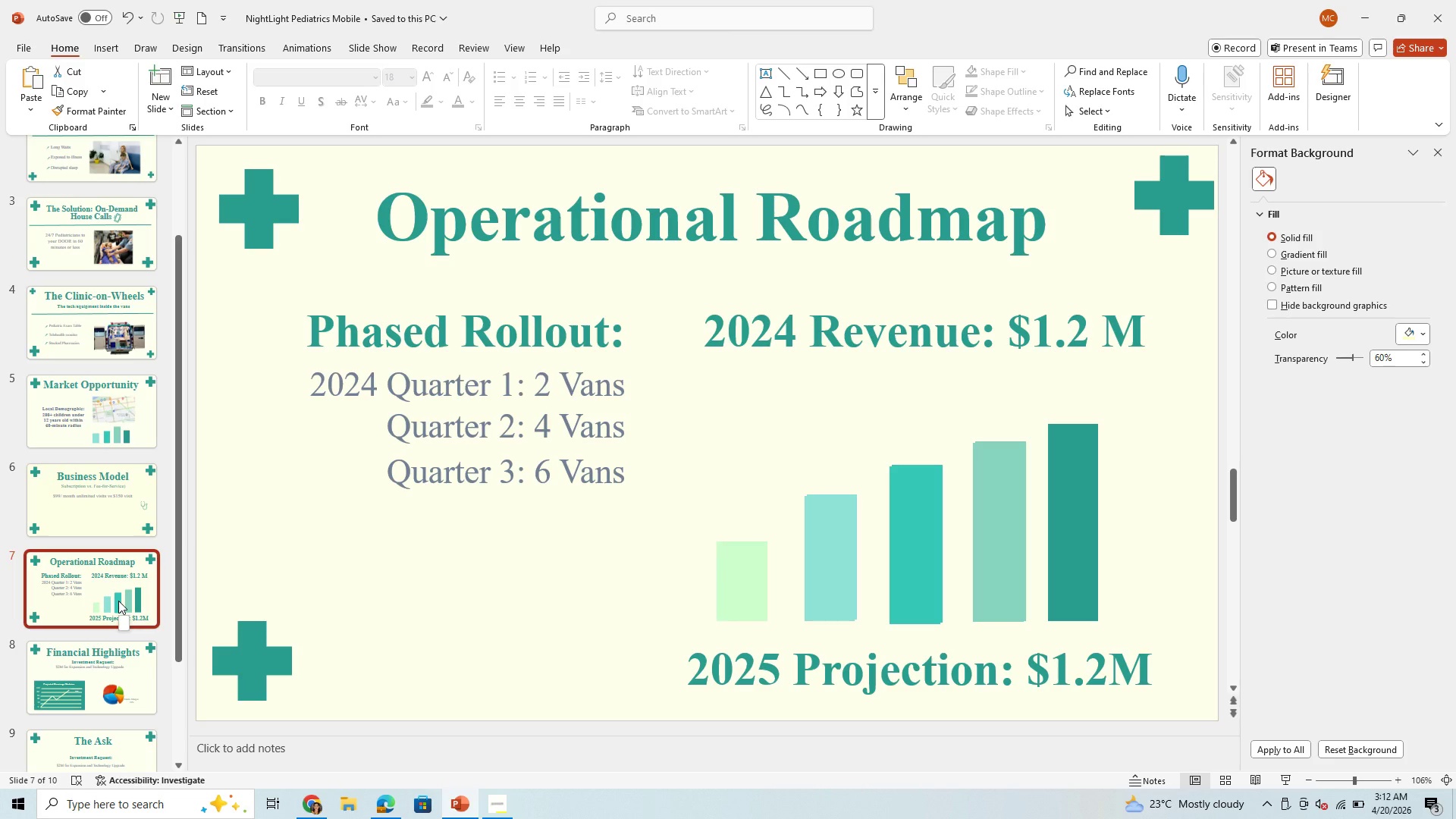 
wait(29.02)
 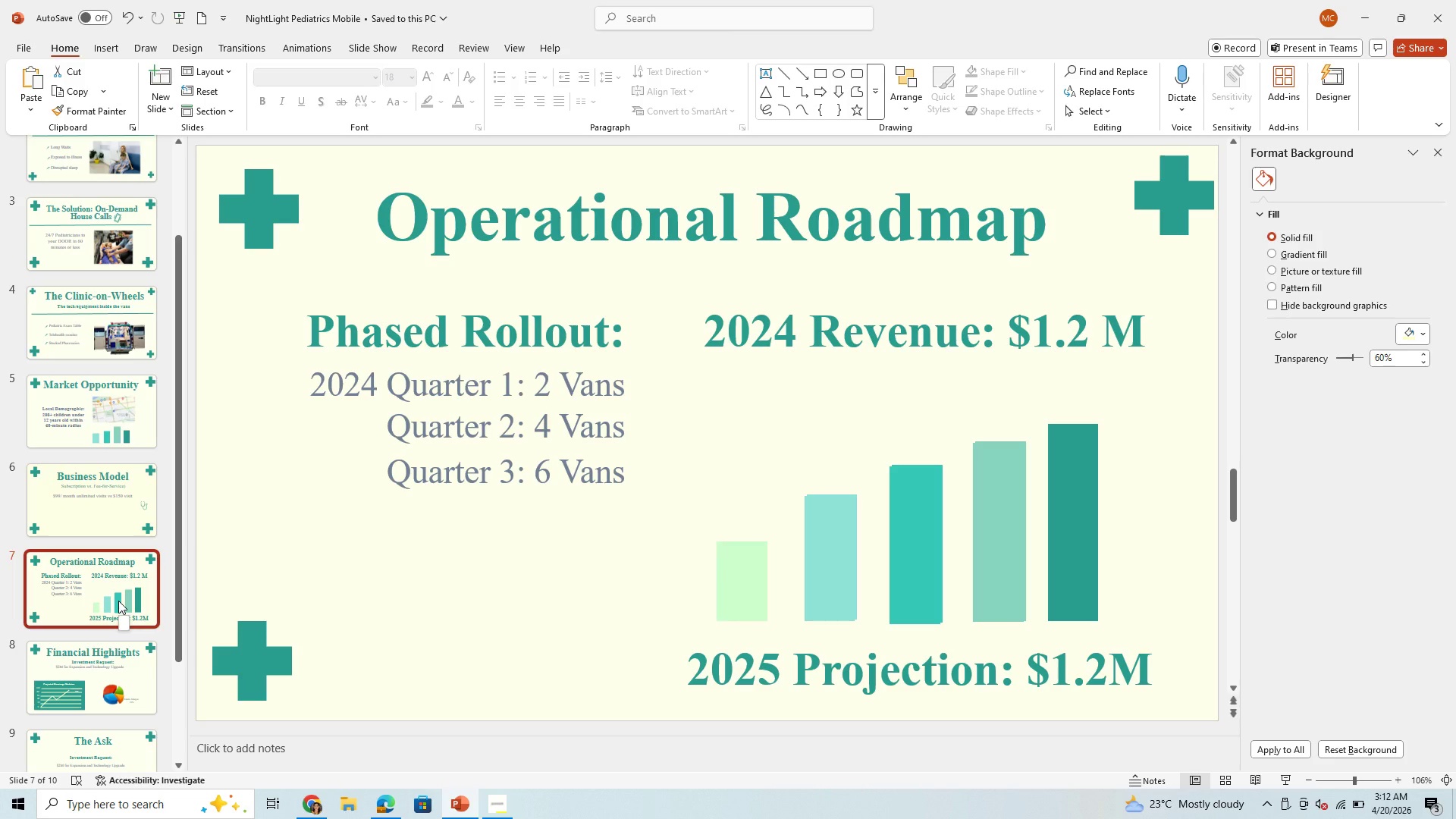 
left_click_drag(start_coordinate=[620, 475], to_coordinate=[514, 425])
 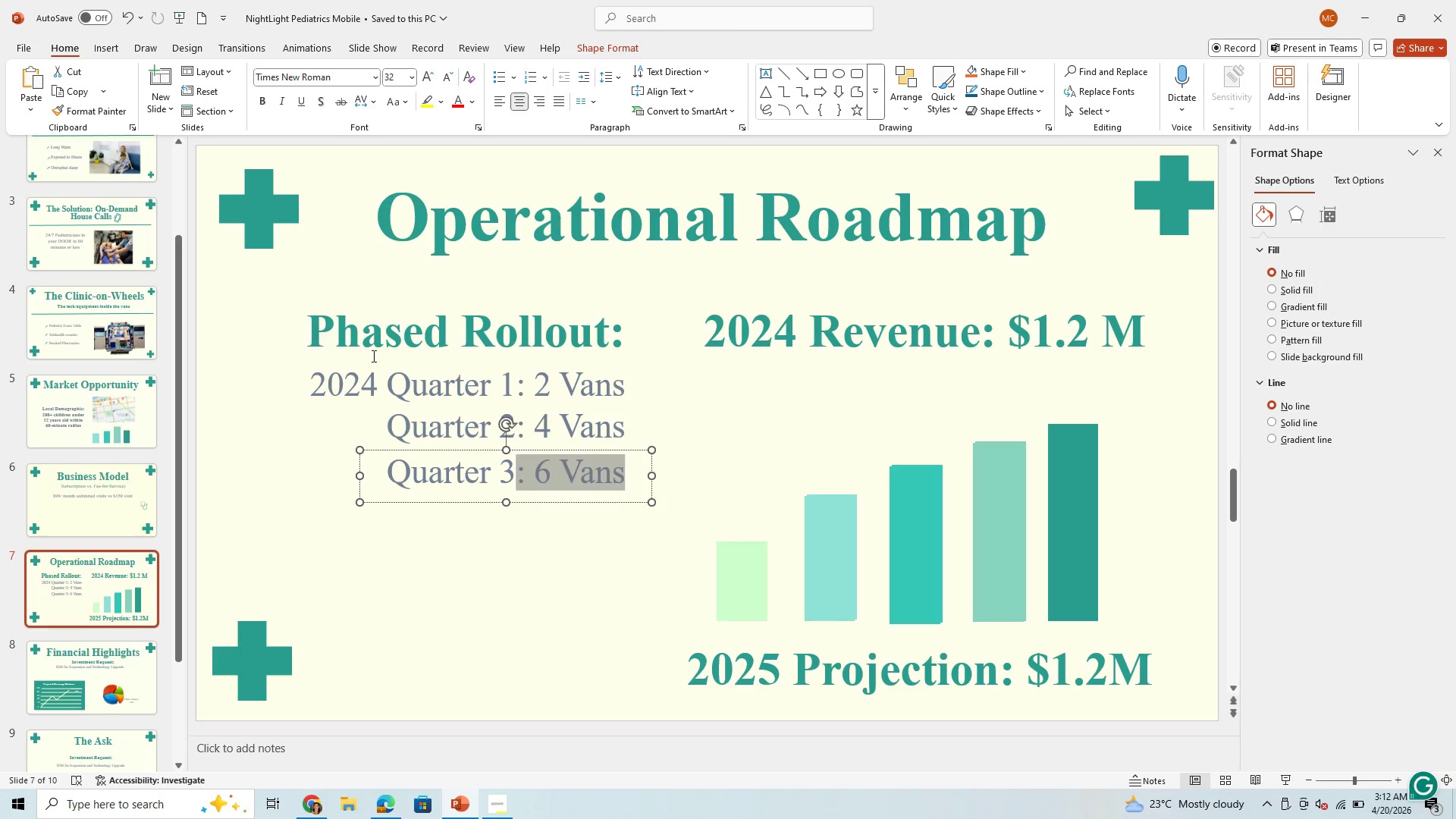 
hold_key(key=ControlLeft, duration=1.5)
left_click([391, 334])
 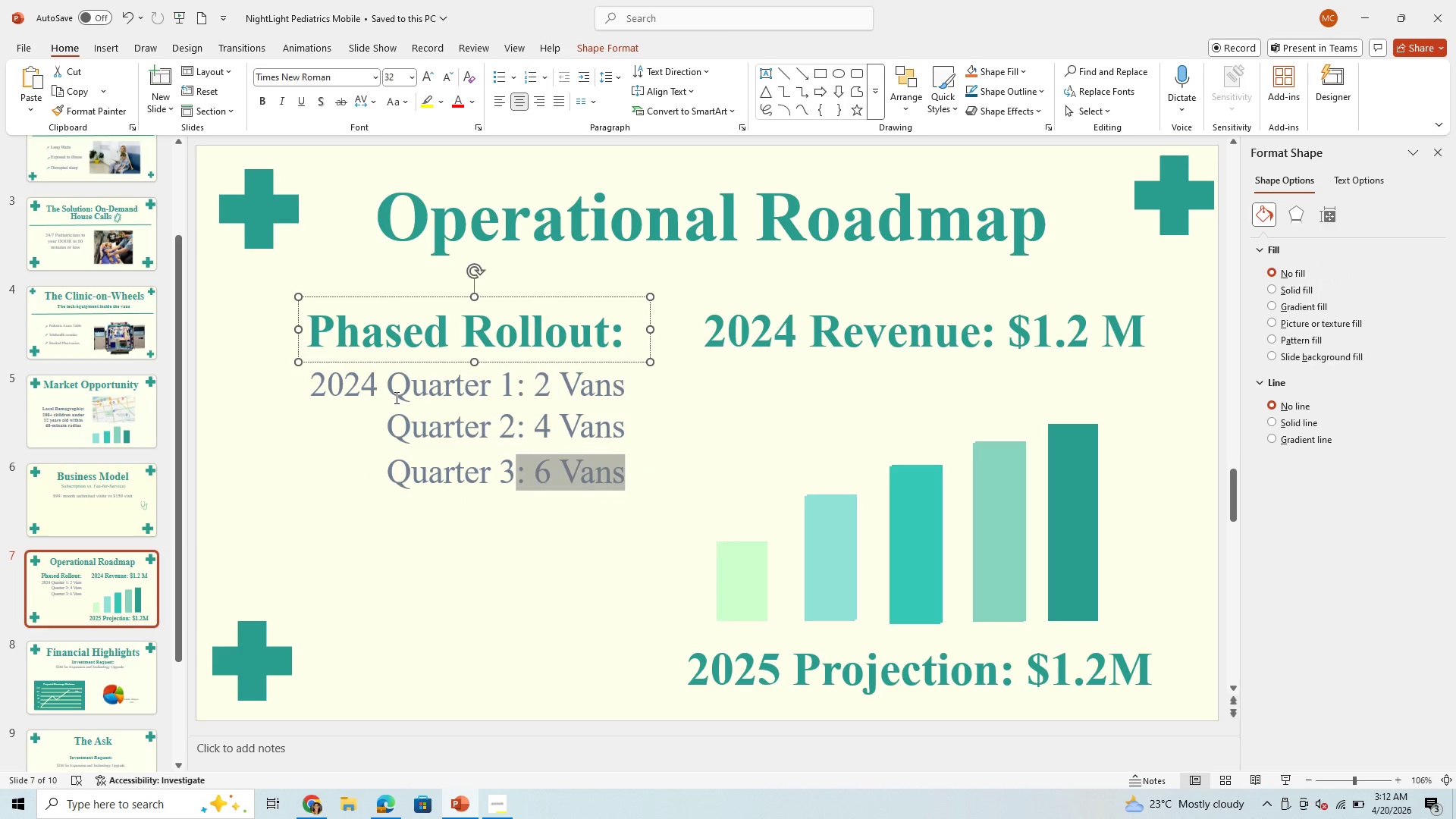 
left_click([395, 397])
 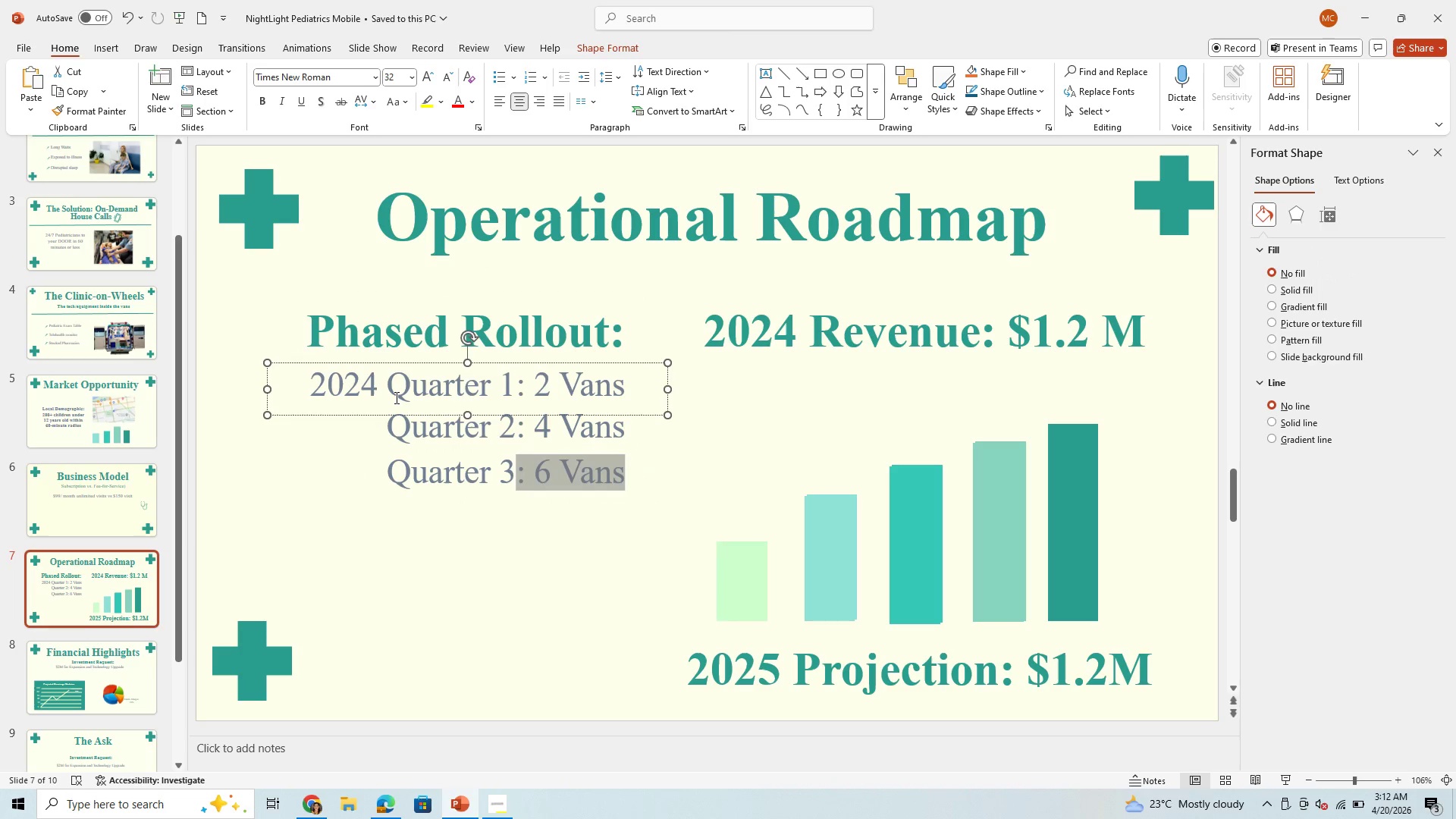 
hold_key(key=ControlLeft, duration=1.41)
left_click([401, 426])
 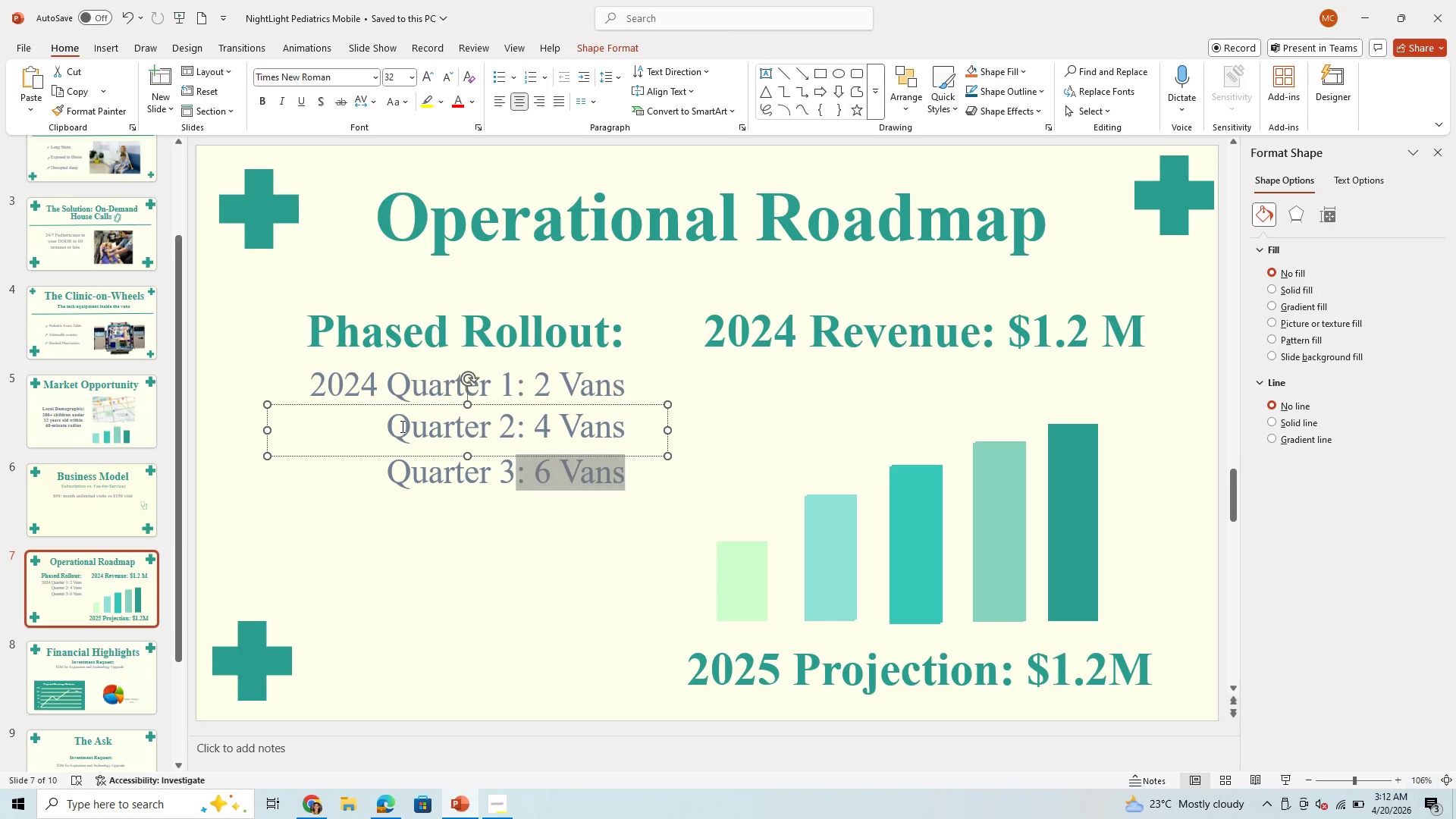 
hold_key(key=ShiftLeft, duration=1.5)
left_click([385, 378])
 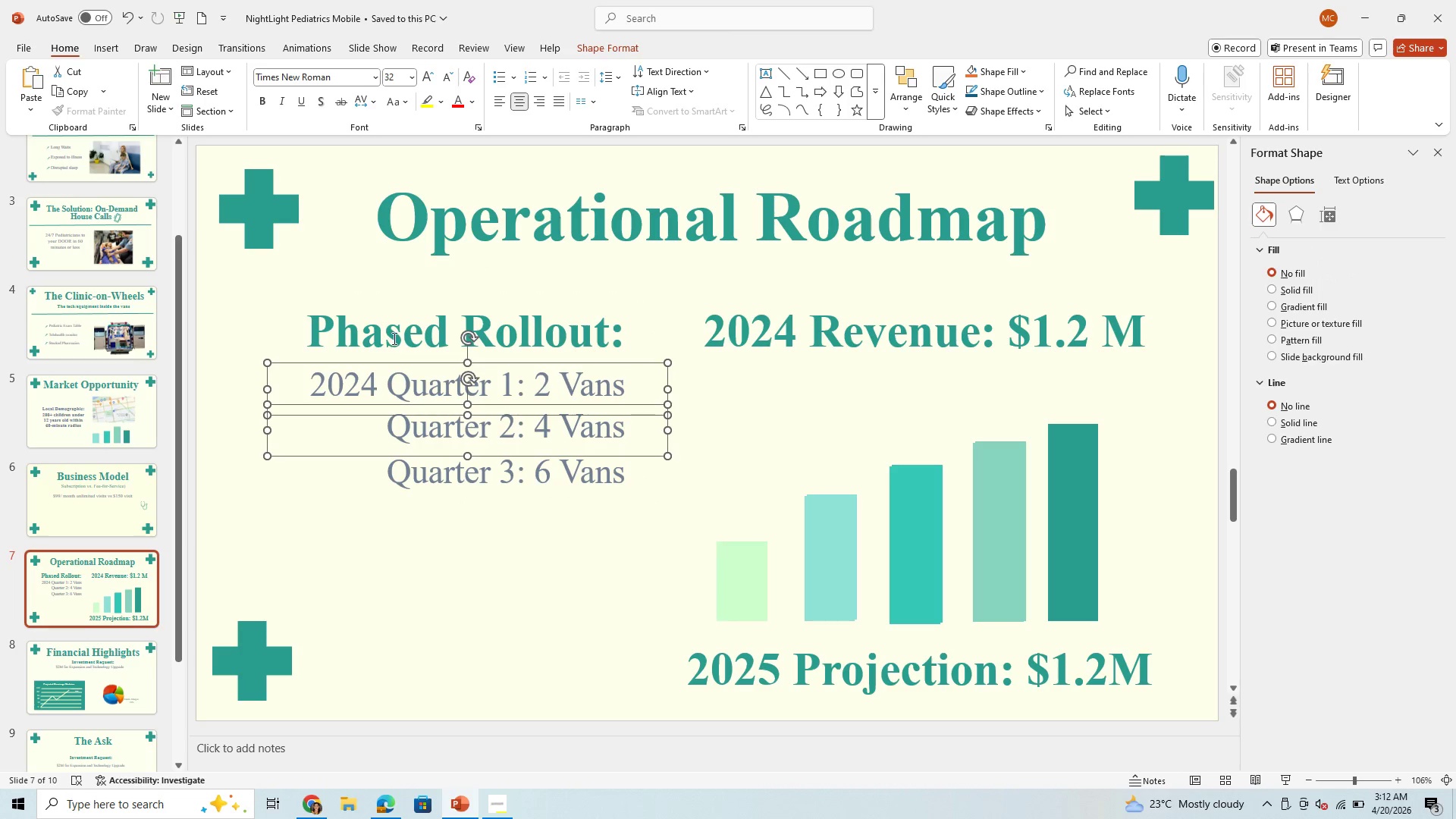 
hold_key(key=ShiftLeft, duration=1.51)
left_click([394, 328])
 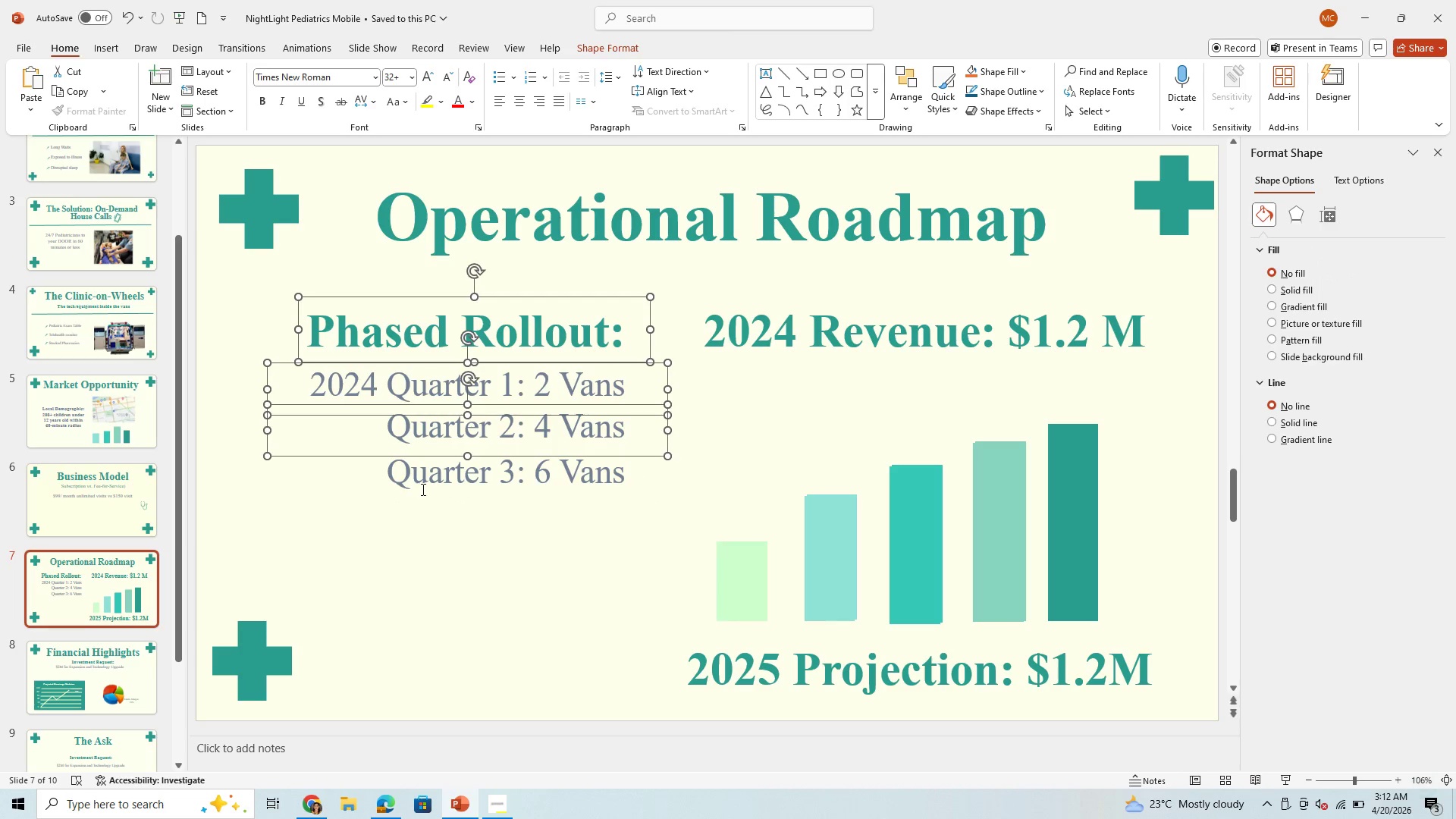 
left_click([423, 483])
 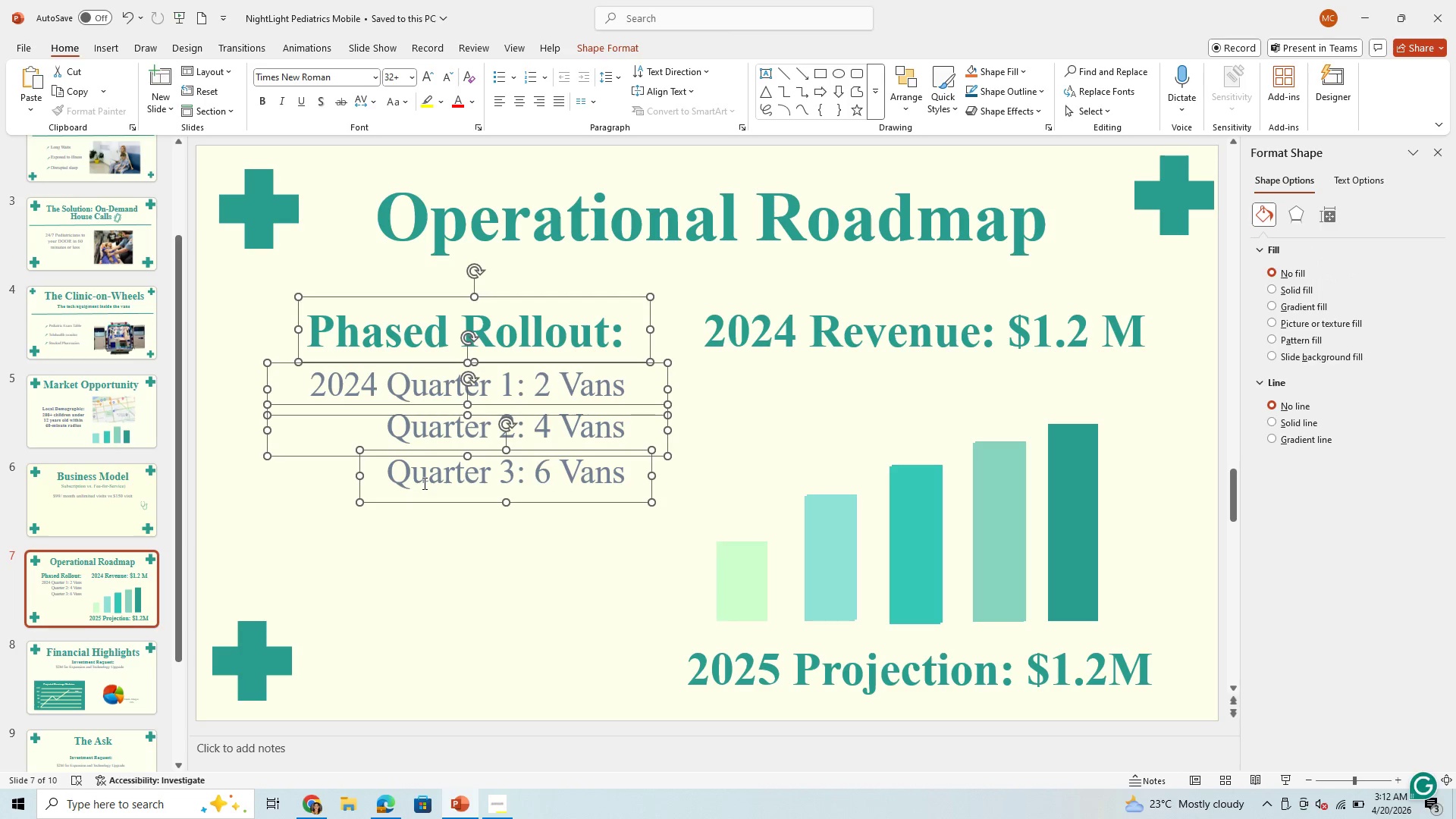 
hold_key(key=ShiftLeft, duration=1.25)
 